 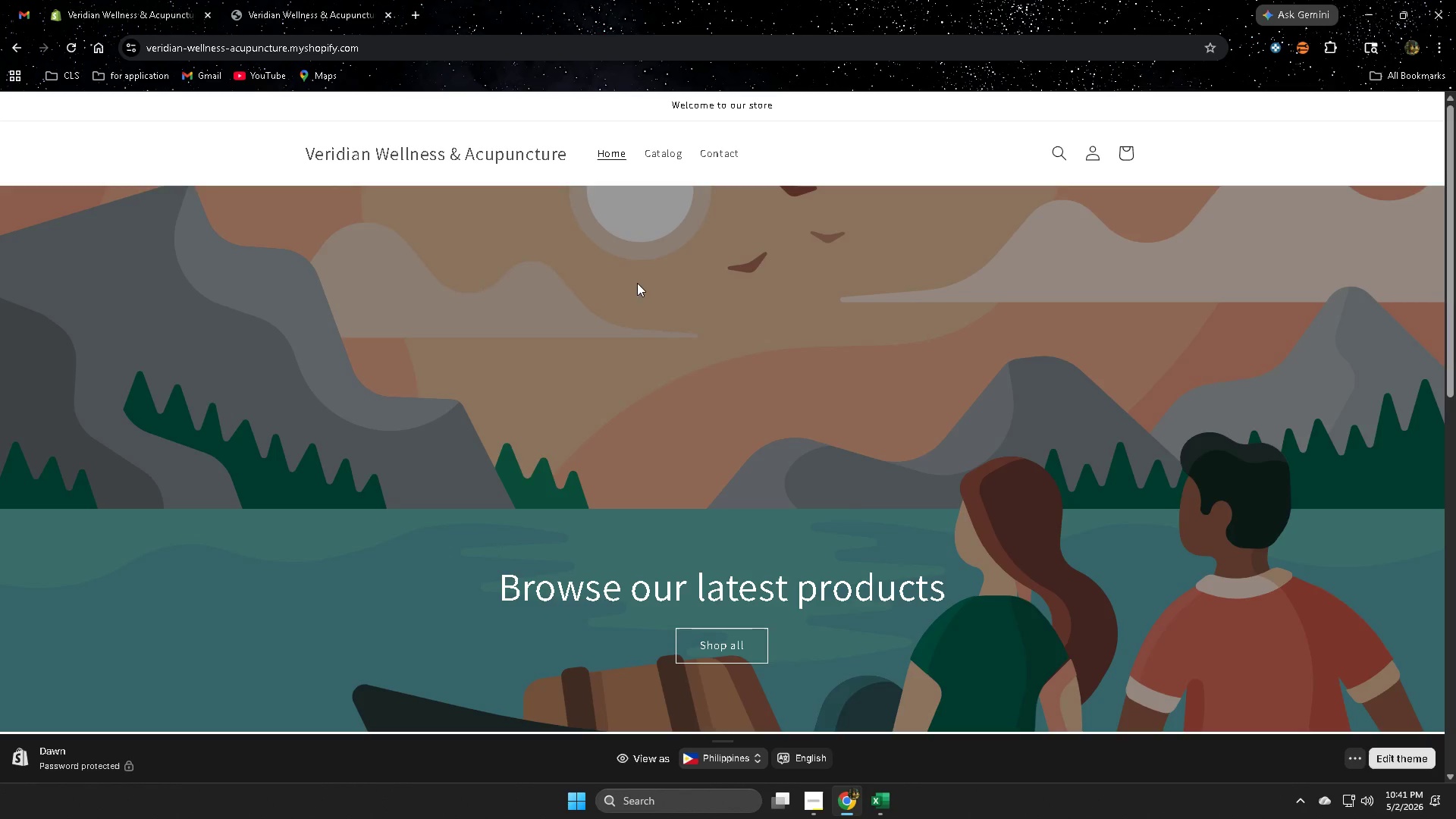 
scroll: coordinate [676, 398], scroll_direction: down, amount: 3.0
 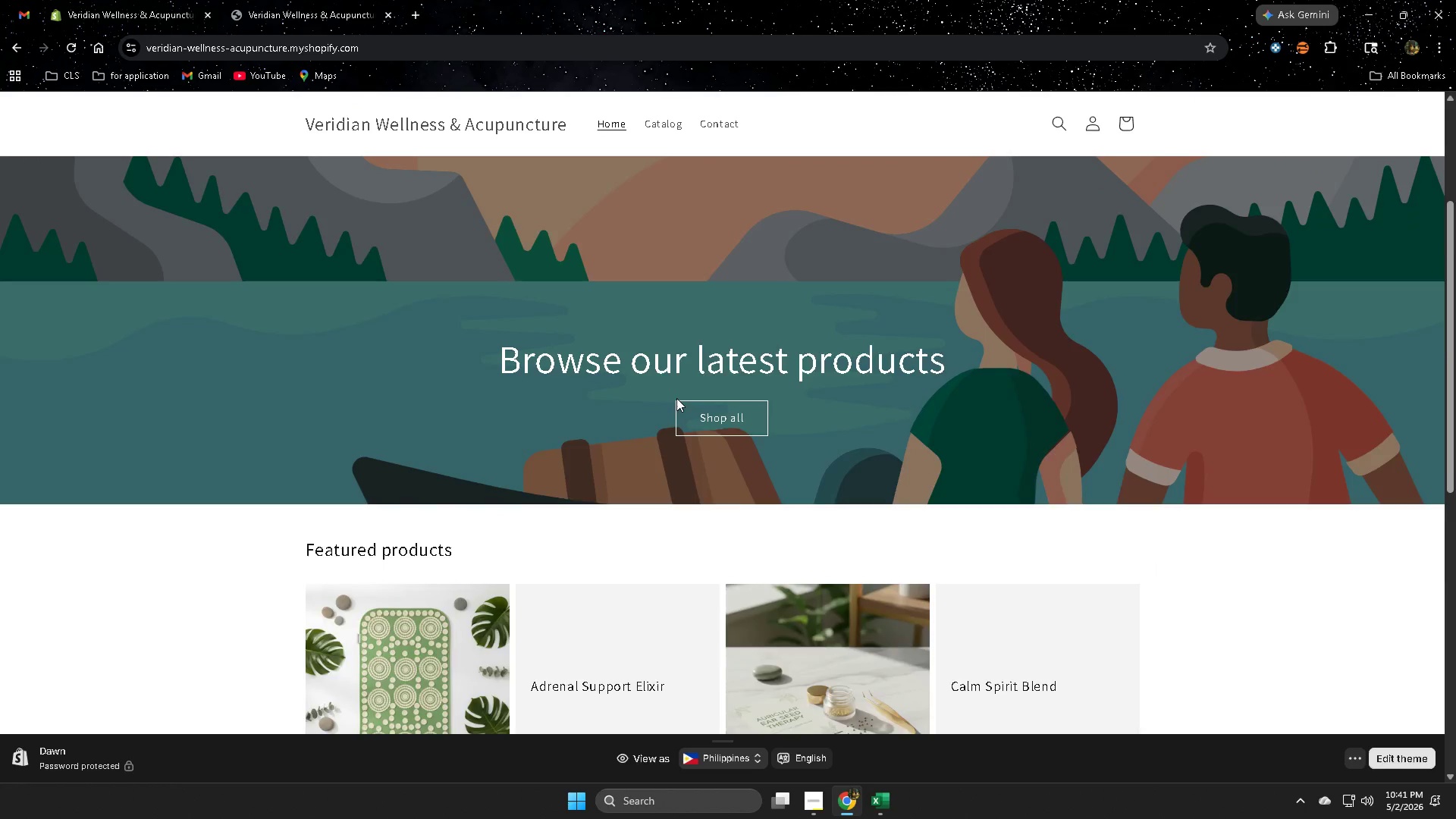 
scroll: coordinate [676, 398], scroll_direction: up, amount: 4.0
 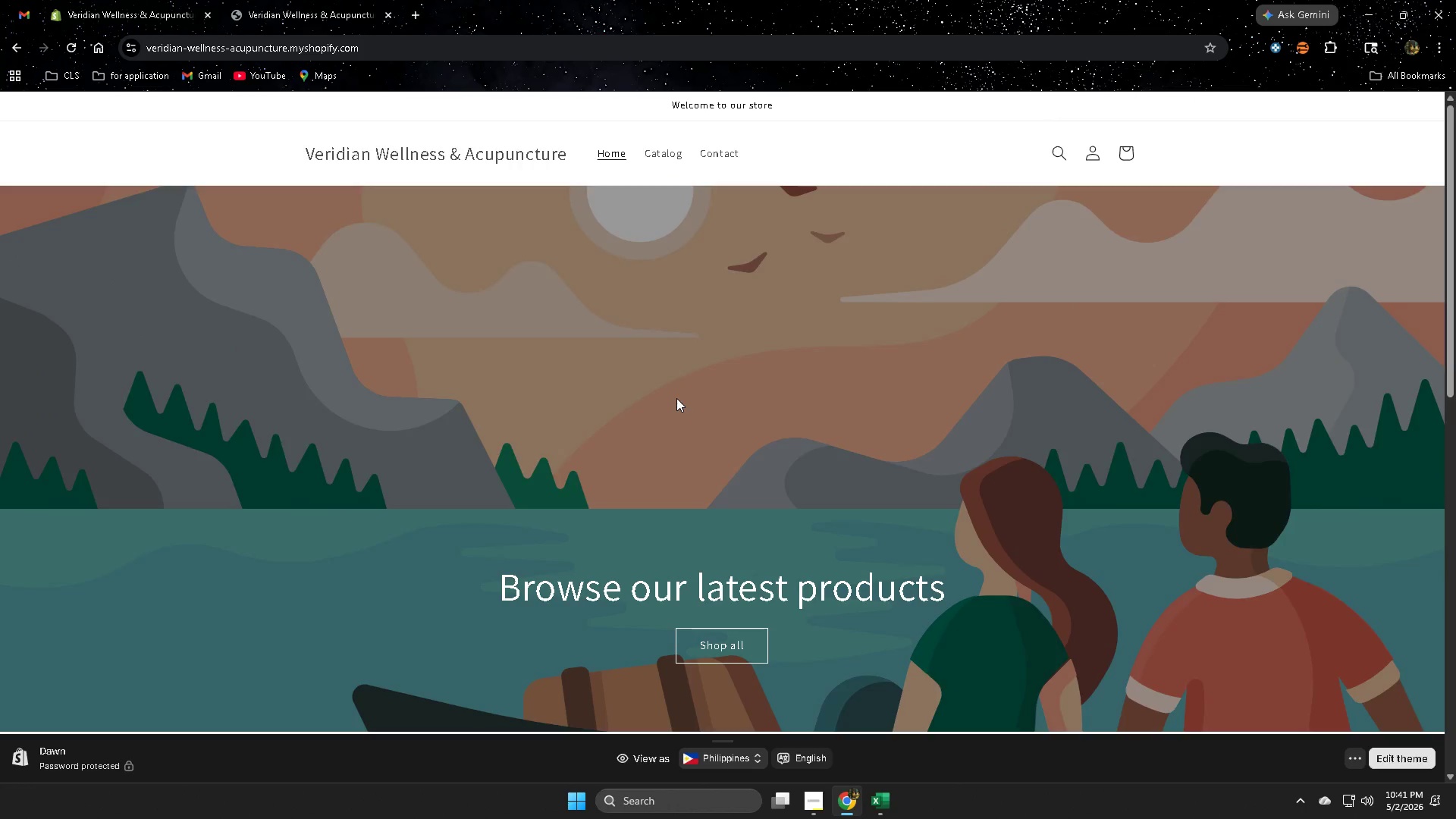 
scroll: coordinate [676, 398], scroll_direction: down, amount: 7.0
 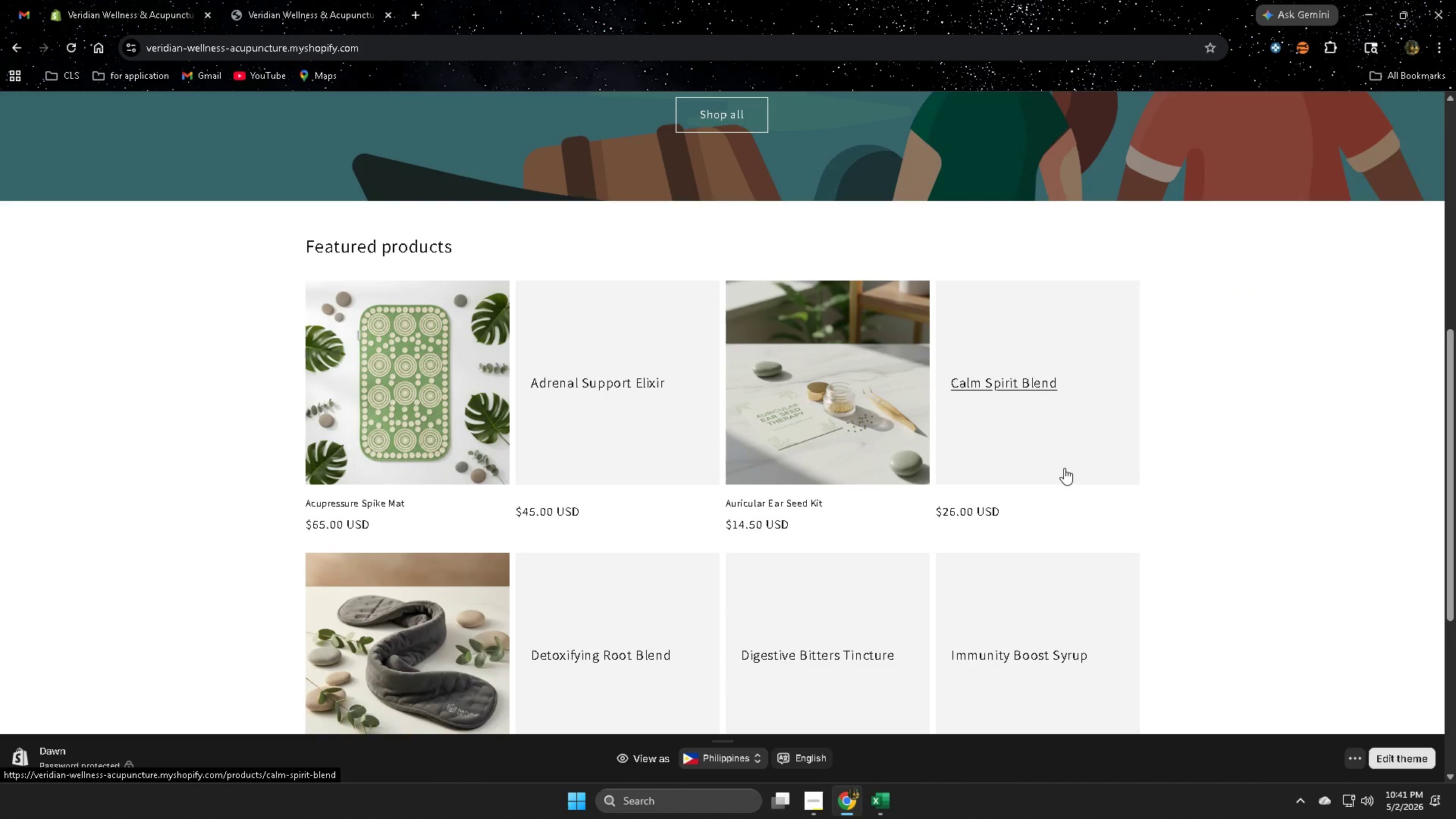 
scroll: coordinate [1064, 468], scroll_direction: up, amount: 4.0
 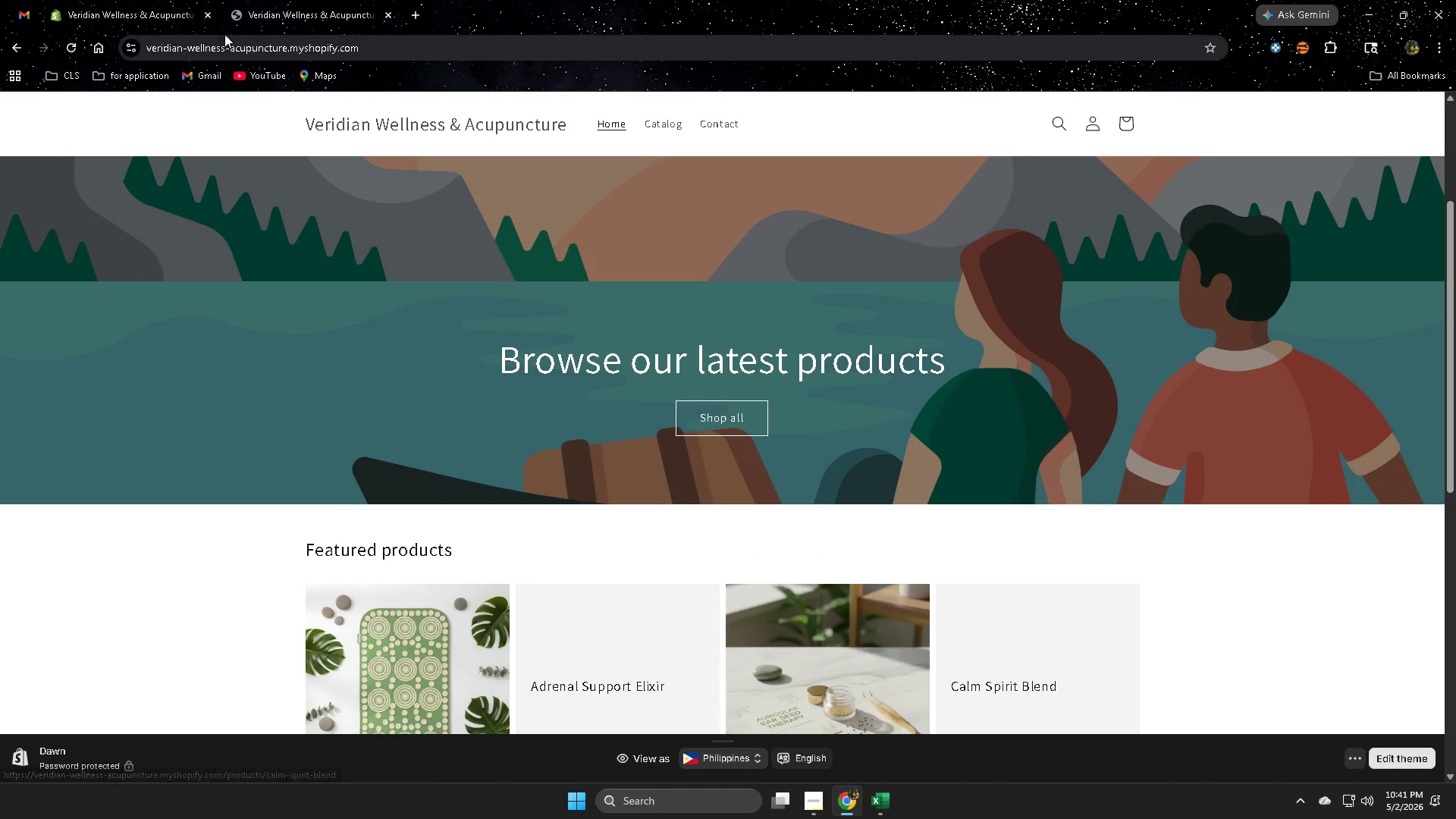 
left_click([105, 4])
 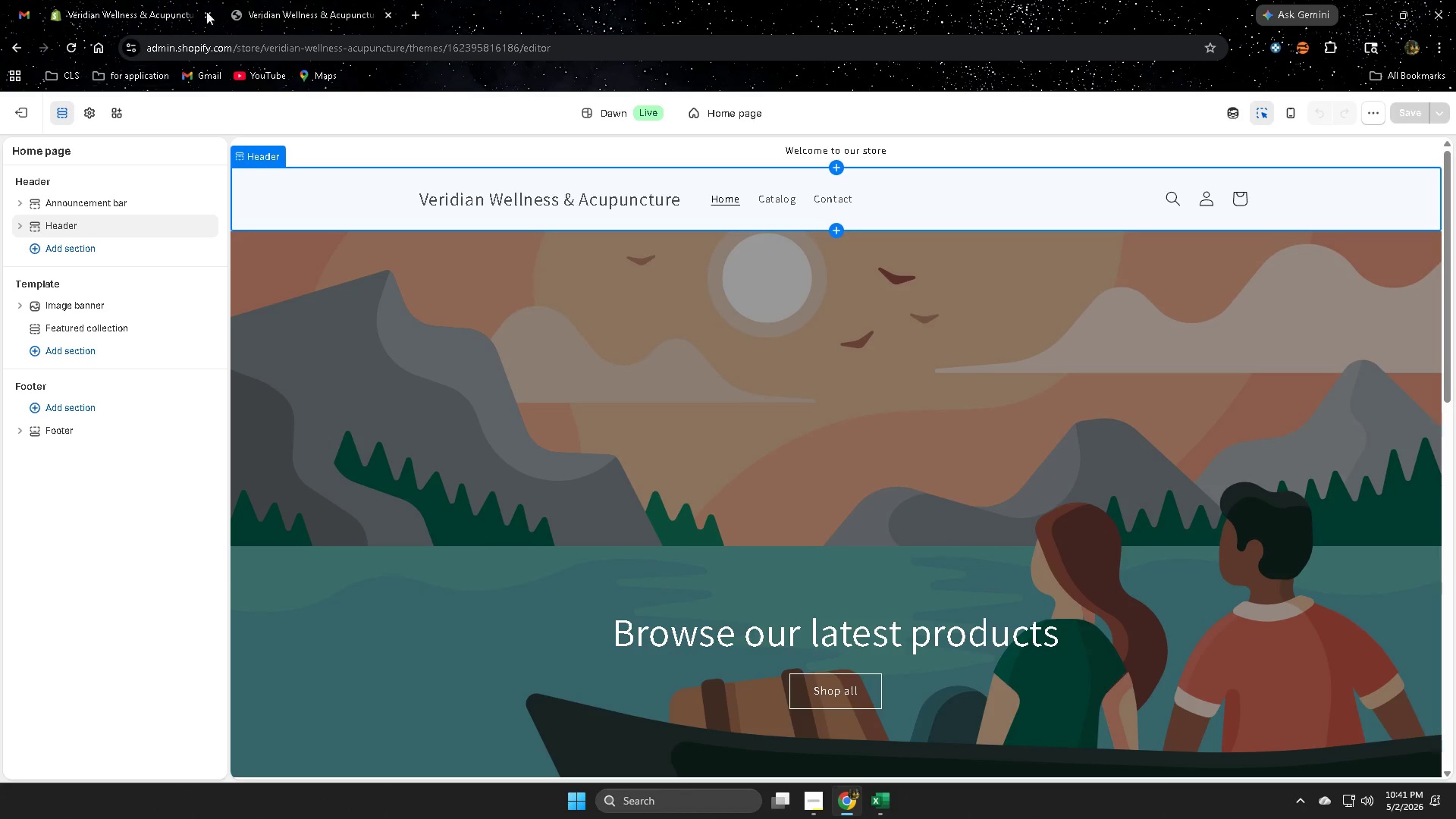 
left_click([301, 0])
 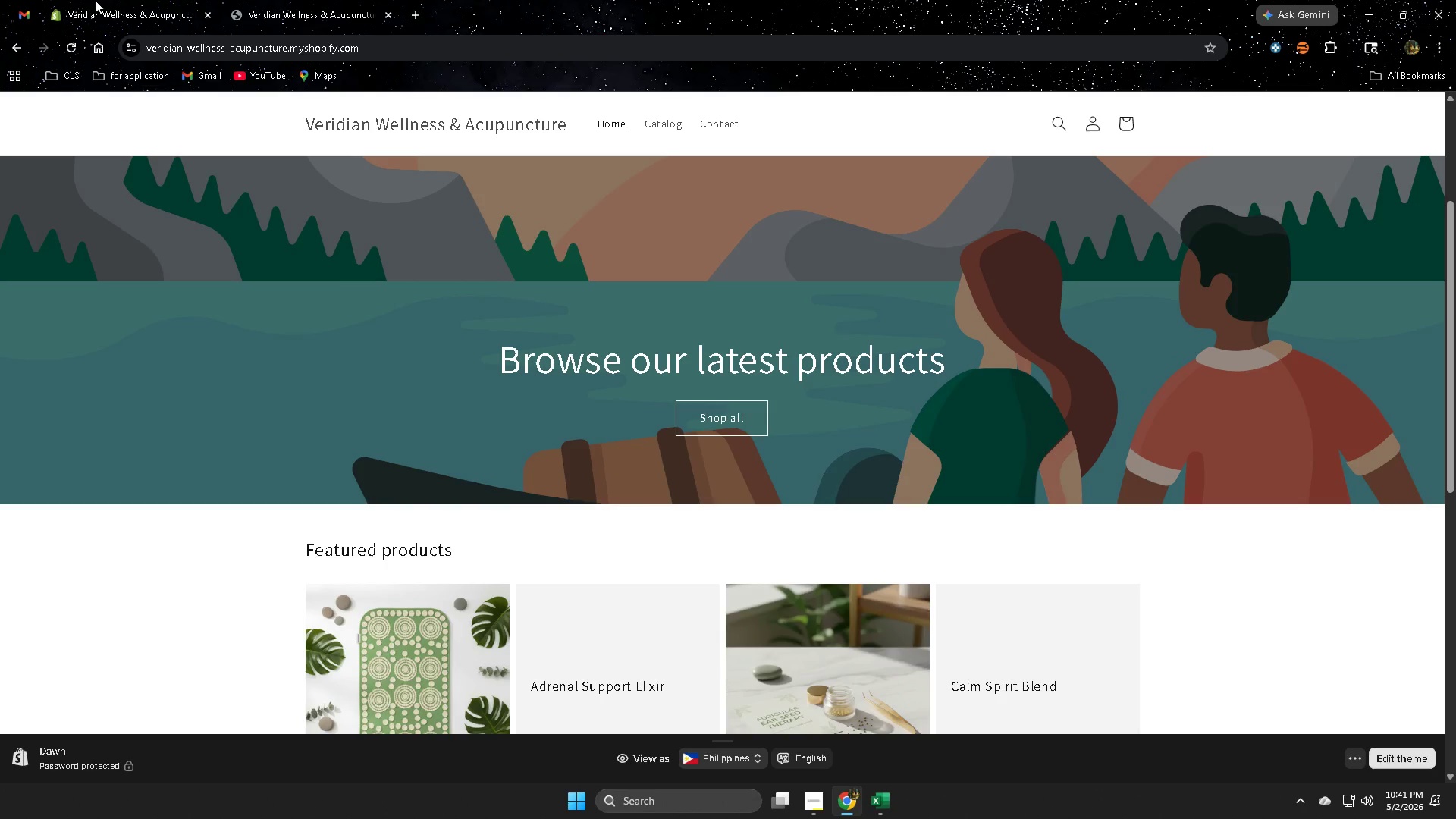 
left_click([95, 0])
 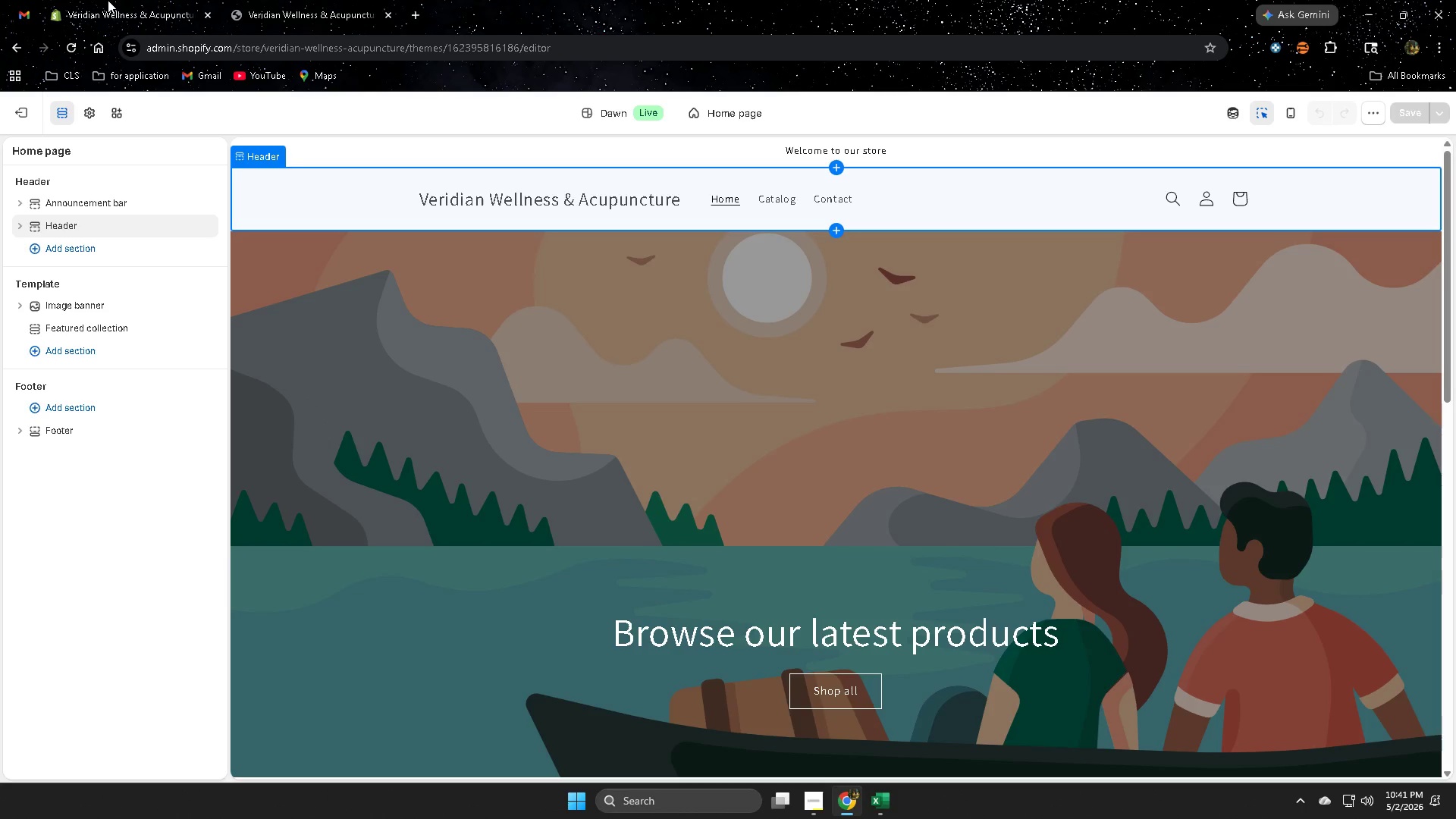 
double_click([382, 0])
 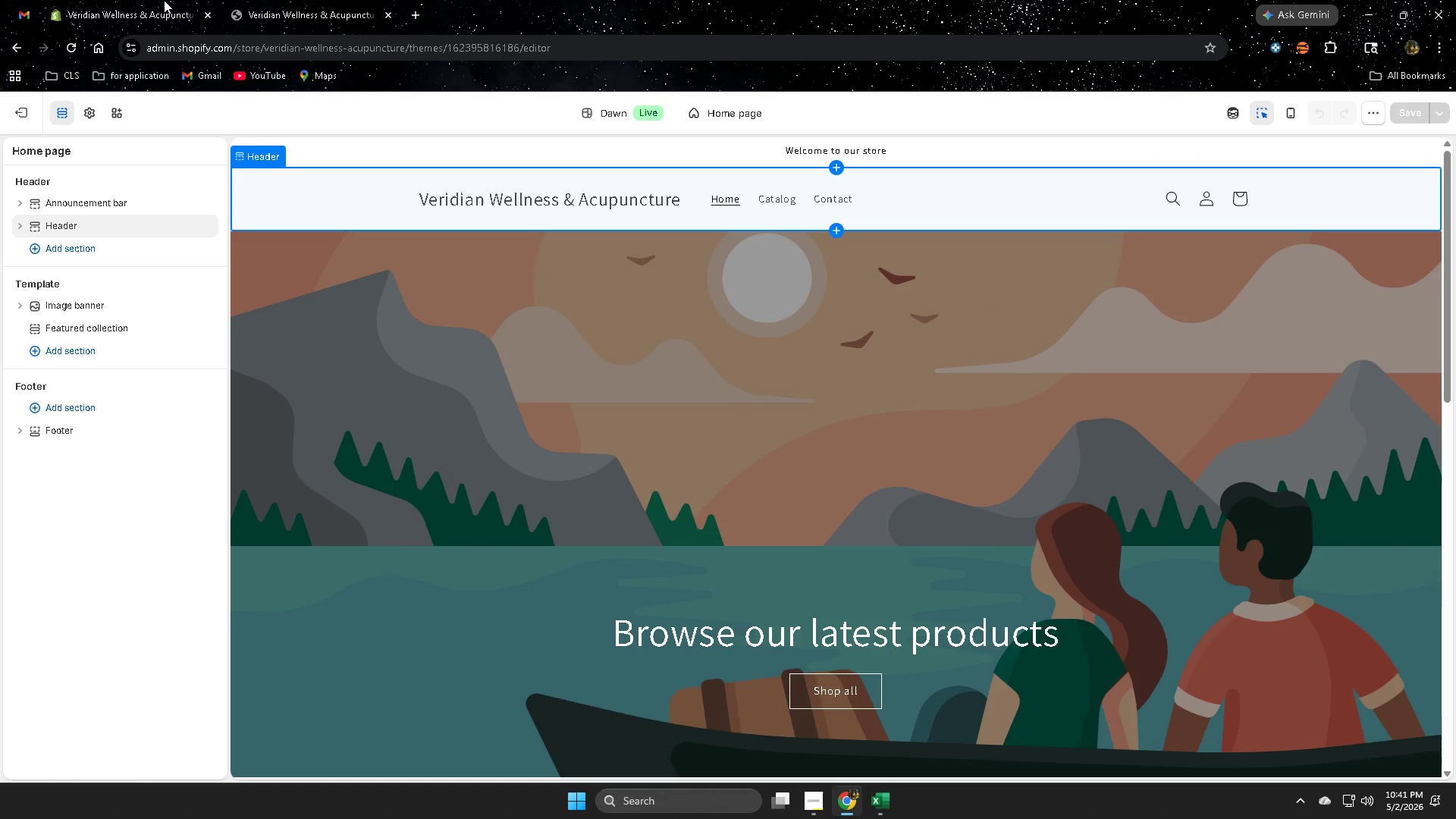 
double_click([411, 26])
 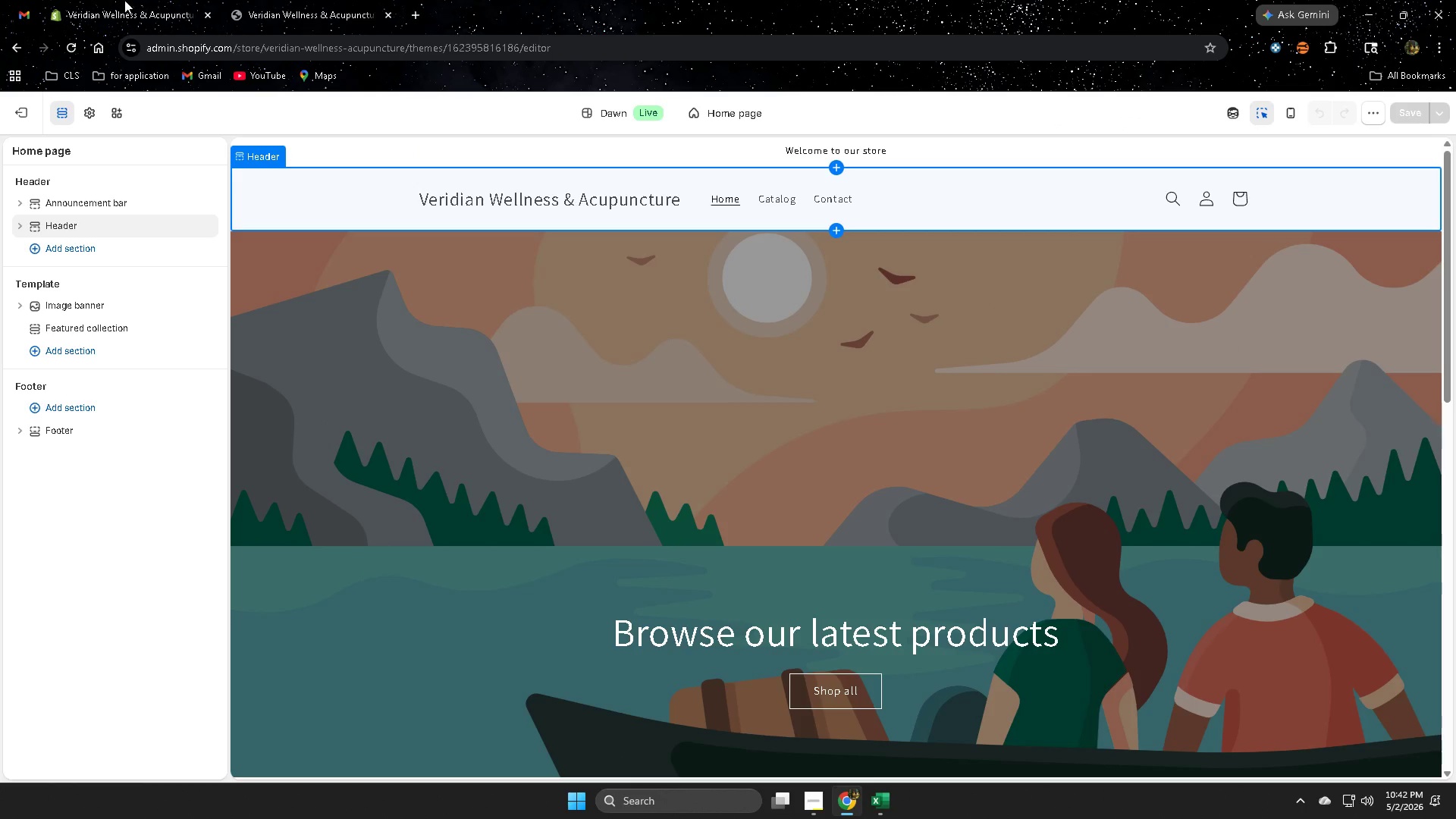 
left_click([69, 0])
 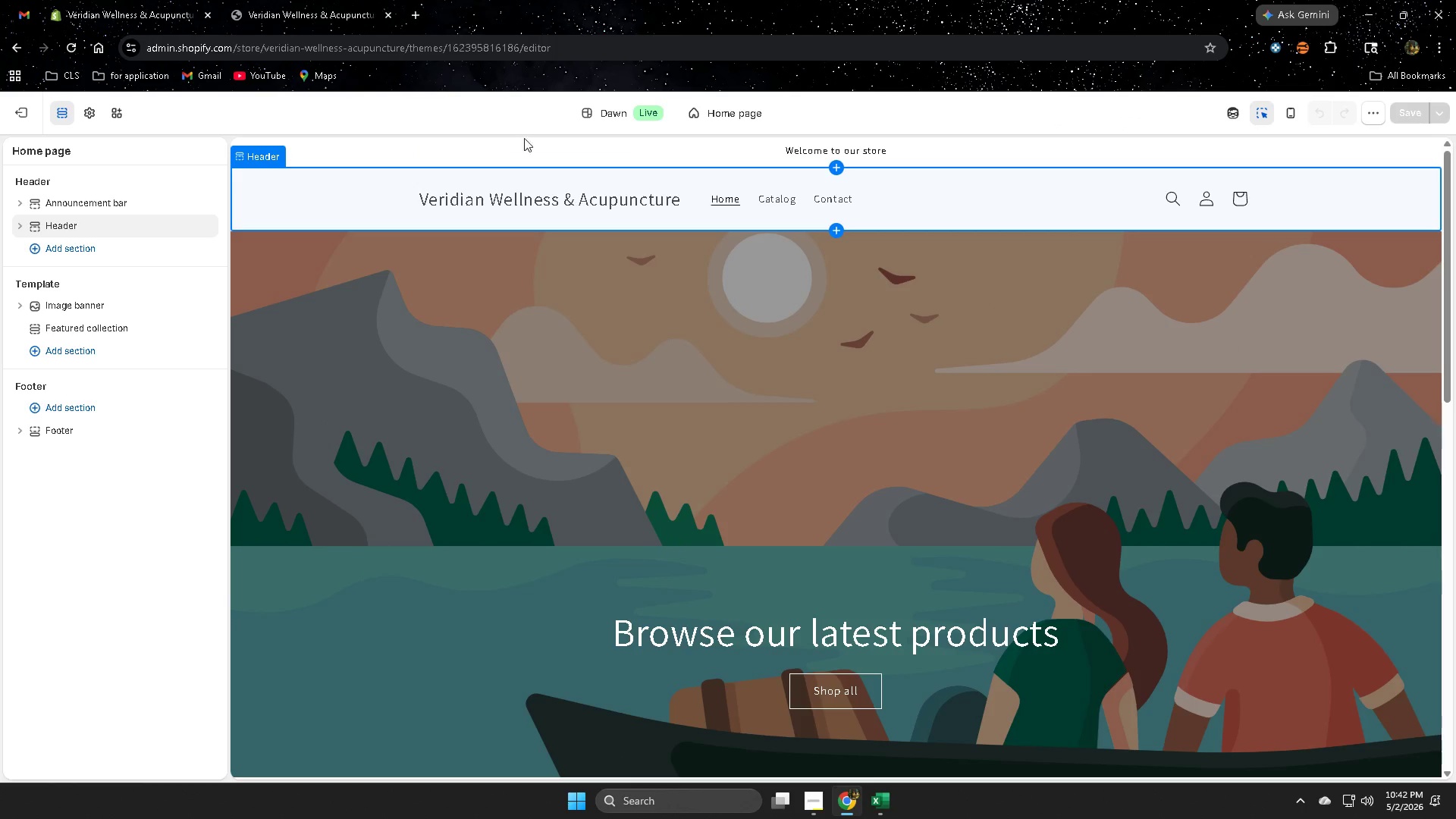 
left_click([524, 315])
 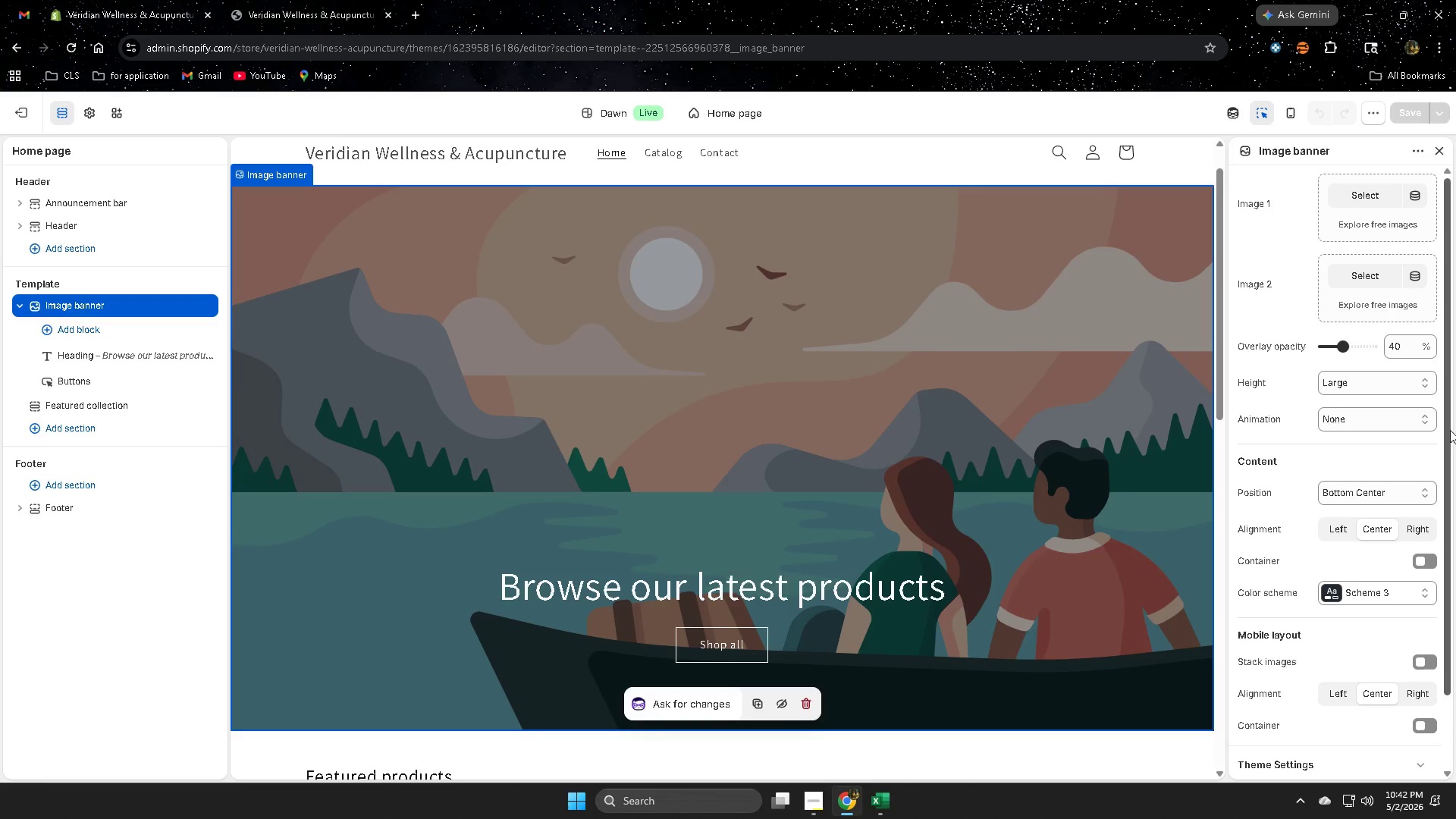 
scroll: coordinate [1321, 570], scroll_direction: down, amount: 4.0
 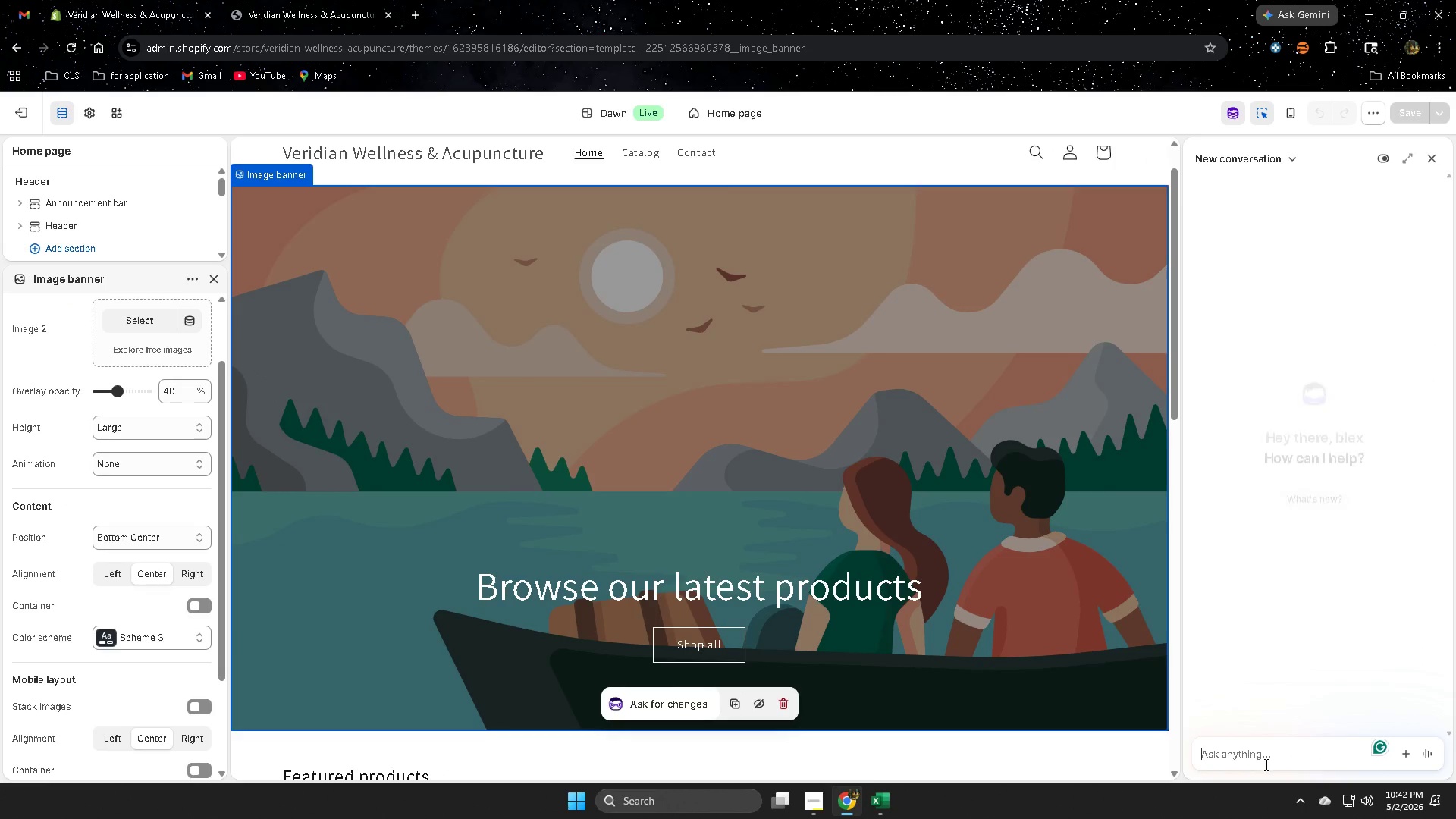 
type(can you efdi)
key(Backspace)
key(Backspace)
key(Backspace)
type(dit my theme usi)
 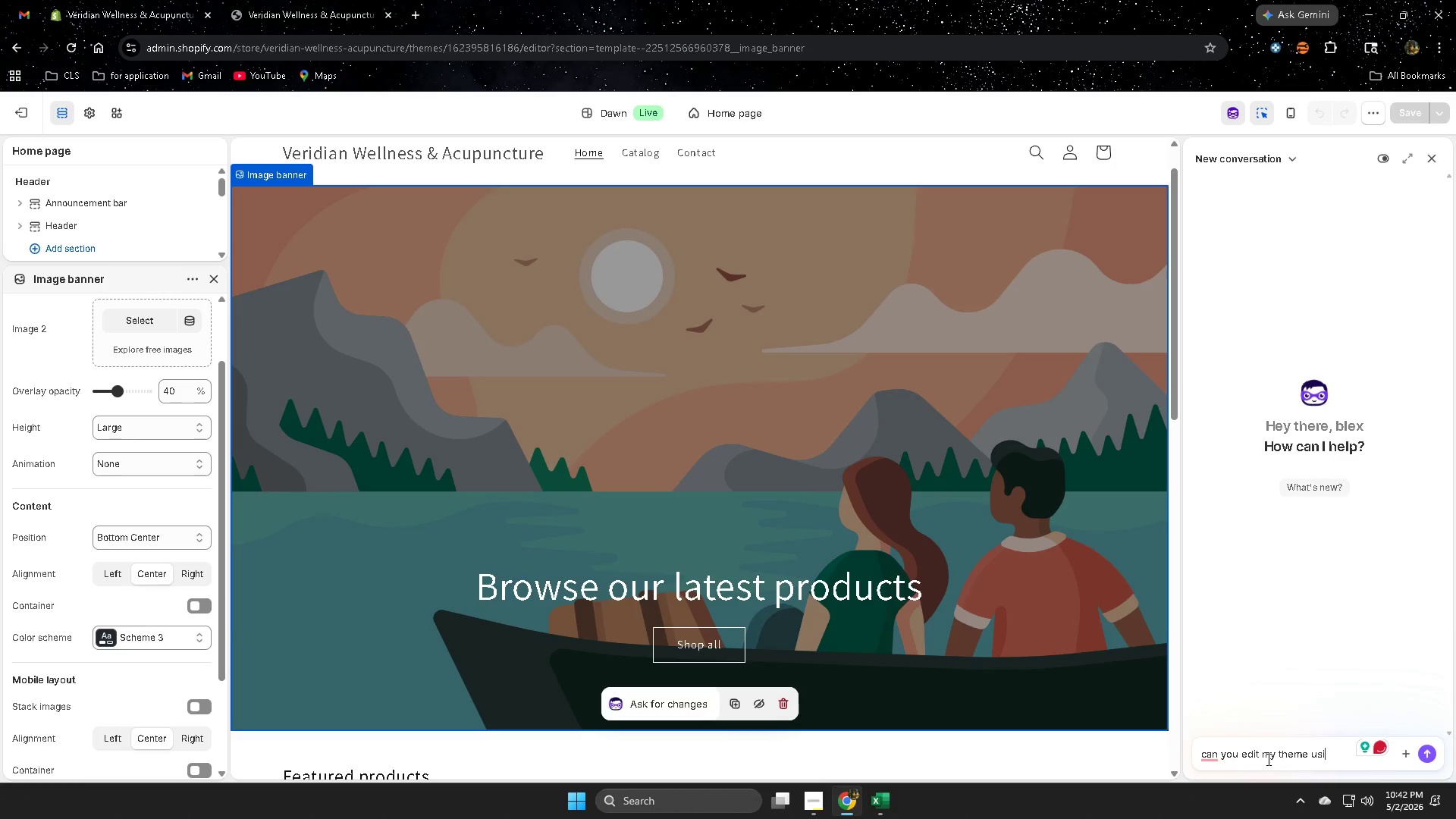 
hold_key(key=Backspace, duration=1.44)
 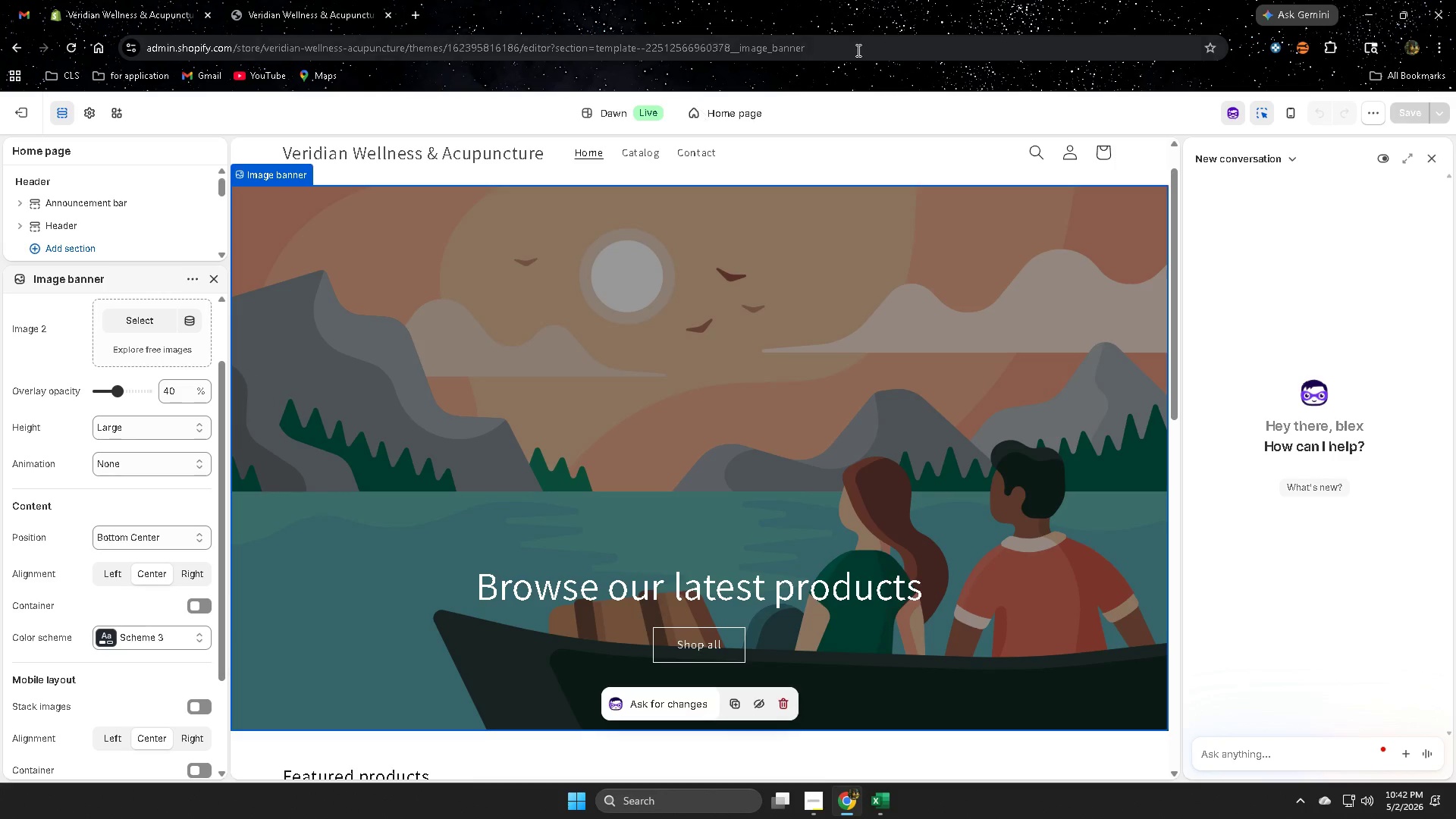 
scroll: coordinate [915, 397], scroll_direction: down, amount: 4.0
 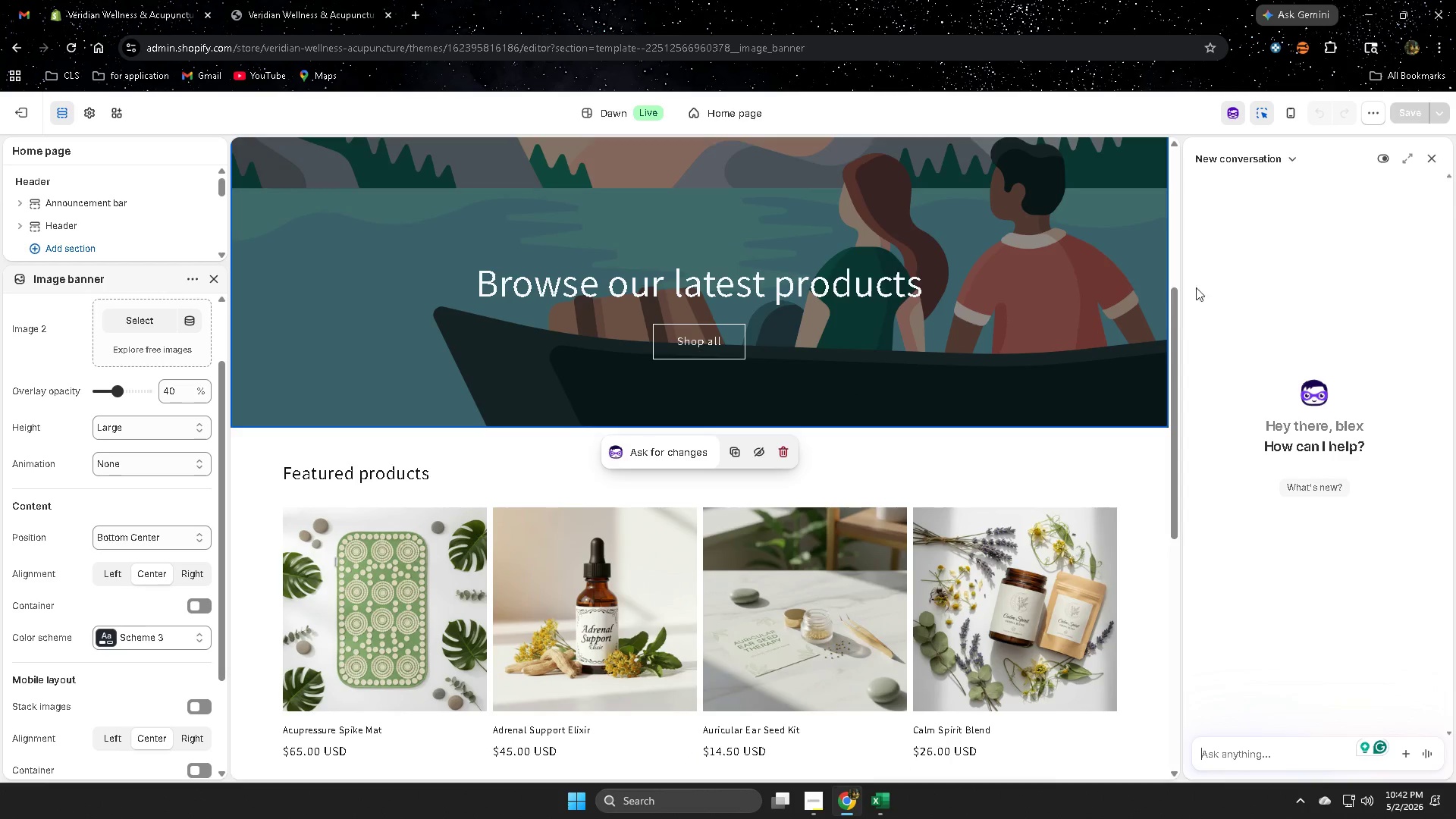 
left_click([87, 118])
 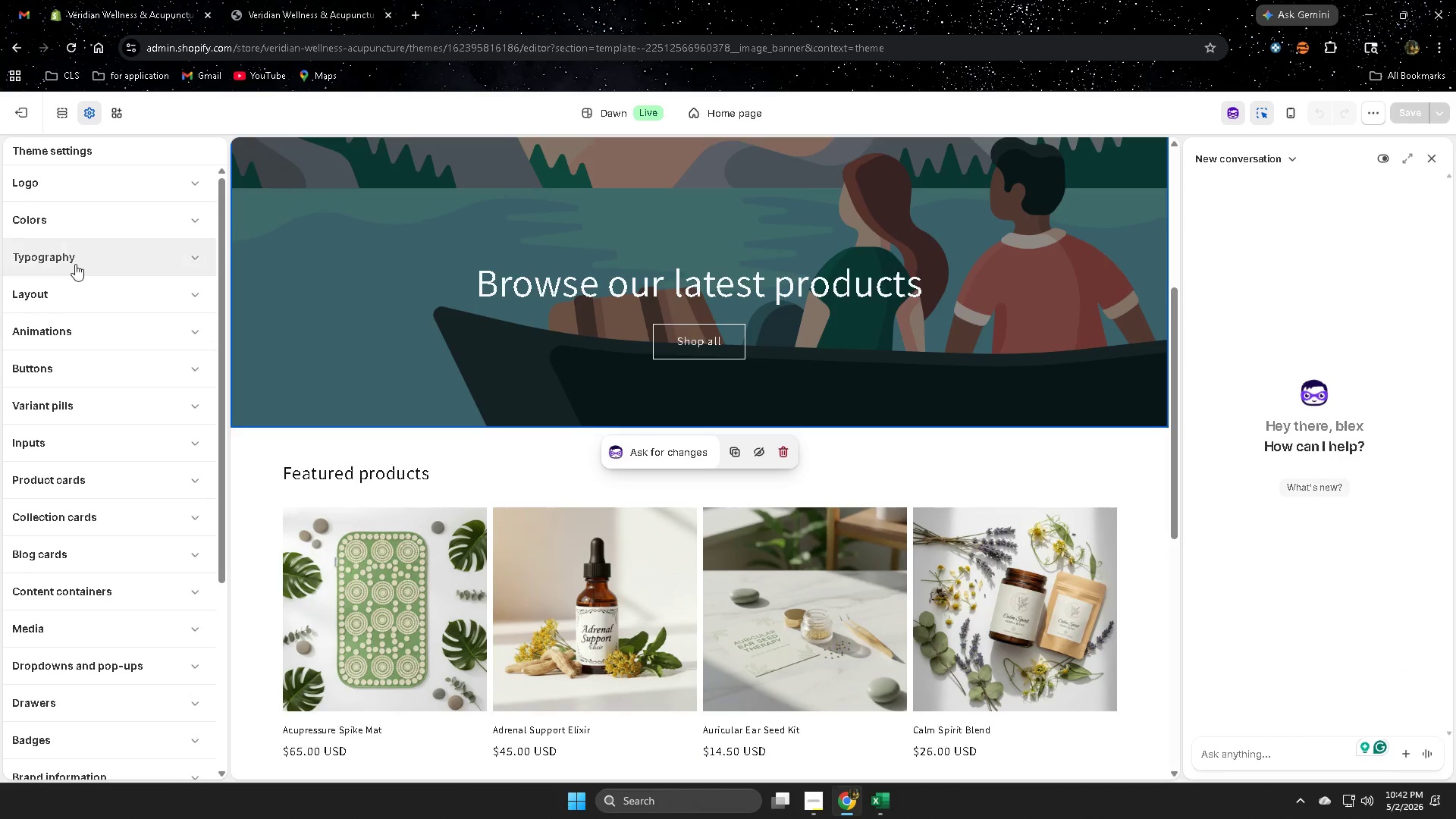 
left_click([121, 259])
 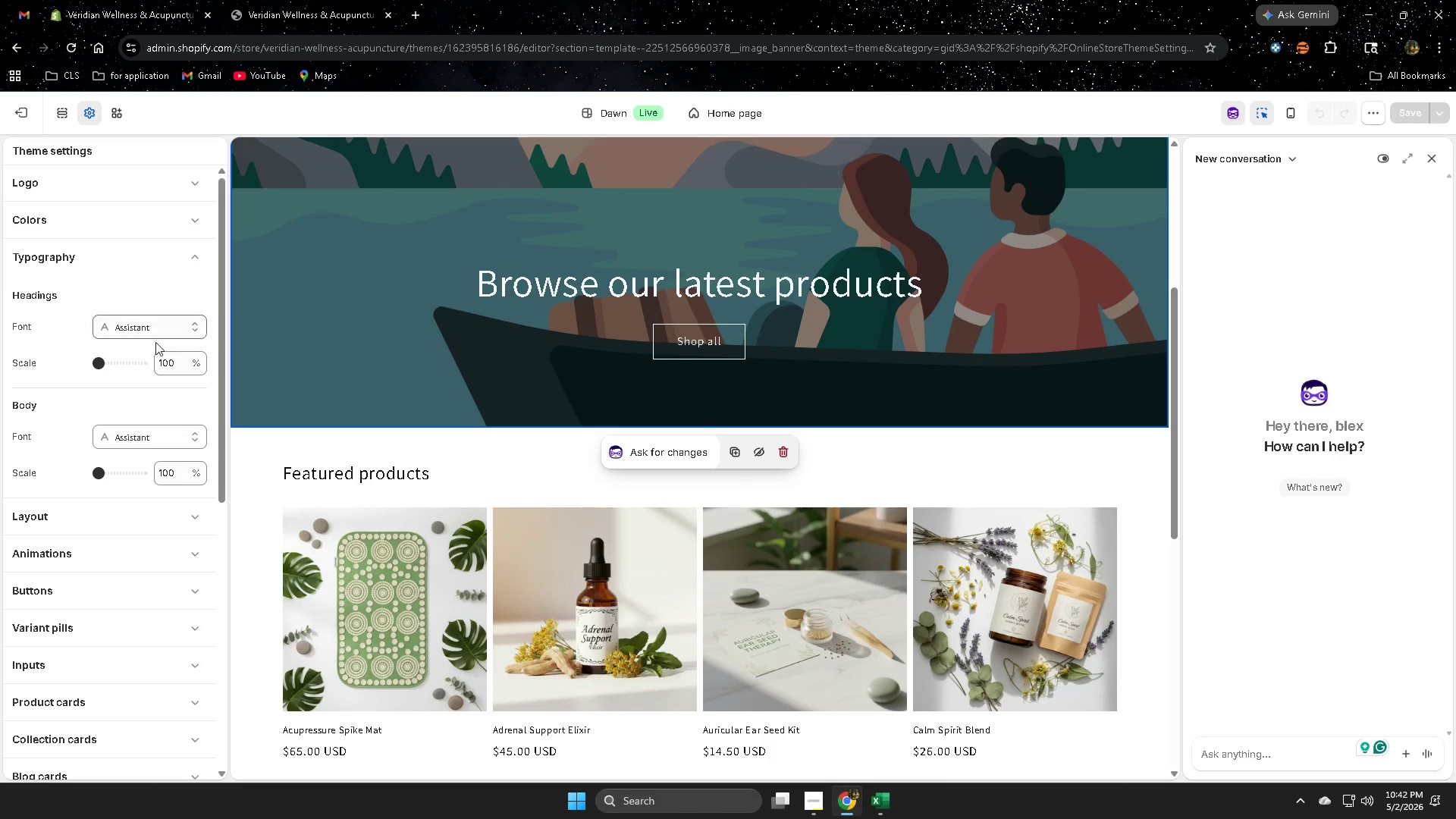 
left_click([151, 330])
 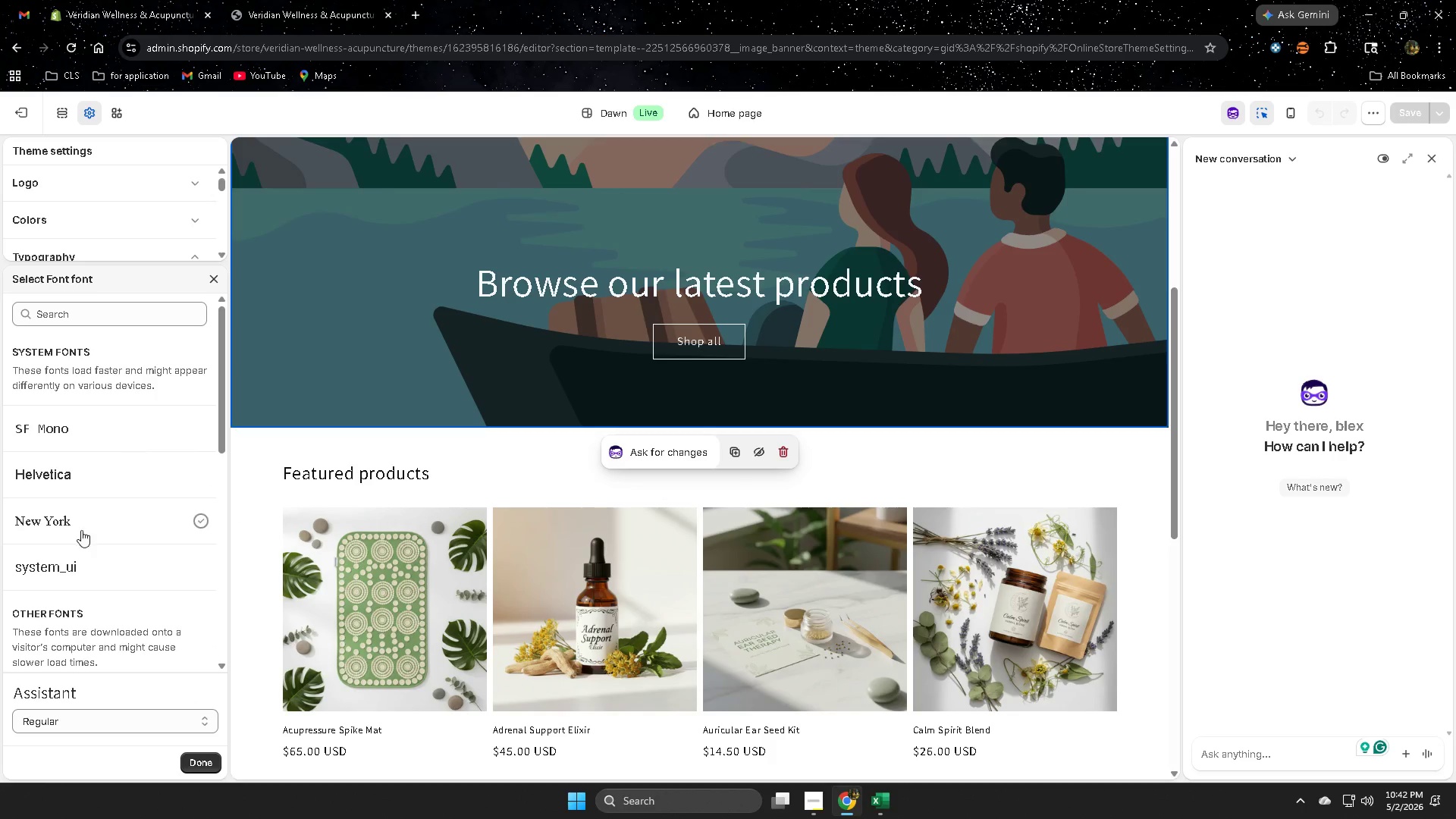 
left_click([51, 469])
 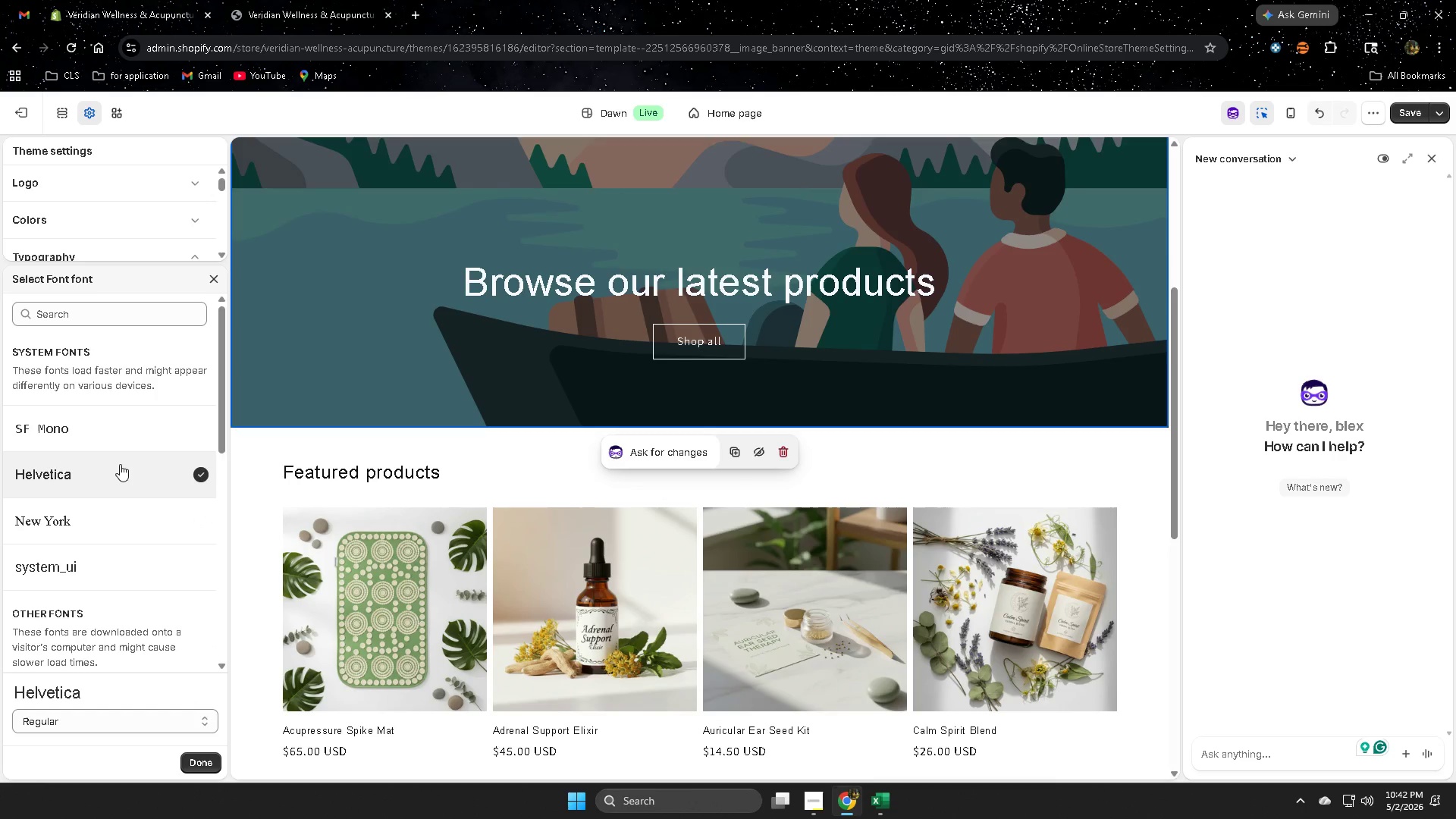 
scroll: coordinate [120, 464], scroll_direction: down, amount: 2.0
 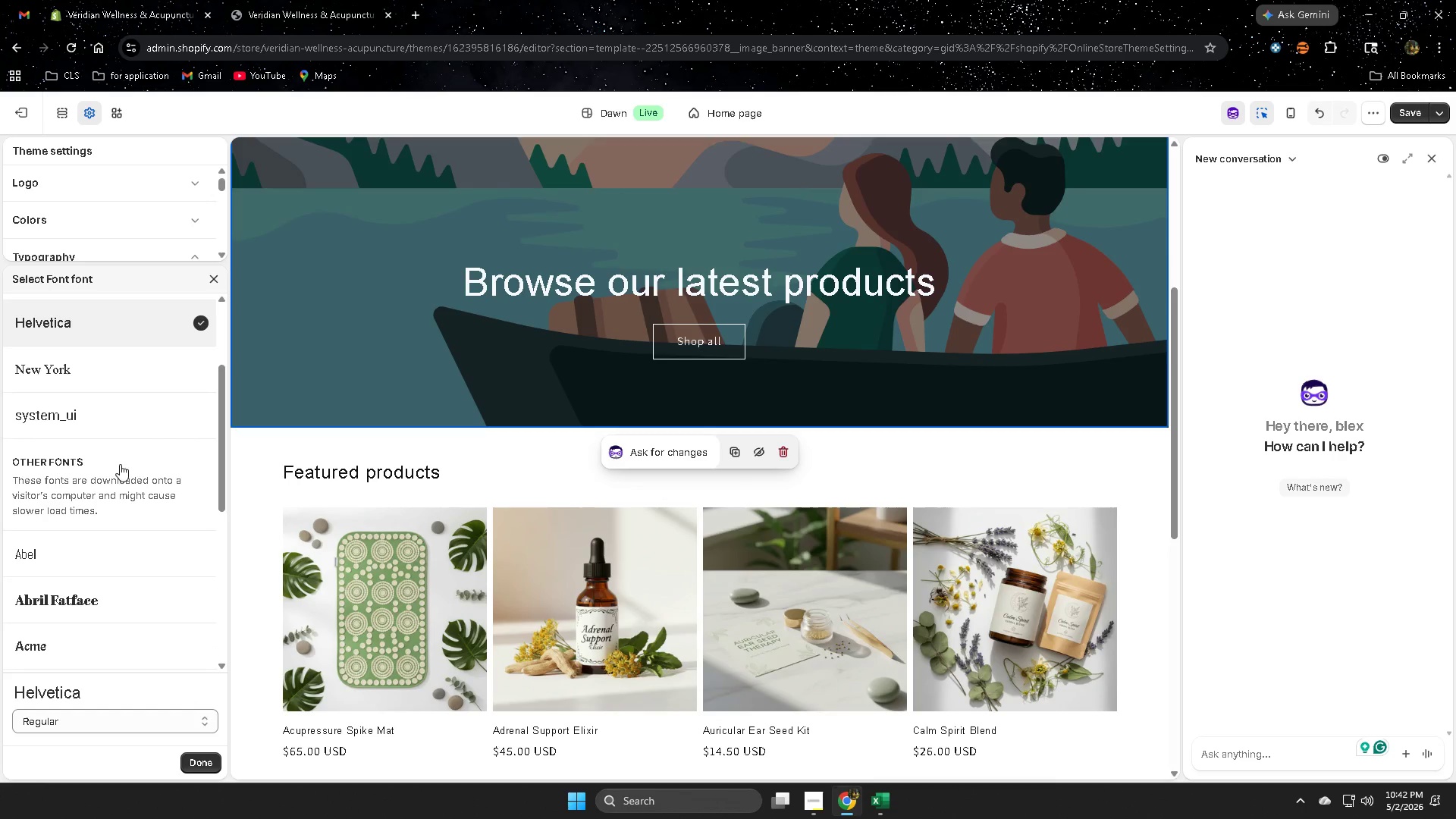 
scroll: coordinate [121, 463], scroll_direction: up, amount: 2.0
 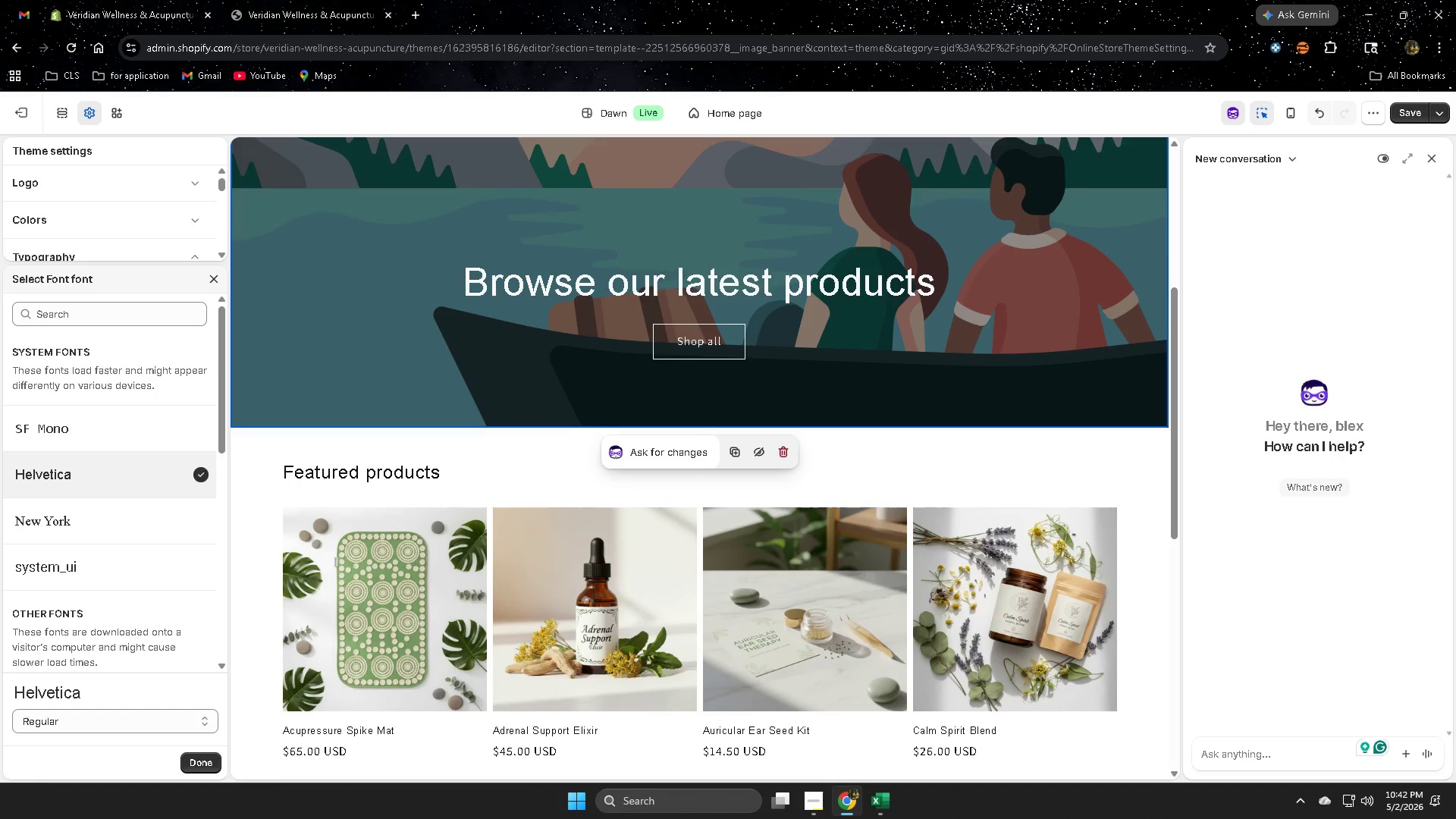 
left_click([1429, 155])
 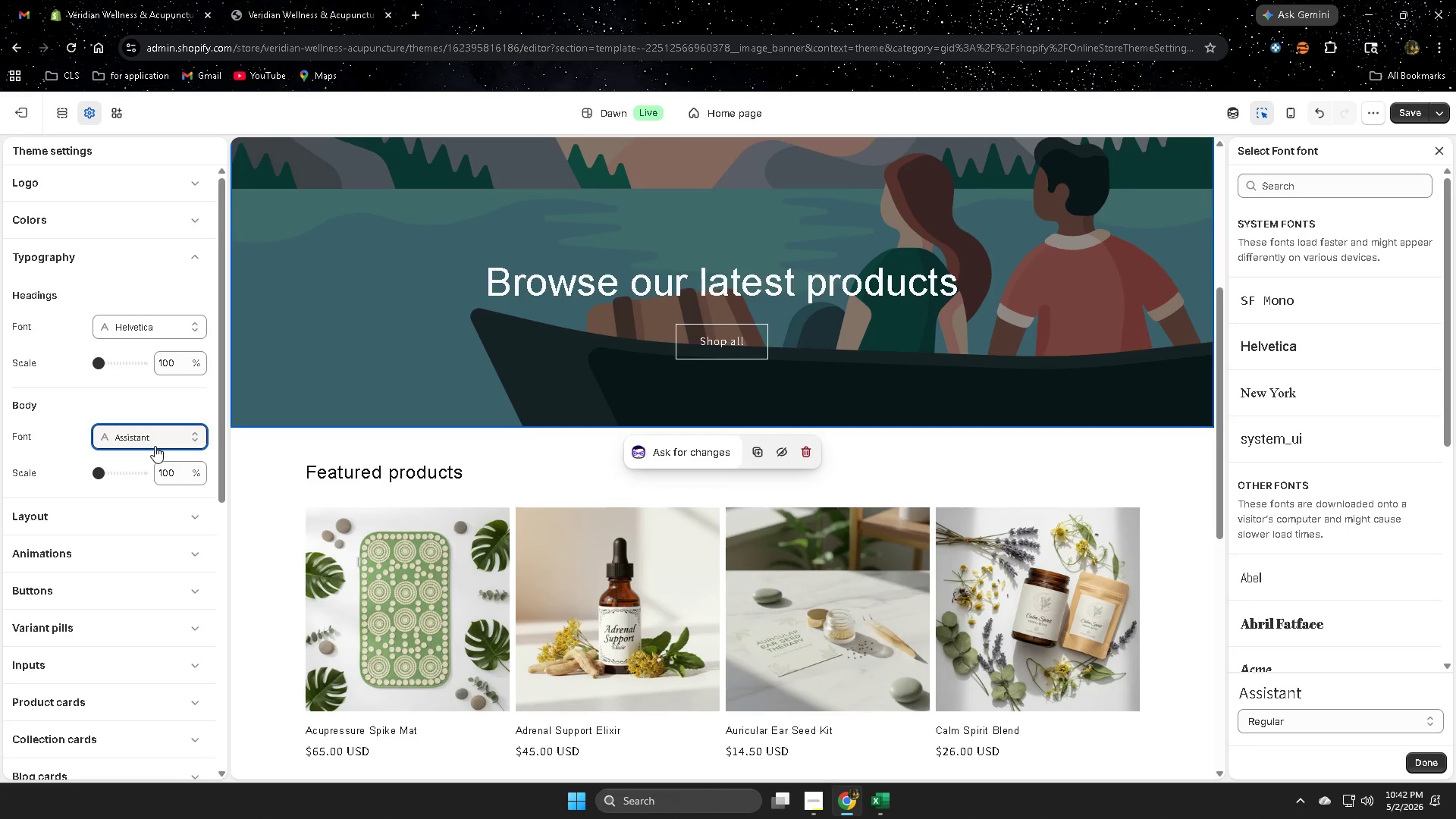 
left_click([155, 440])
 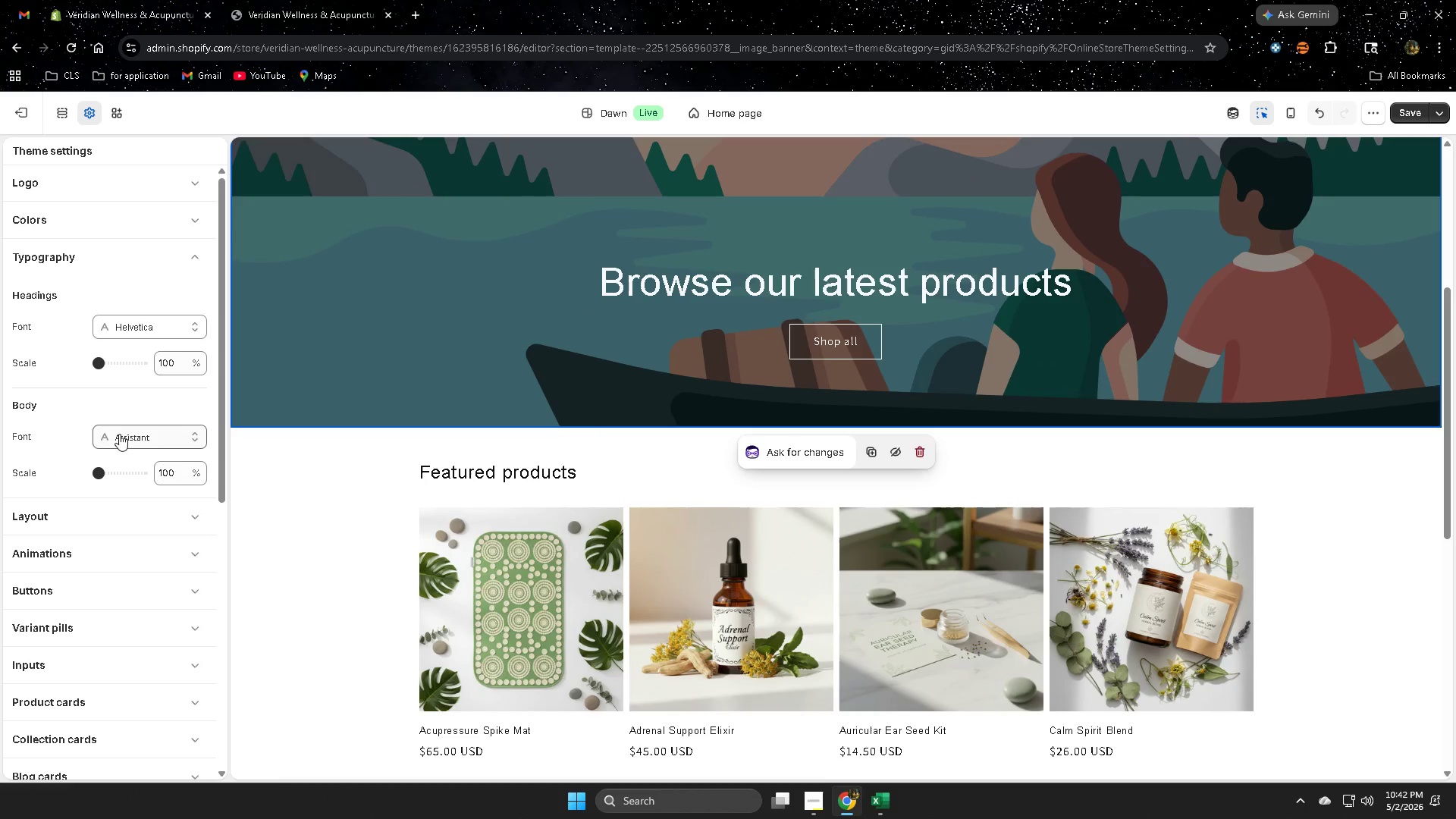 
left_click([178, 436])
 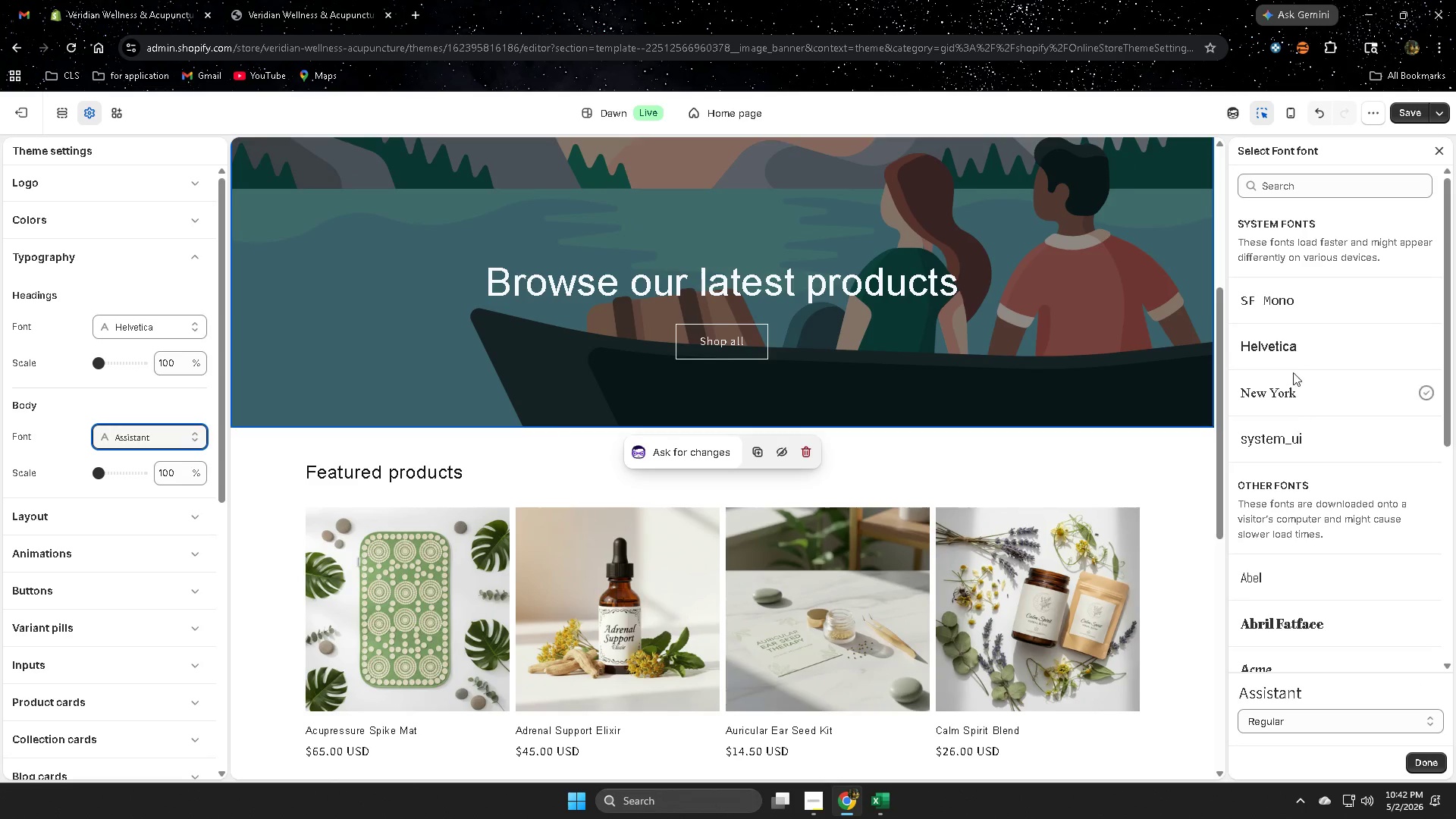 
left_click([1293, 350])
 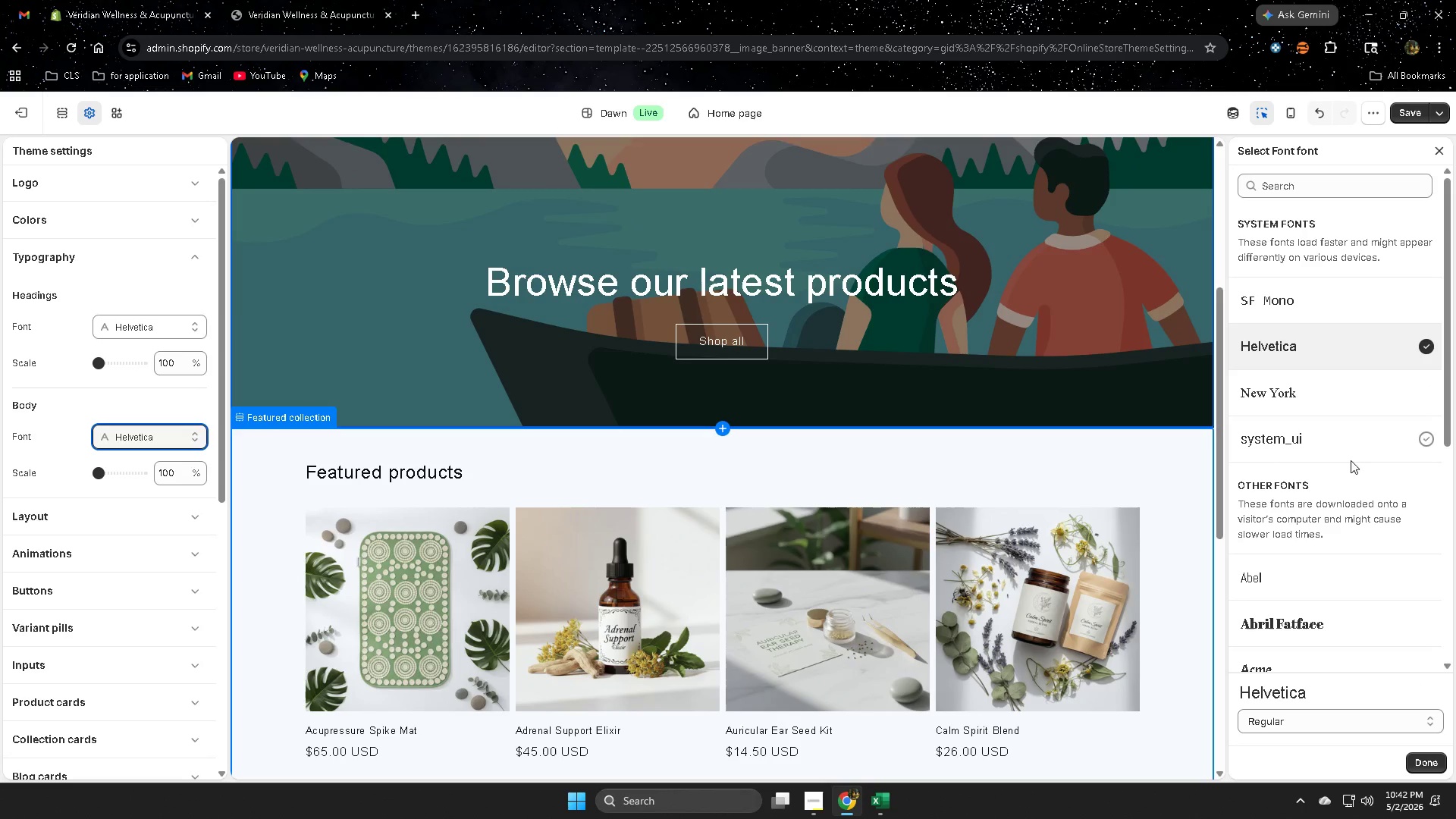 
left_click([1404, 115])
 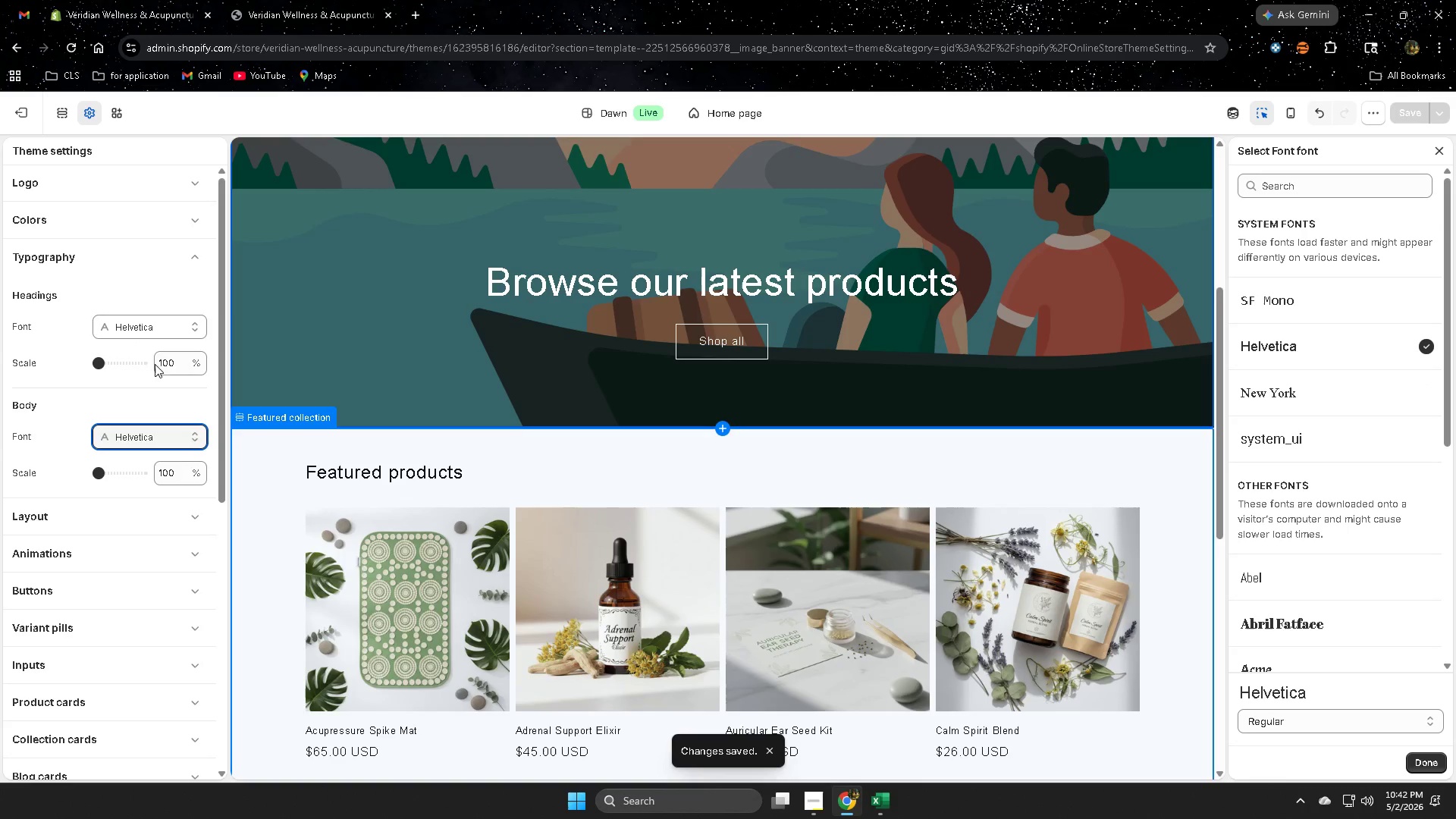 
wait(5.38)
 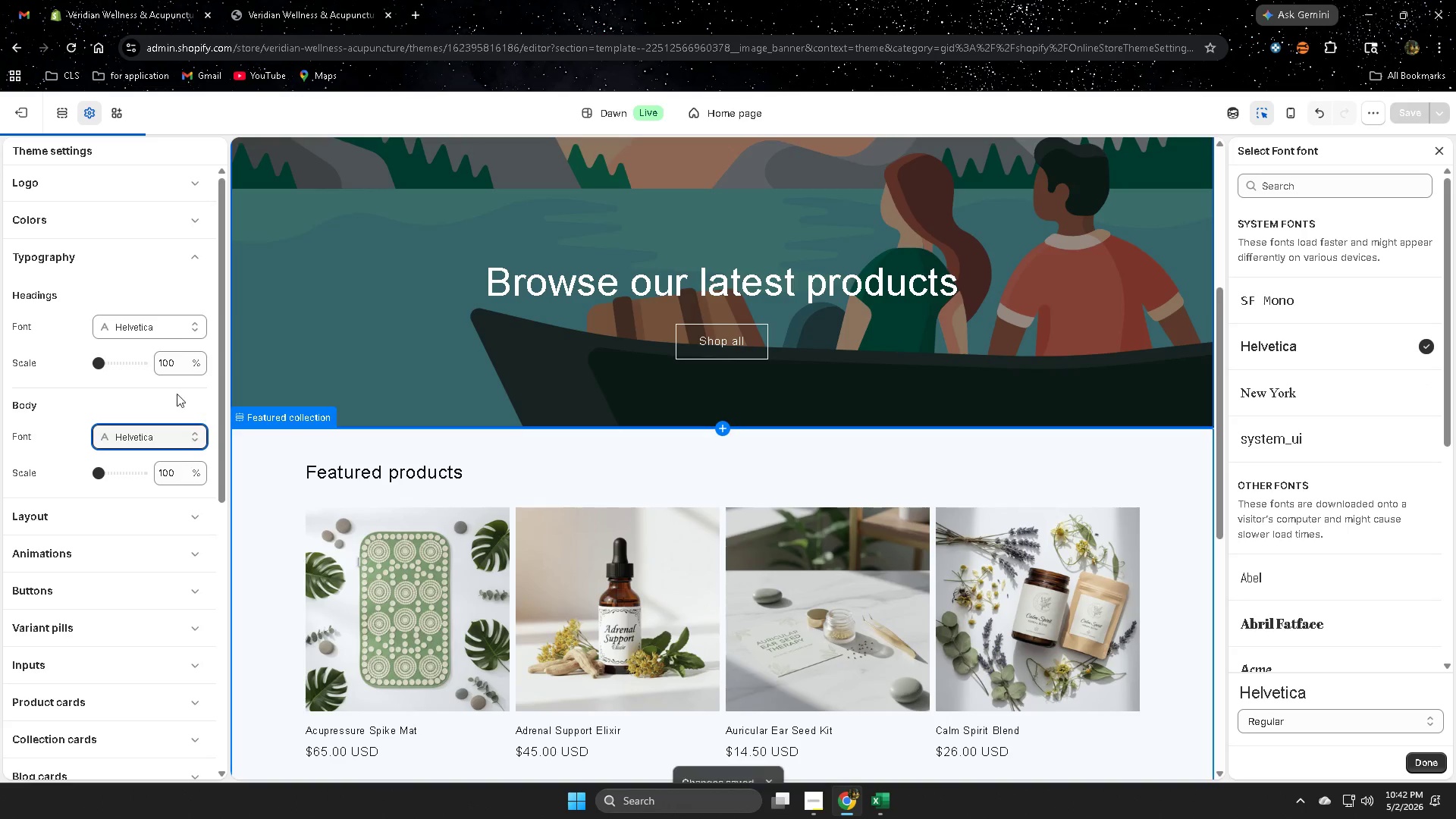 
scroll: coordinate [488, 540], scroll_direction: down, amount: 3.0
 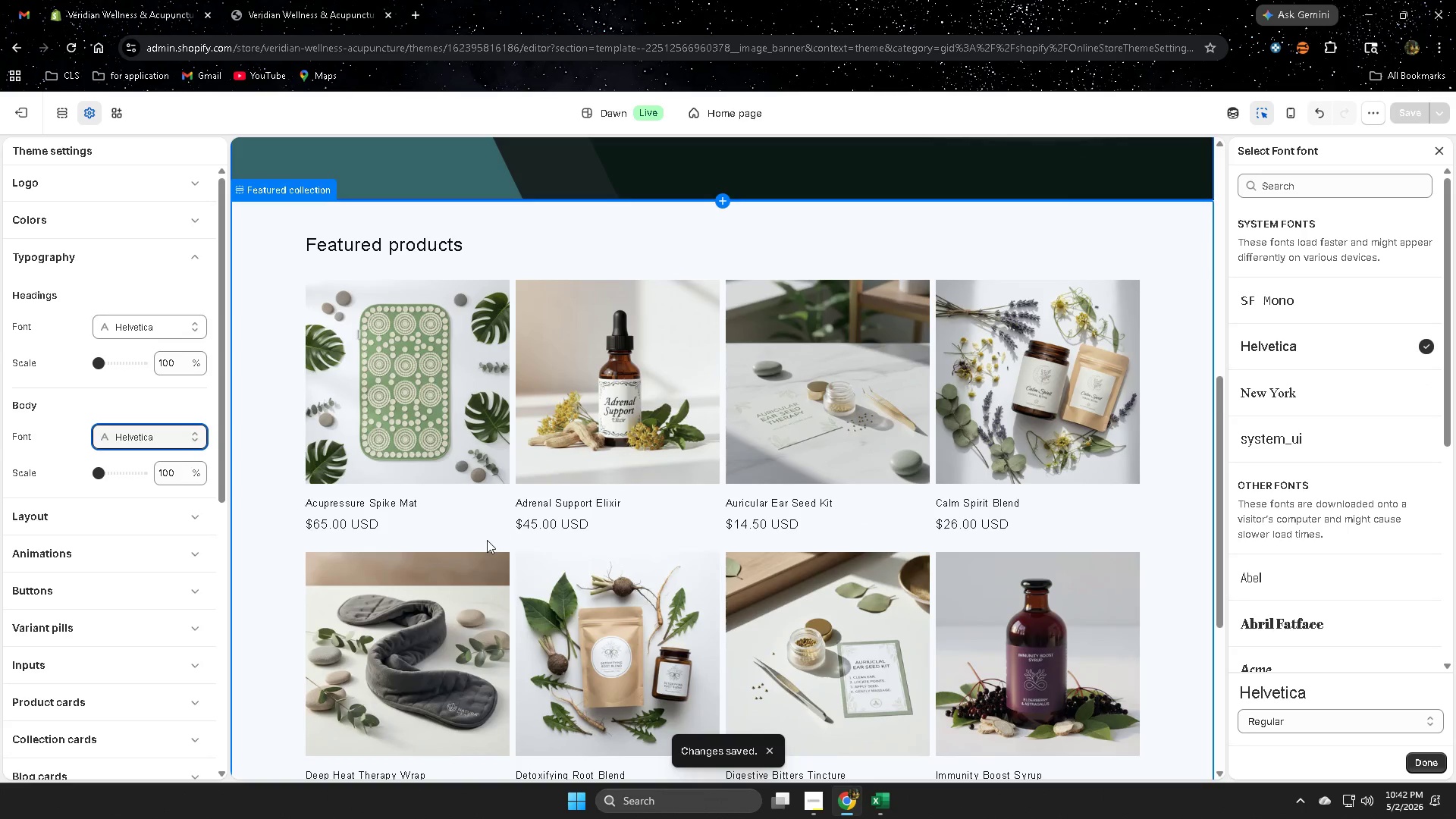 
scroll: coordinate [487, 538], scroll_direction: up, amount: 11.0
 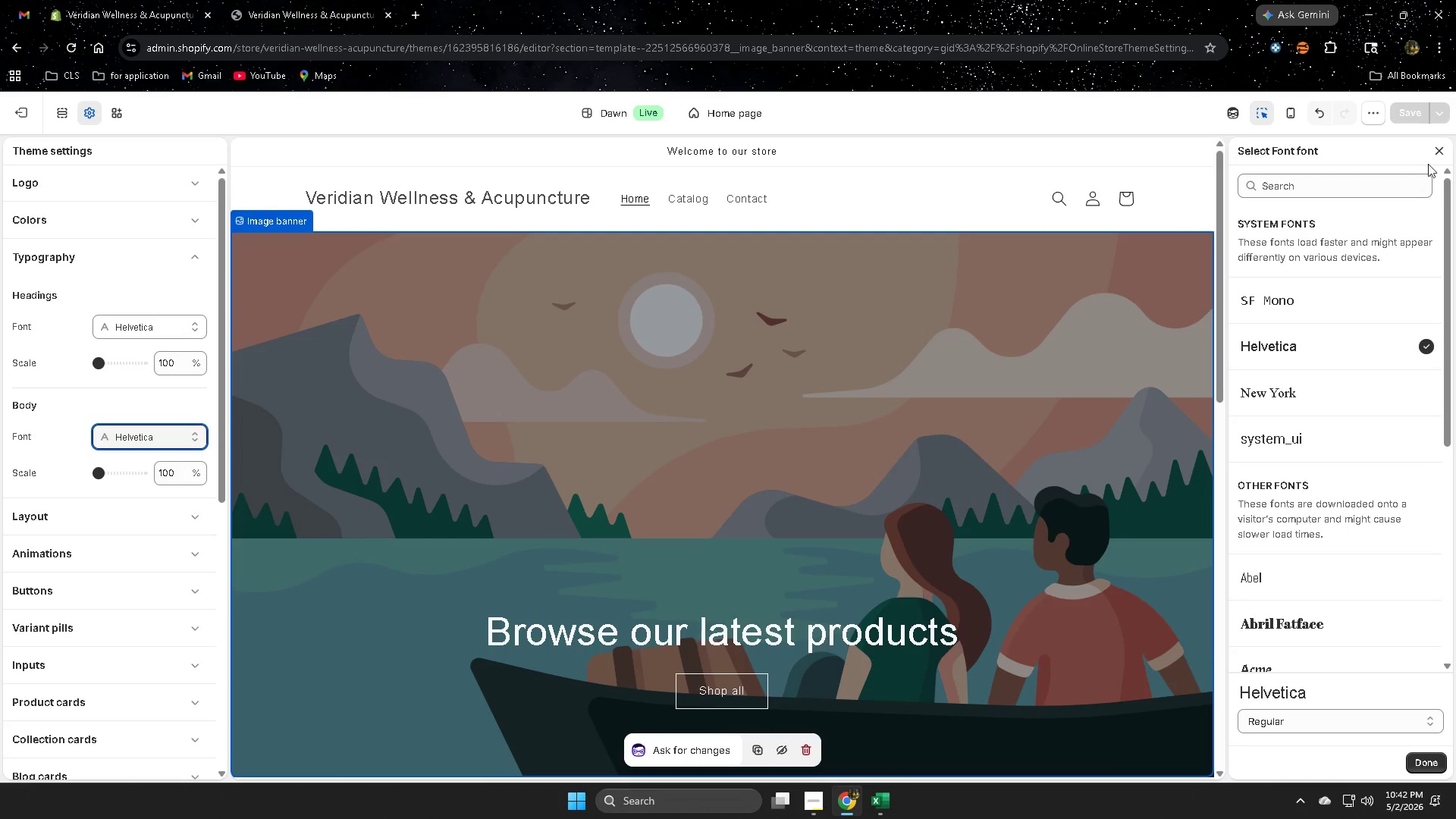 
left_click([1437, 152])
 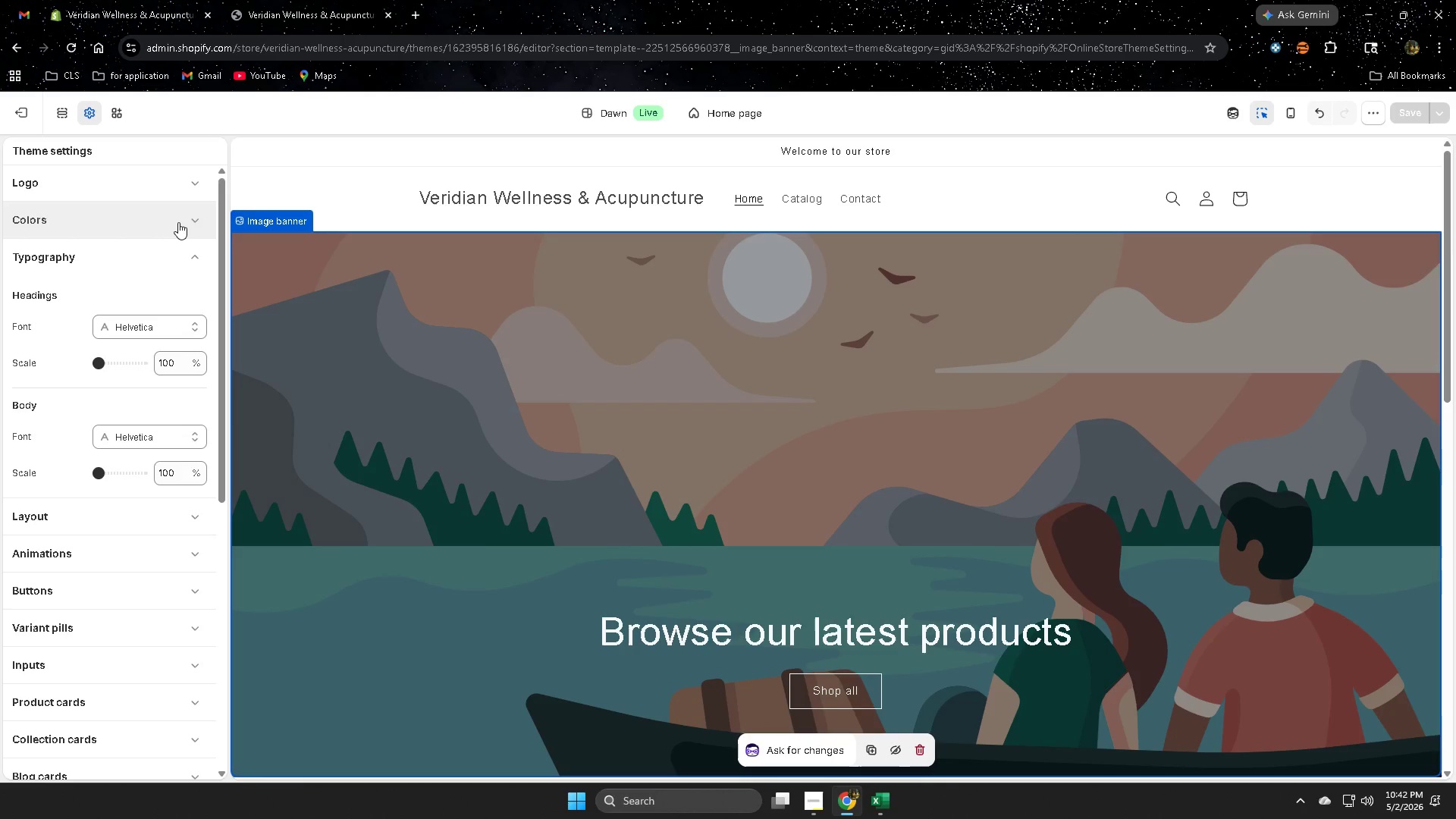 
left_click([178, 222])
 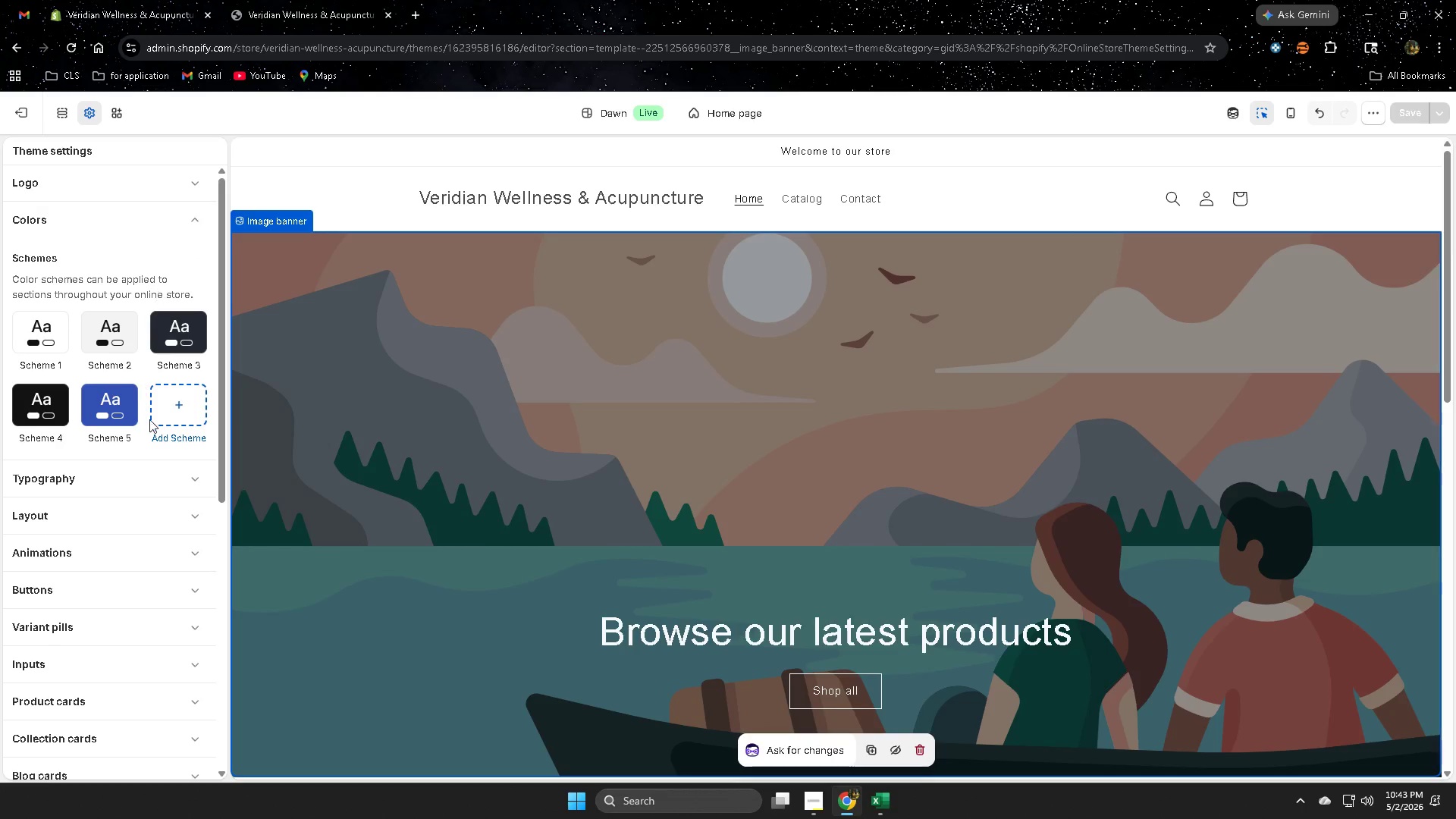 
left_click([181, 414])
 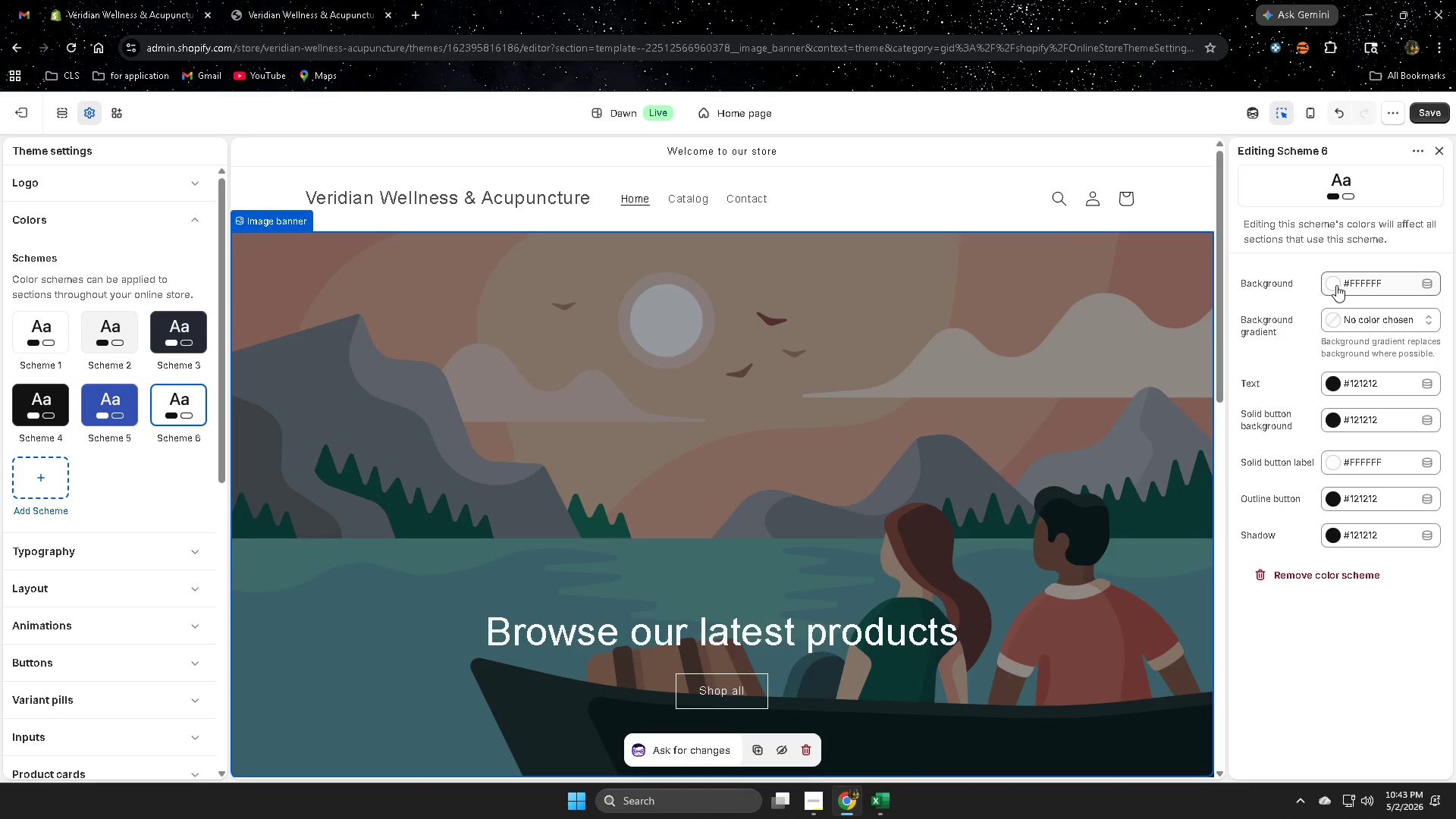 
wait(6.81)
 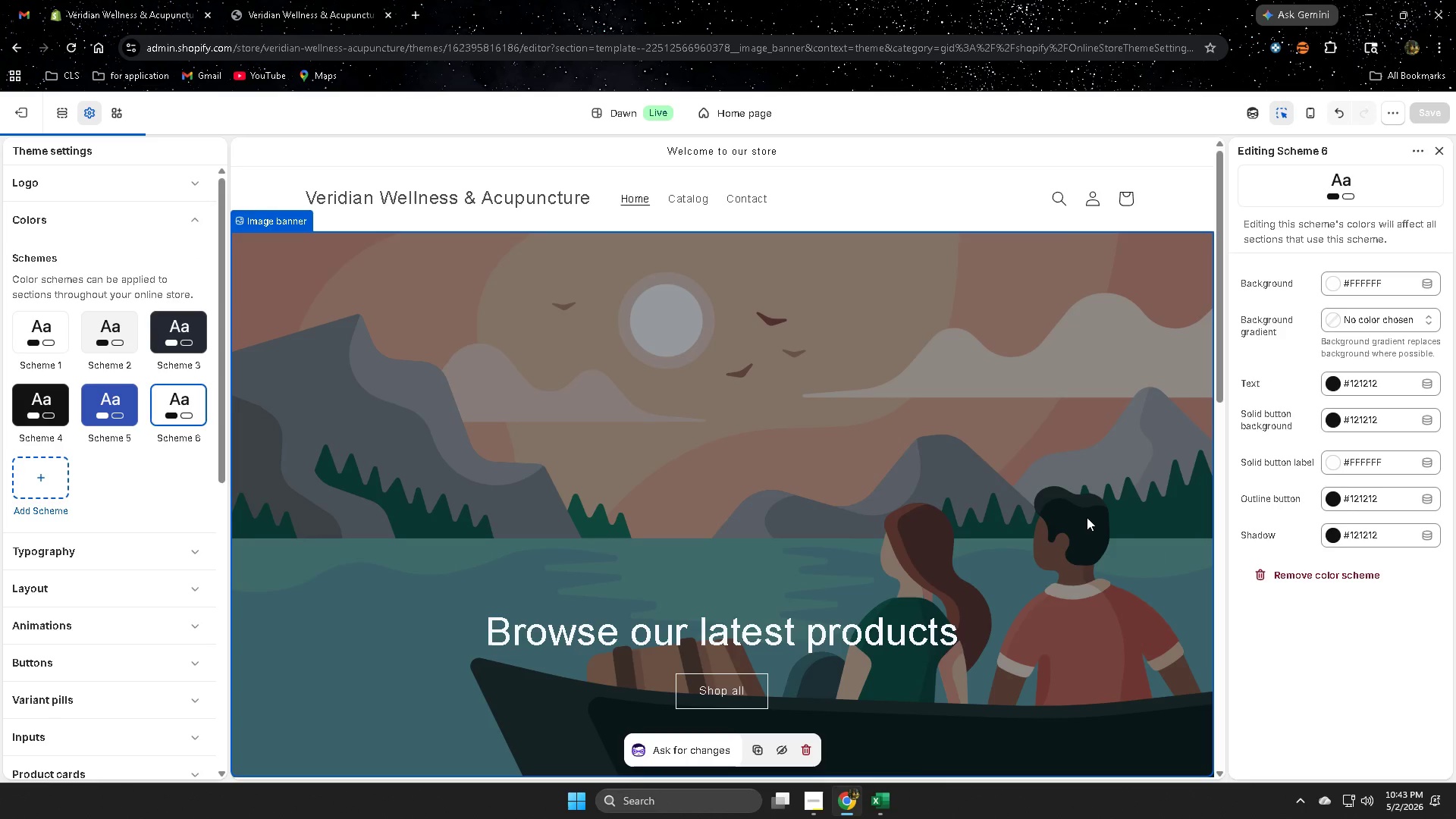 
left_click([1335, 284])
 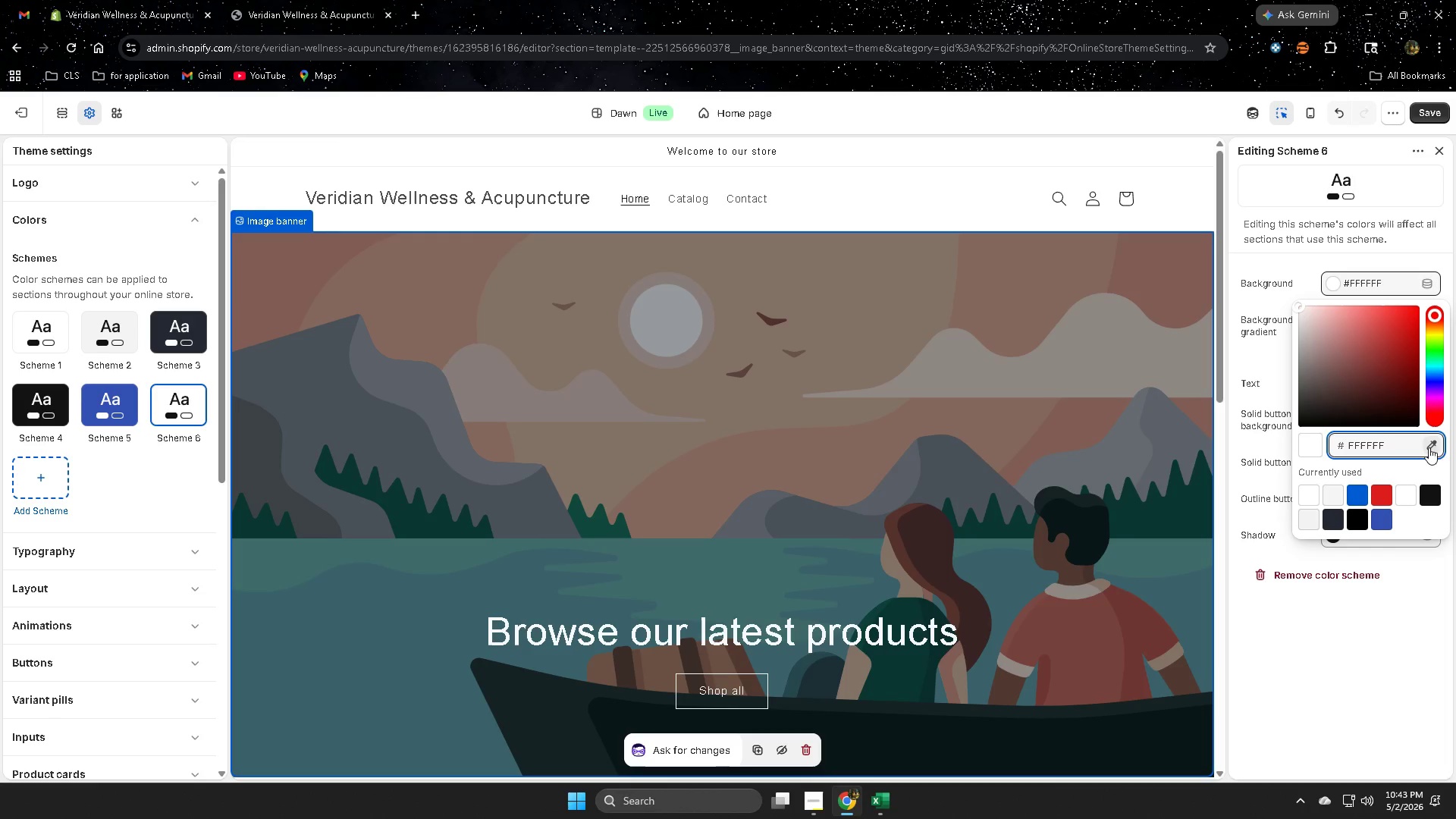 
wait(7.22)
 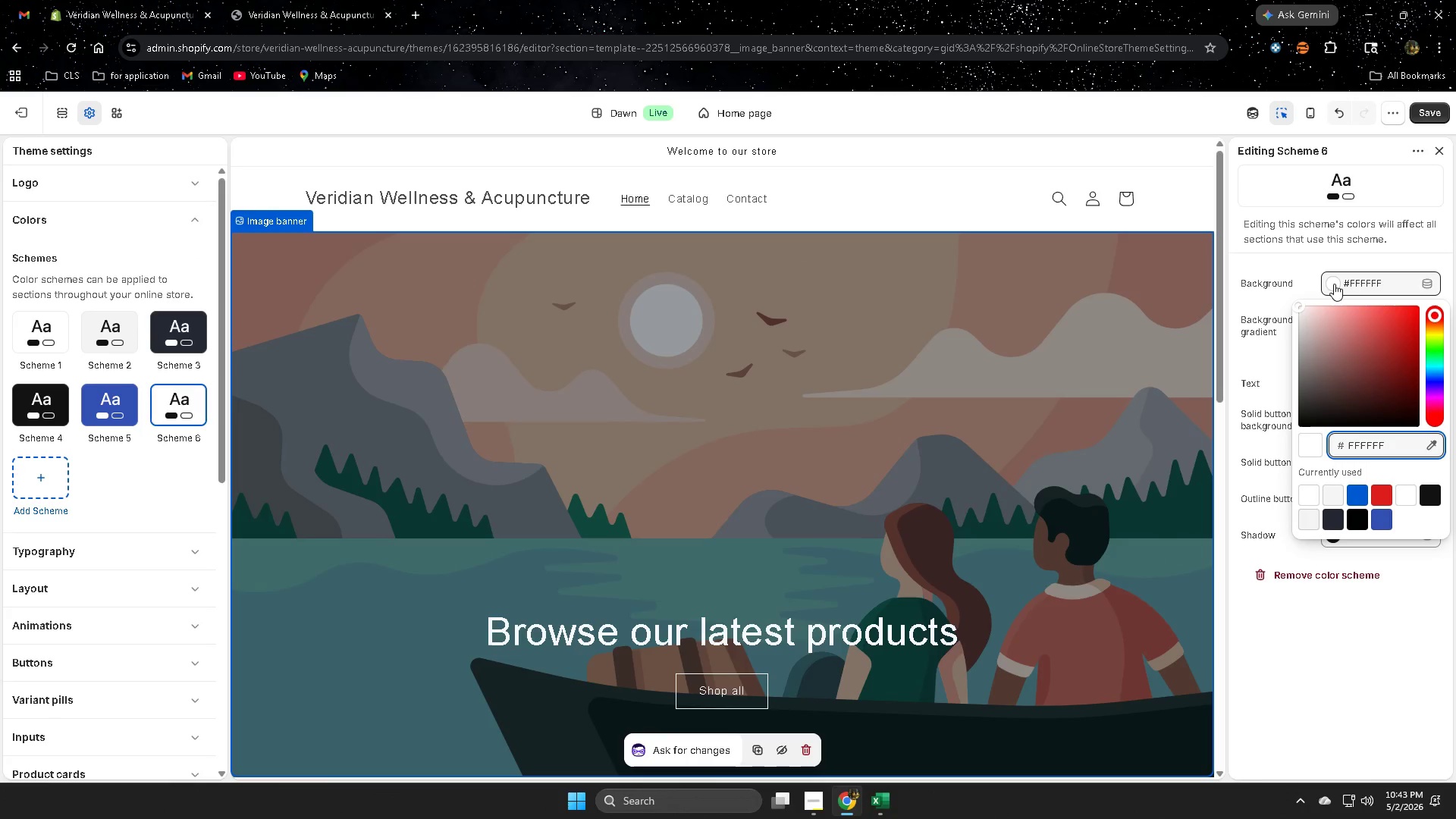 
left_click([1438, 333])
 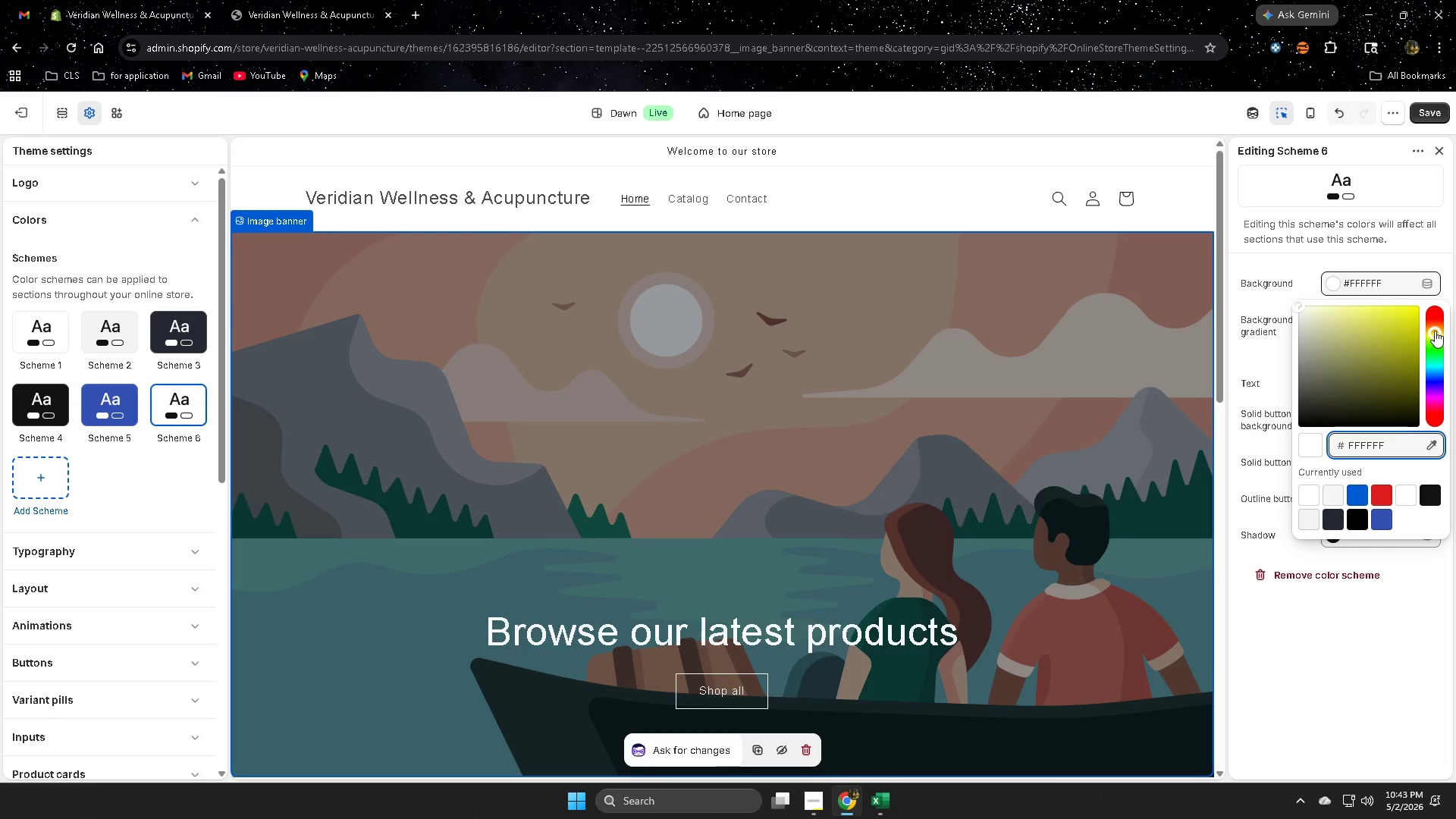 
left_click_drag(start_coordinate=[1434, 329], to_coordinate=[1429, 328])
 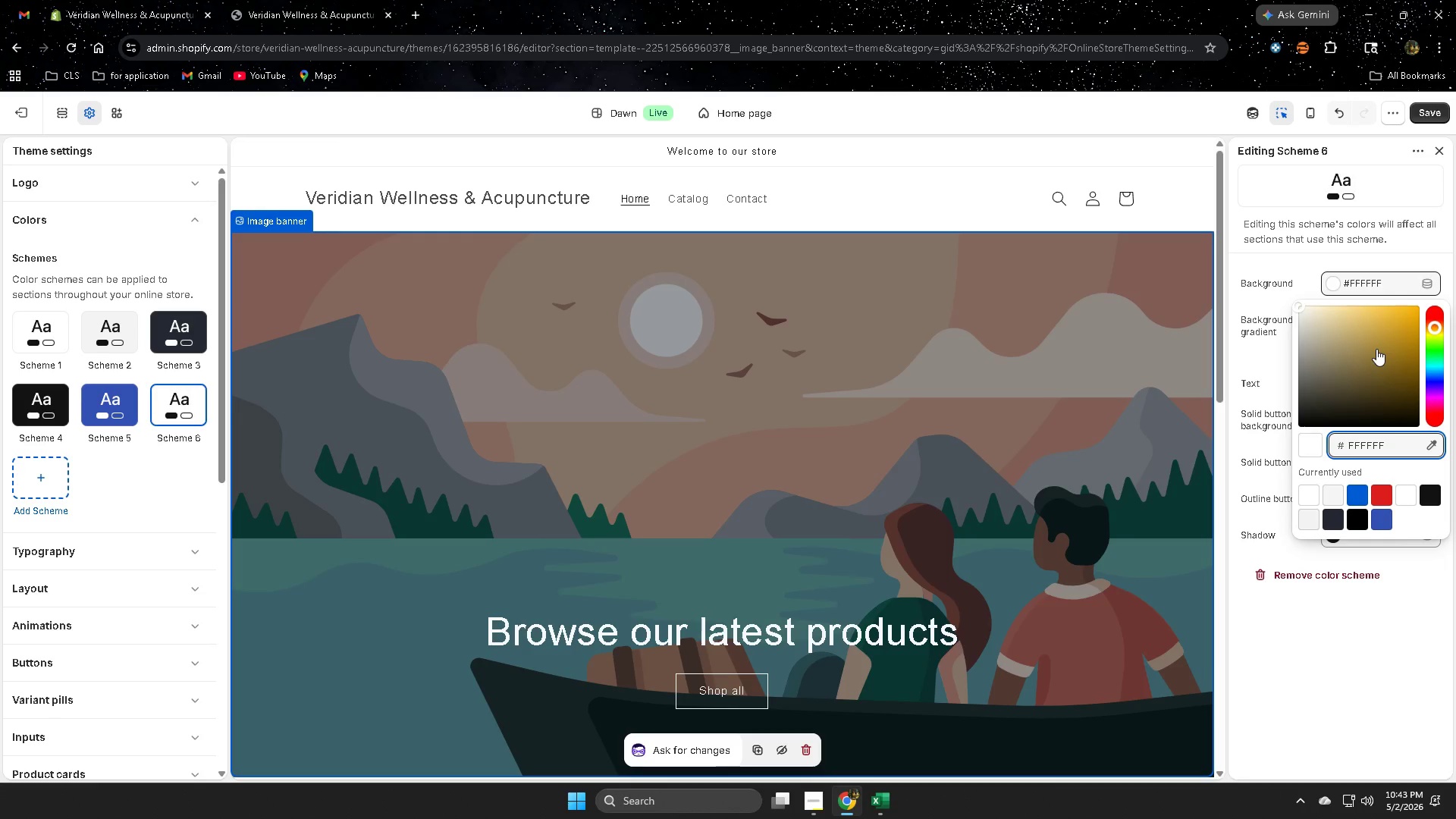 
left_click_drag(start_coordinate=[1376, 349], to_coordinate=[1414, 351])
 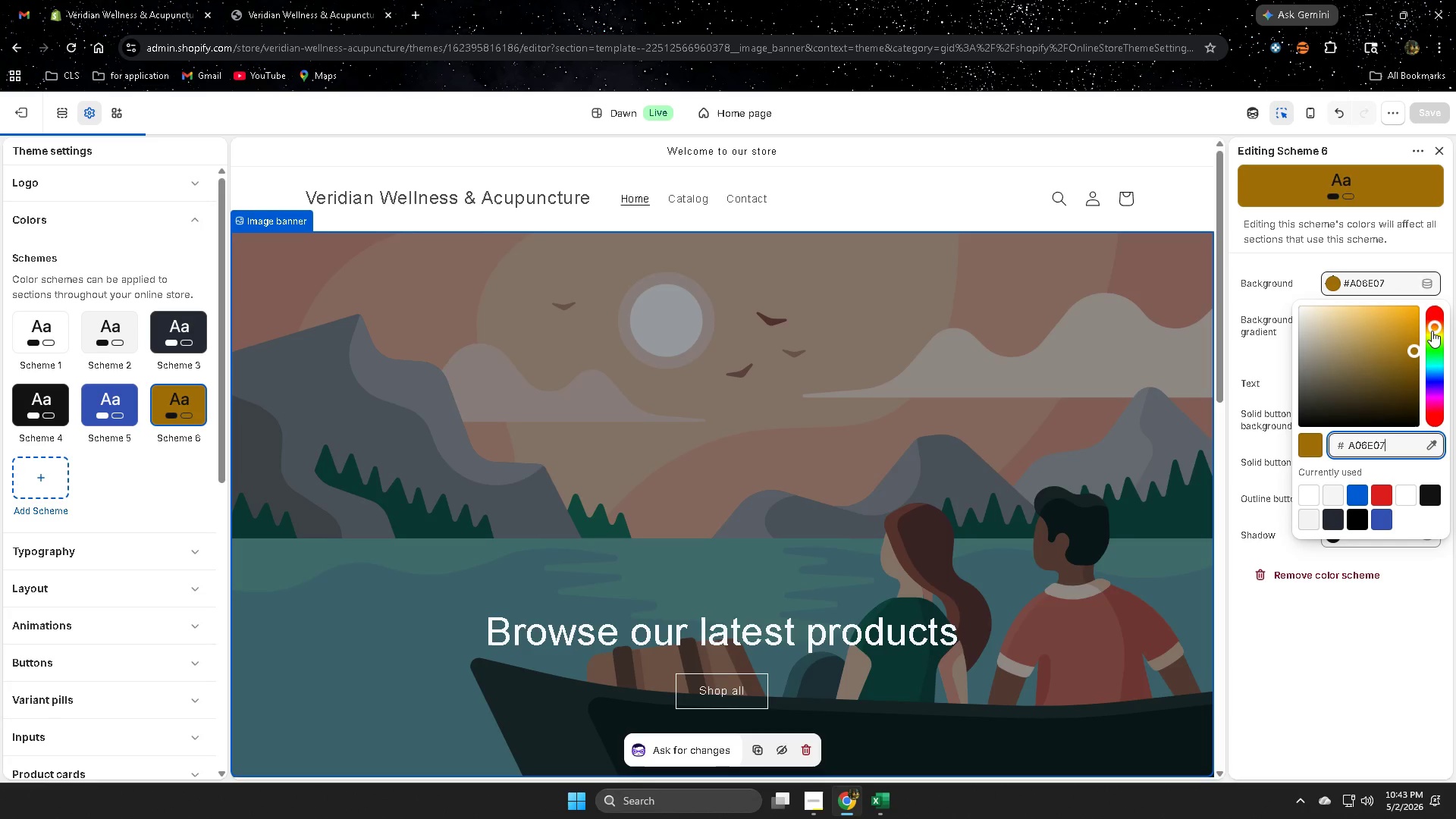 
left_click_drag(start_coordinate=[1431, 331], to_coordinate=[1441, 341])
 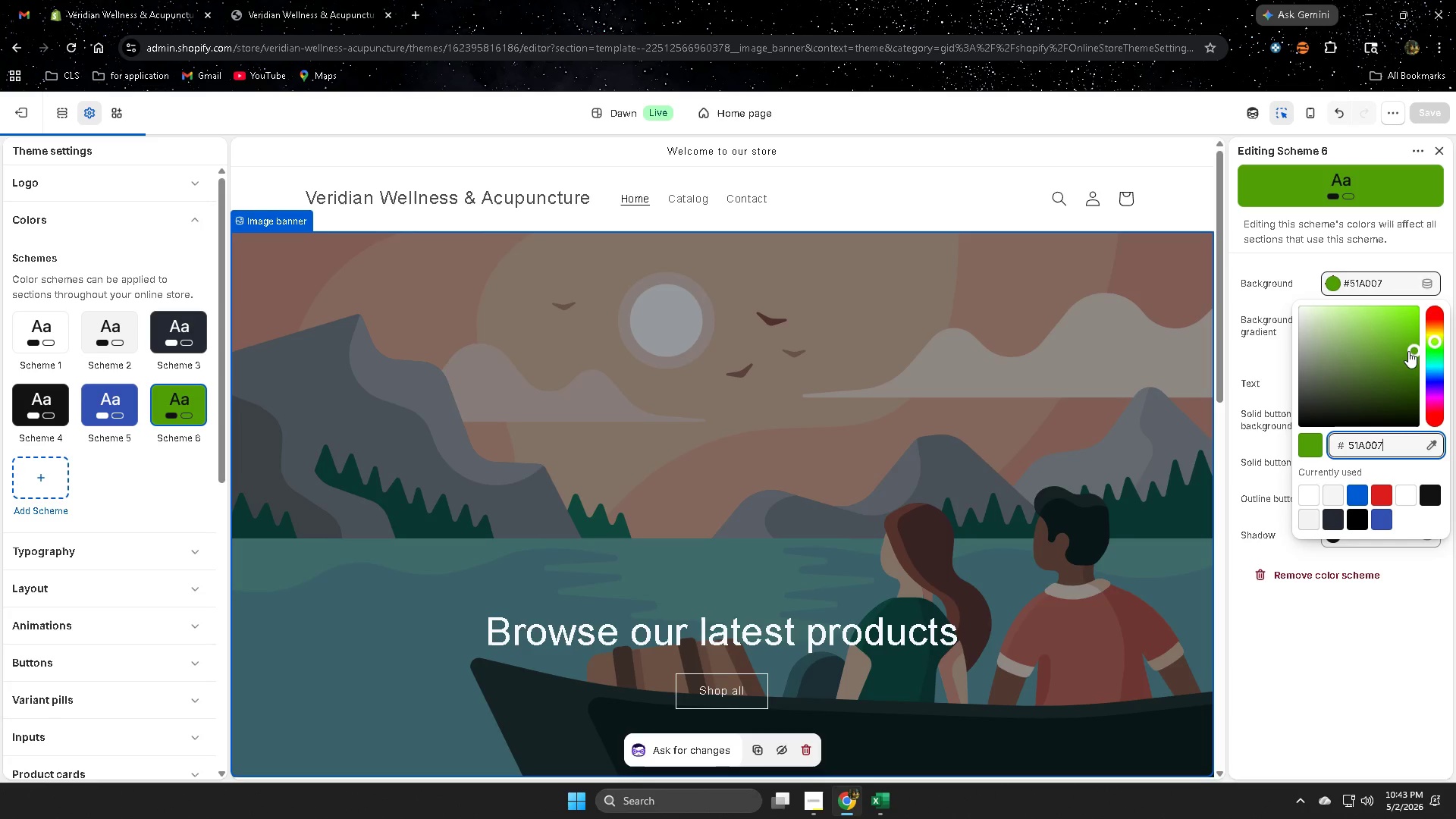 
left_click_drag(start_coordinate=[1411, 350], to_coordinate=[1411, 328])
 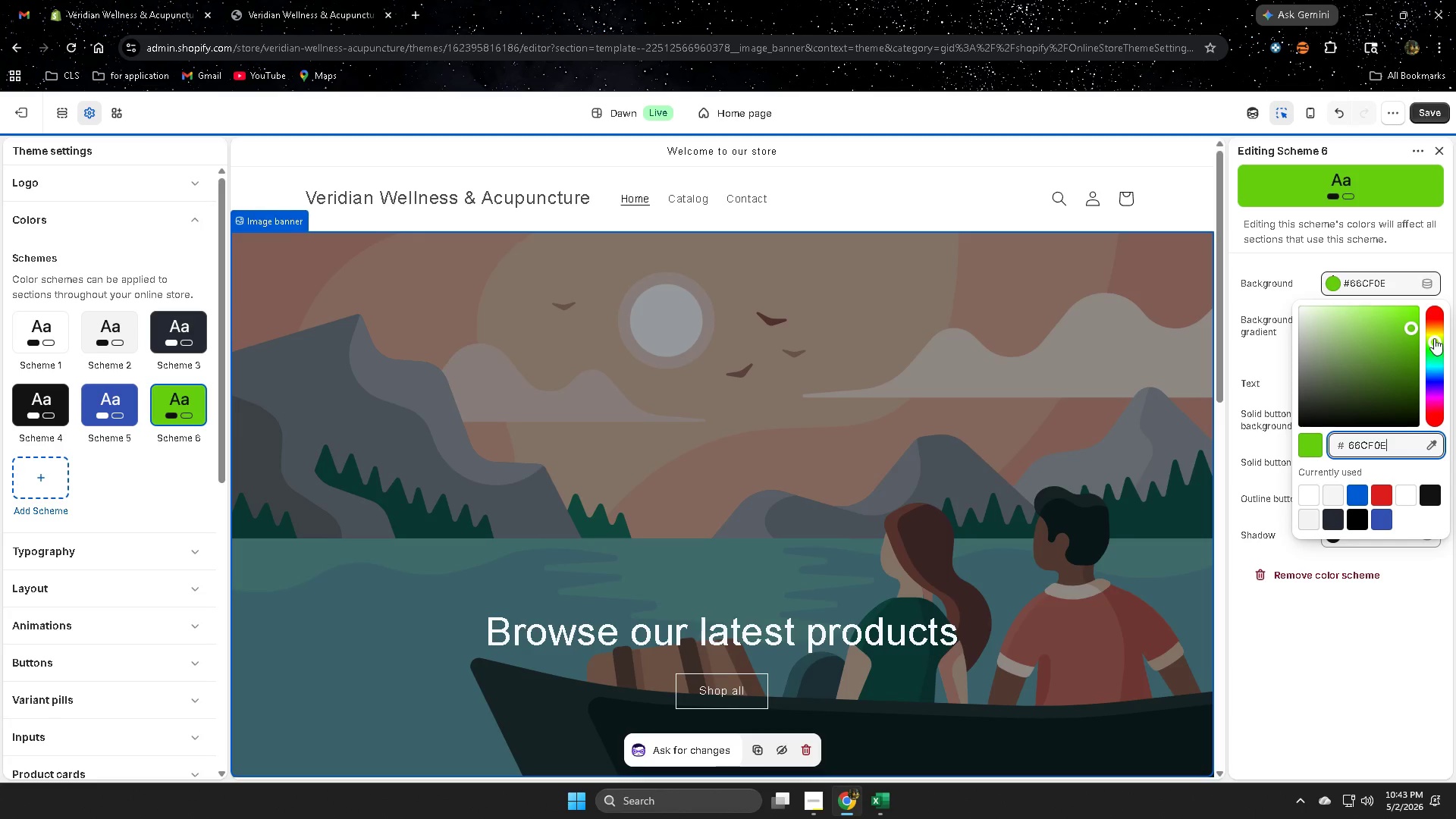 
left_click_drag(start_coordinate=[1434, 338], to_coordinate=[1429, 329])
 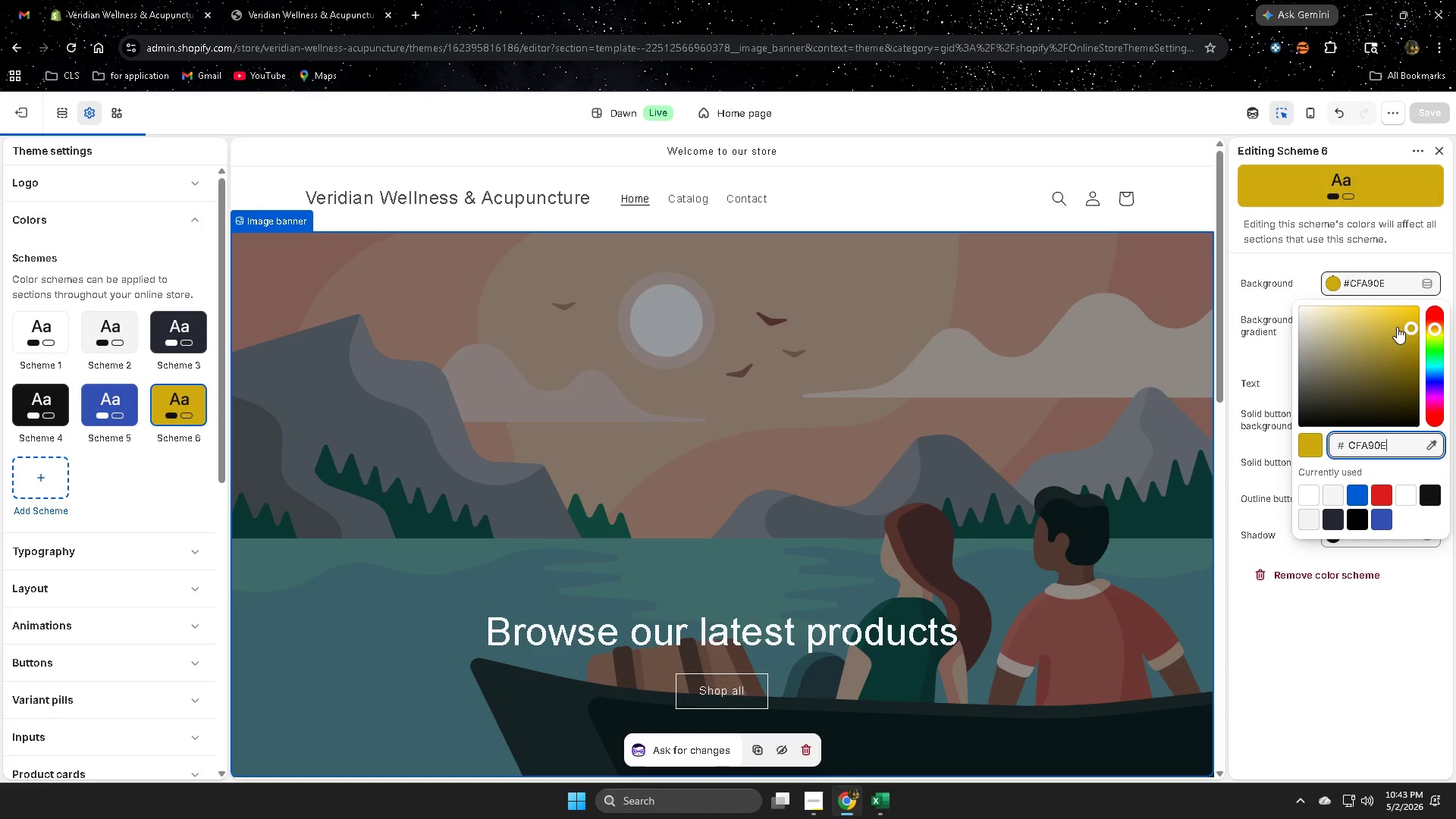 
left_click_drag(start_coordinate=[1408, 328], to_coordinate=[1313, 313])
 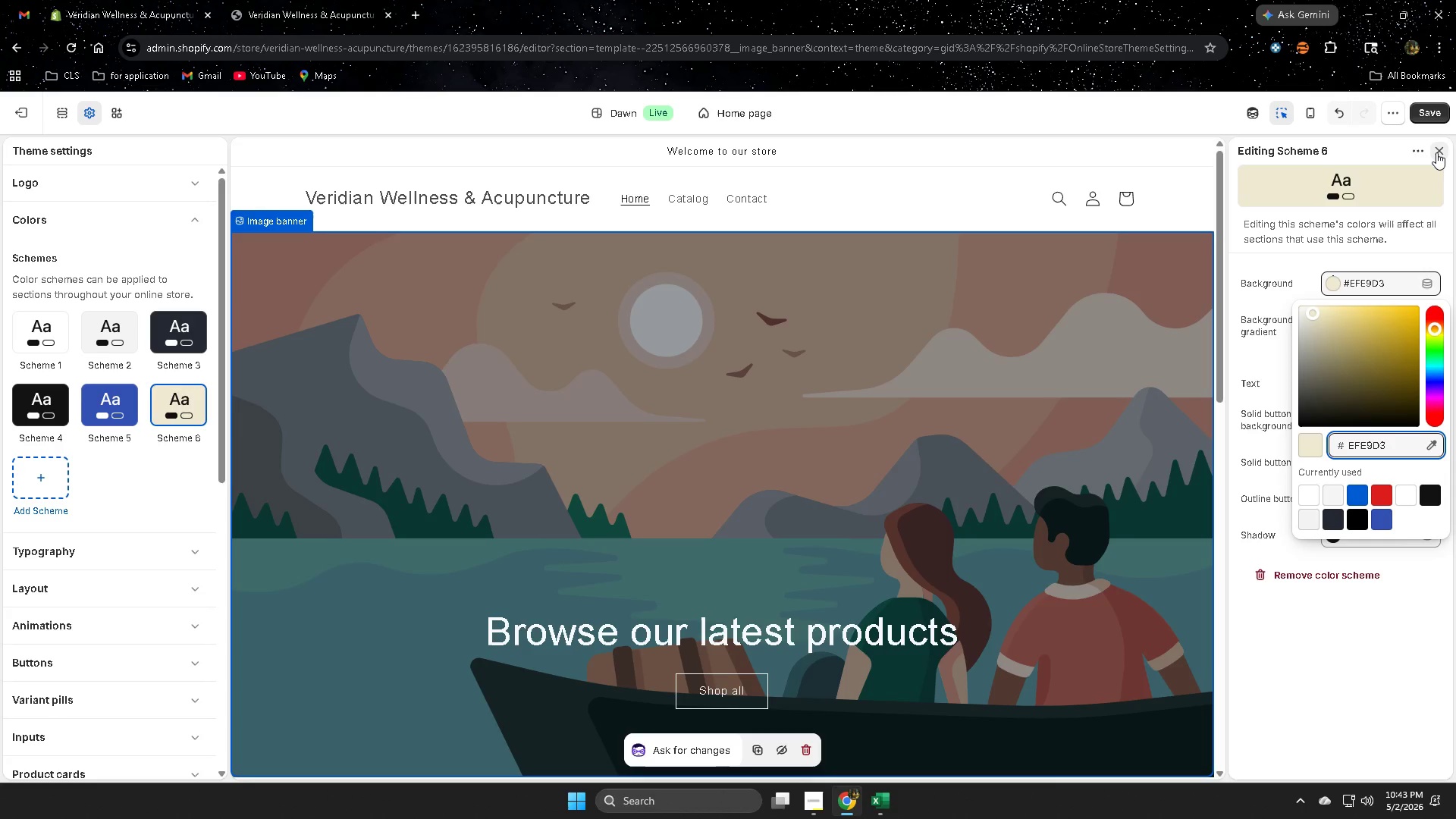 
wait(7.61)
 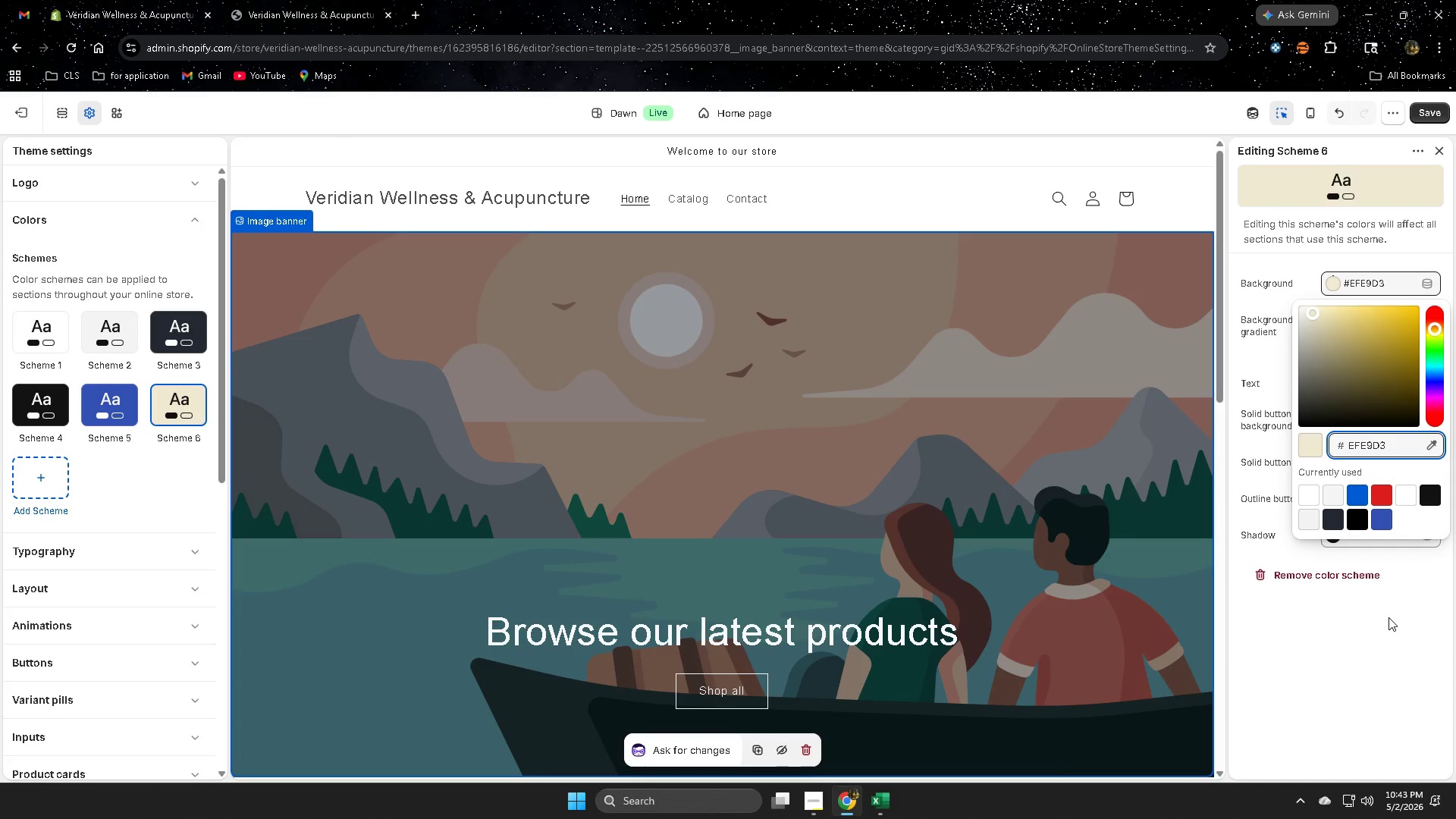 
left_click([1411, 664])
 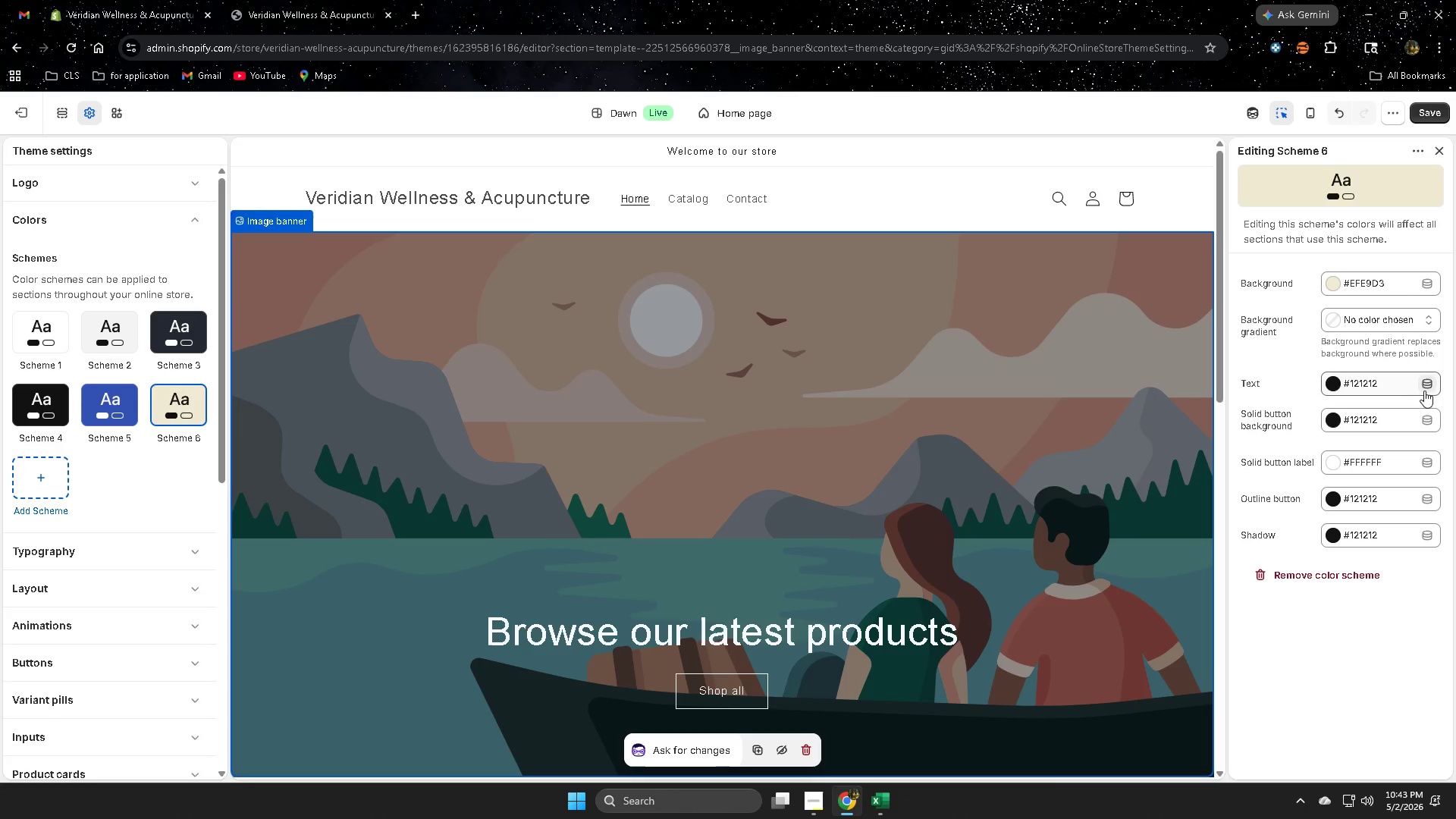 
wait(11.51)
 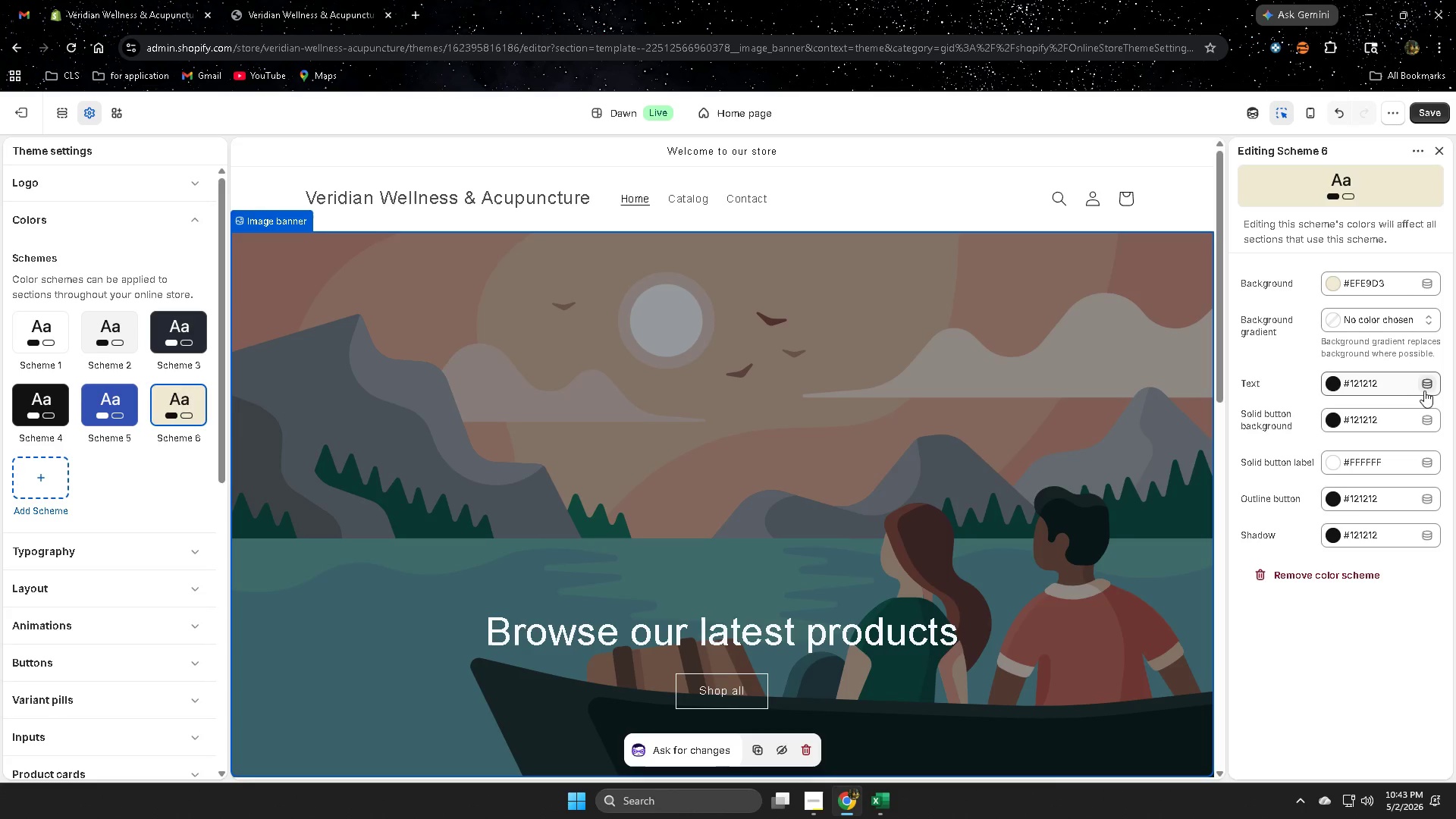 
left_click([1426, 381])
 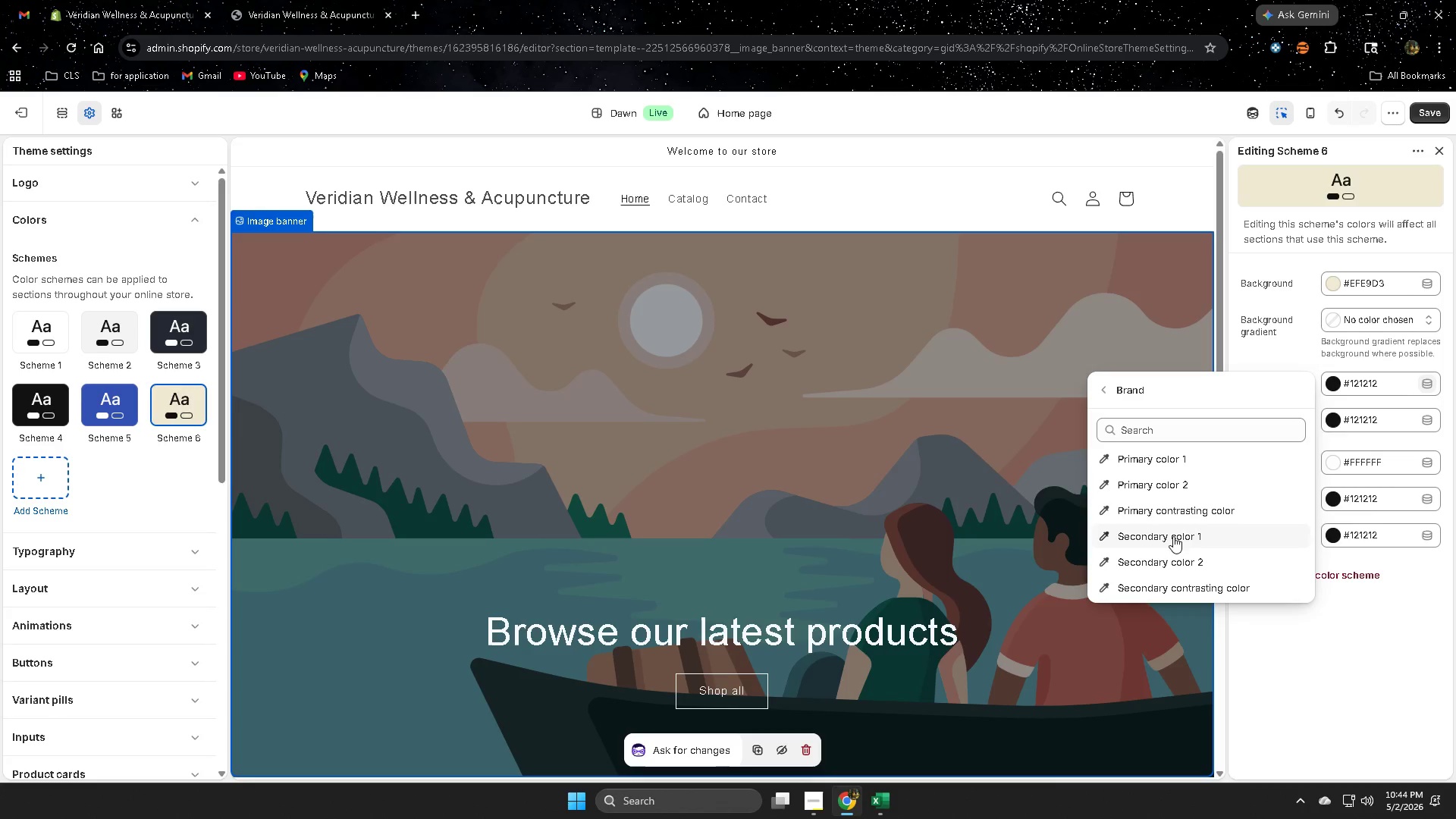 
left_click([1173, 534])
 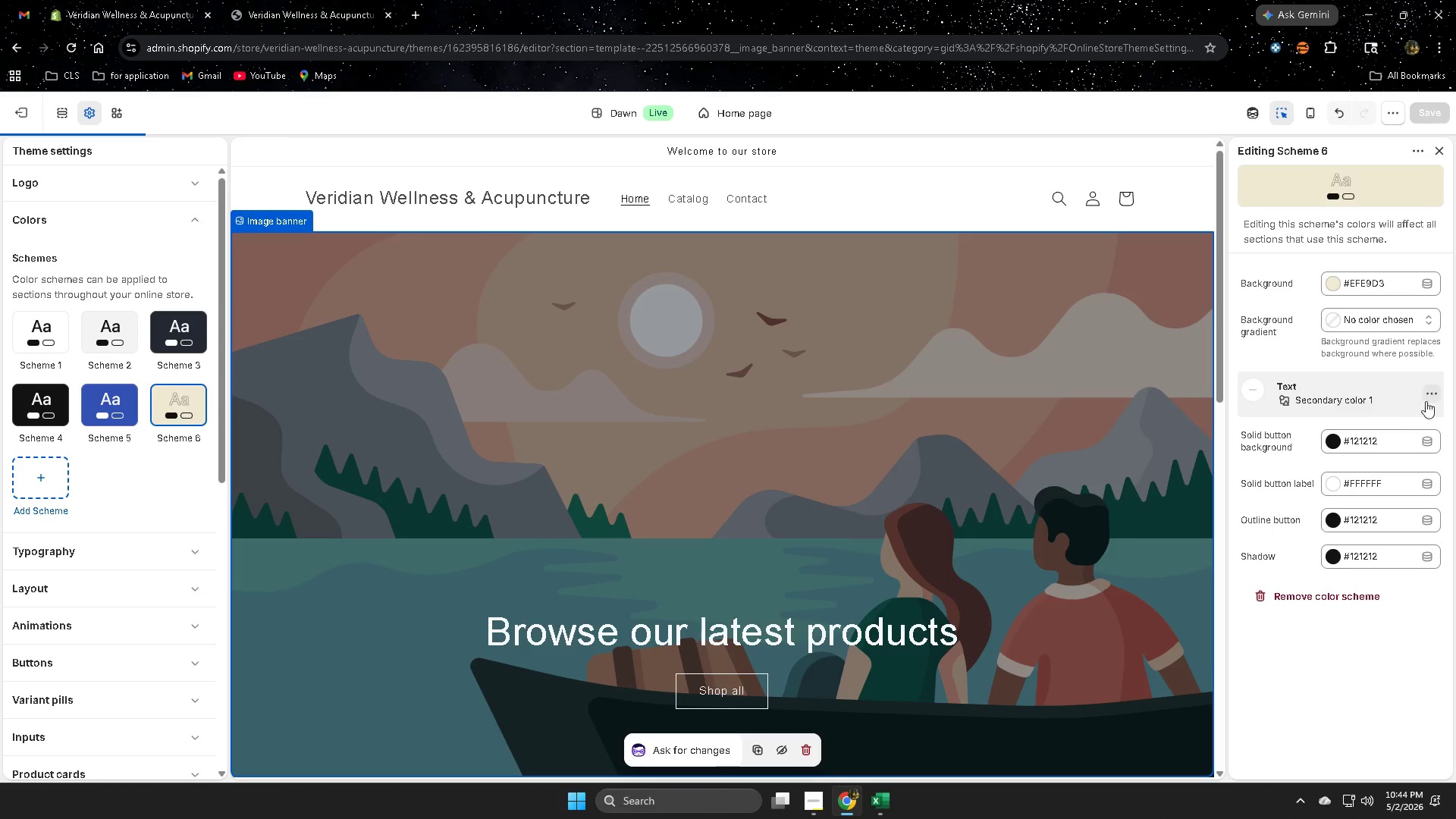 
left_click([1246, 389])
 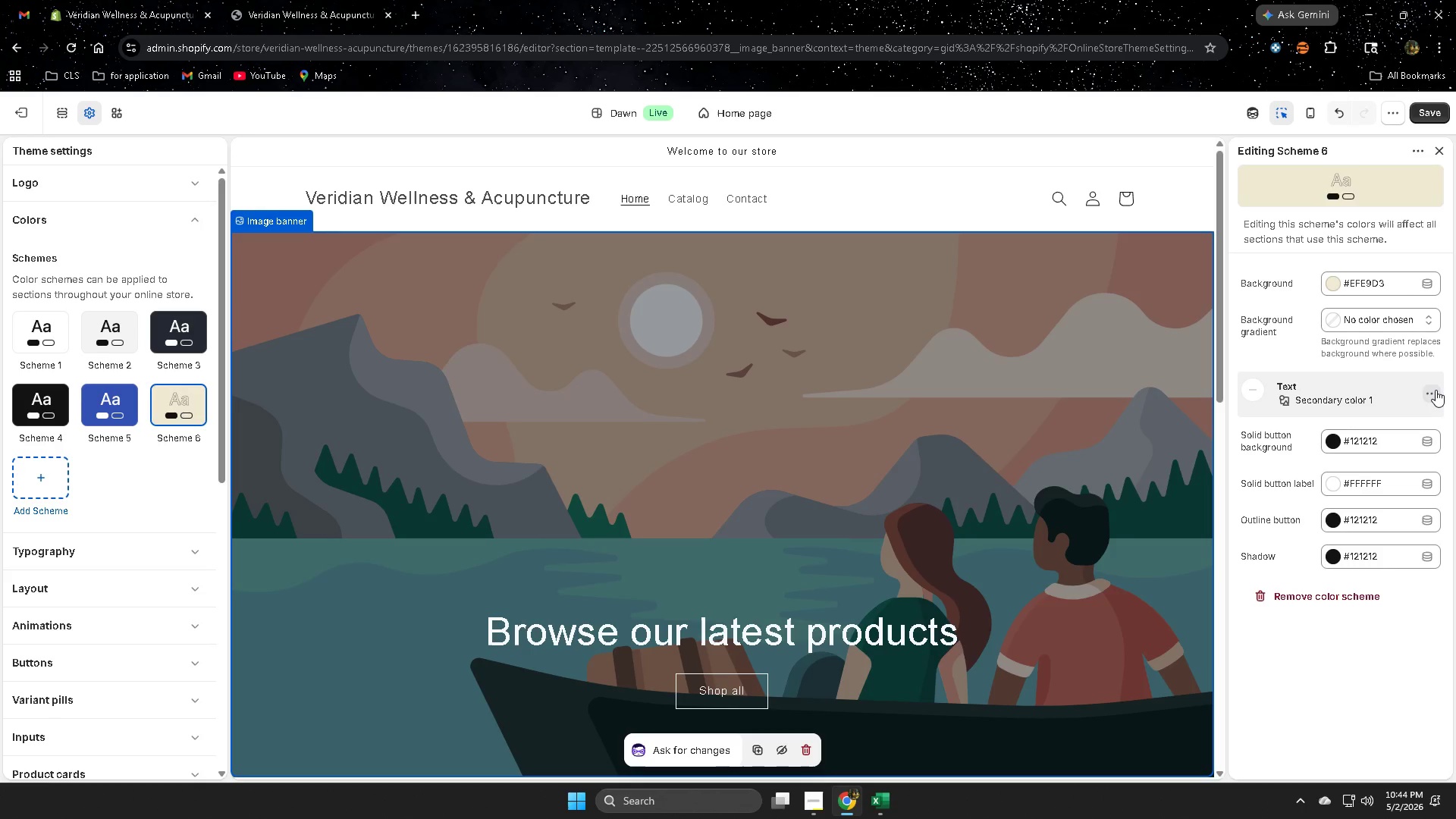 
left_click([1433, 391])
 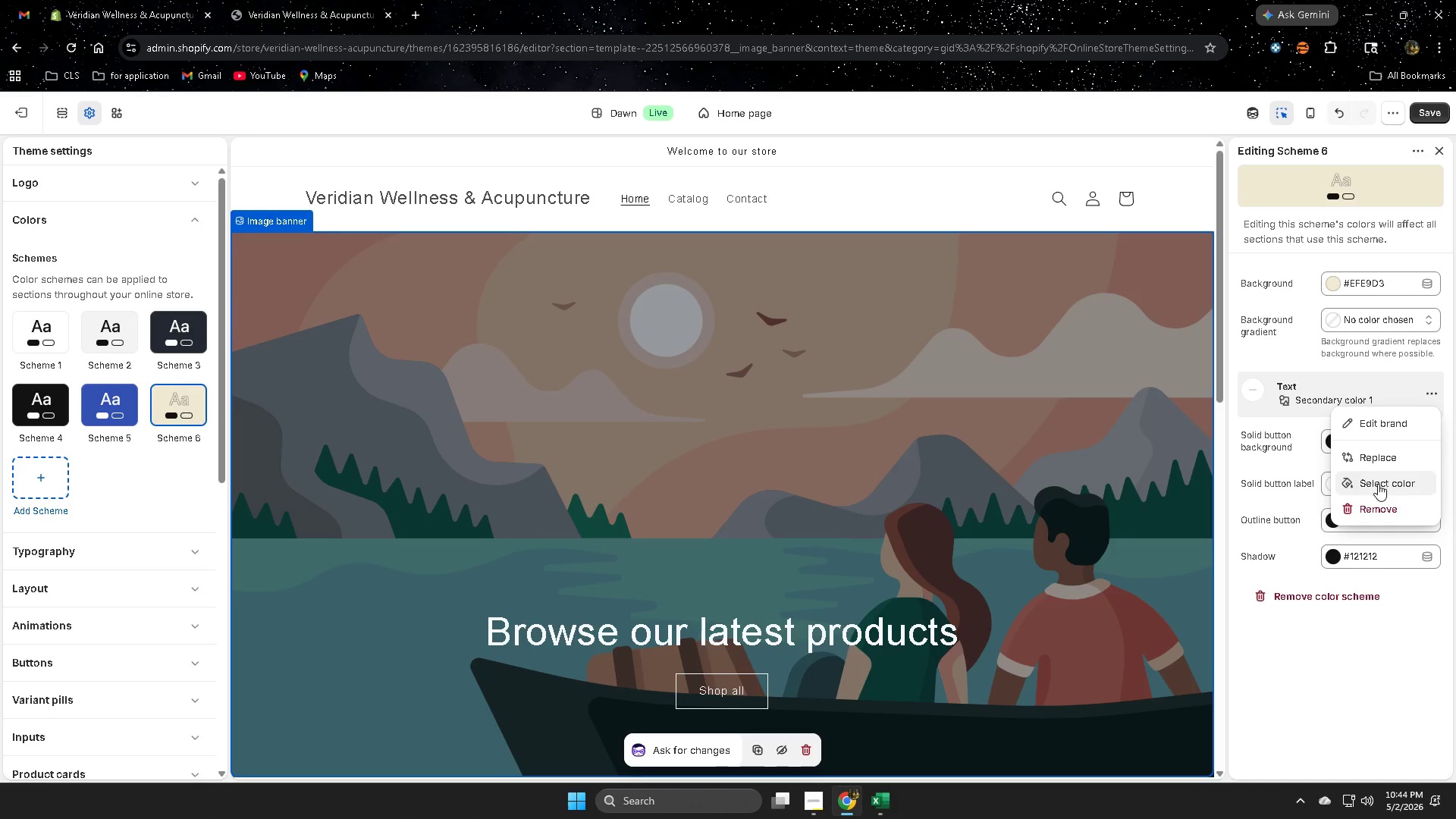 
left_click([1378, 484])
 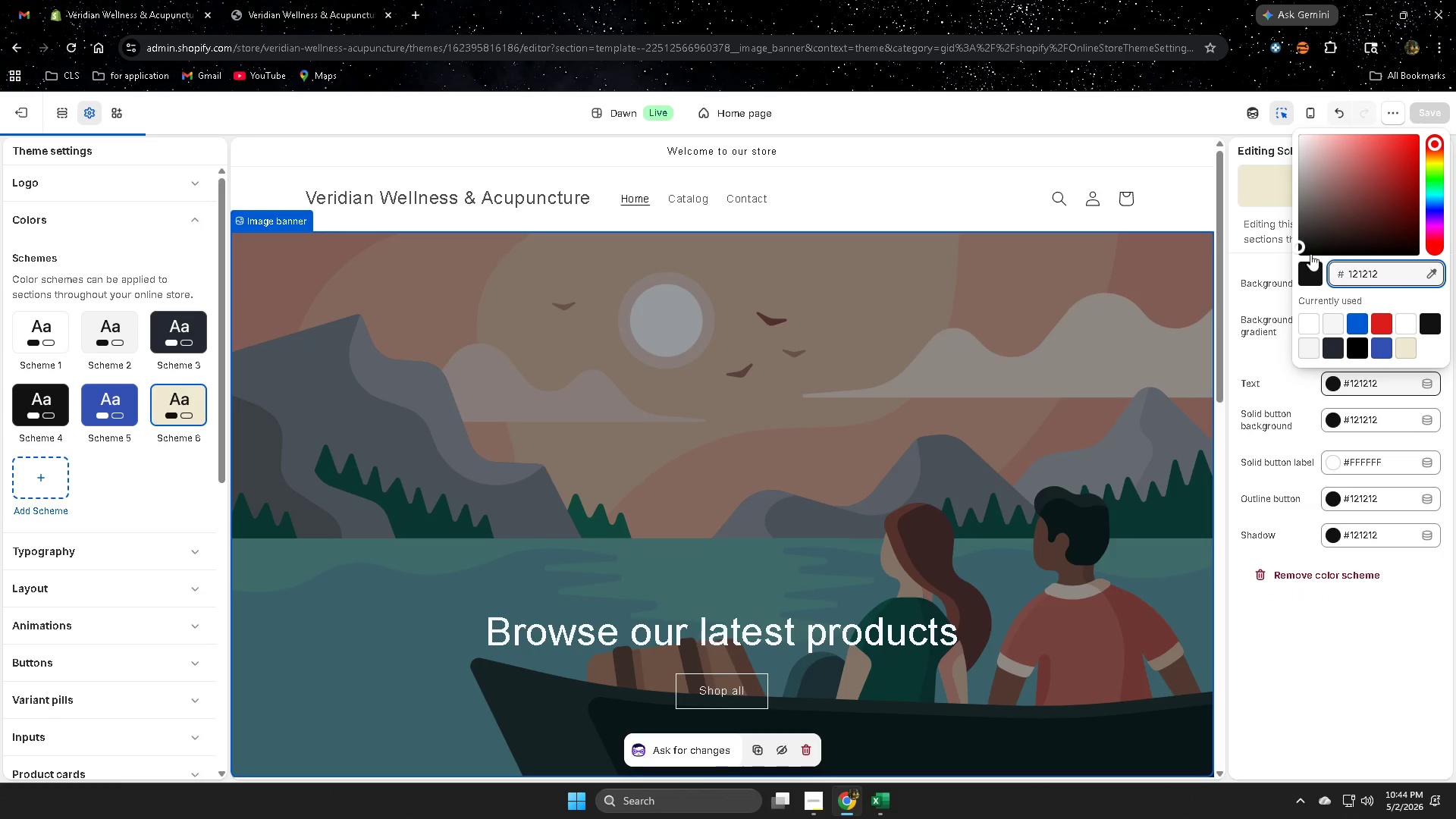 
left_click_drag(start_coordinate=[1297, 242], to_coordinate=[1410, 184])
 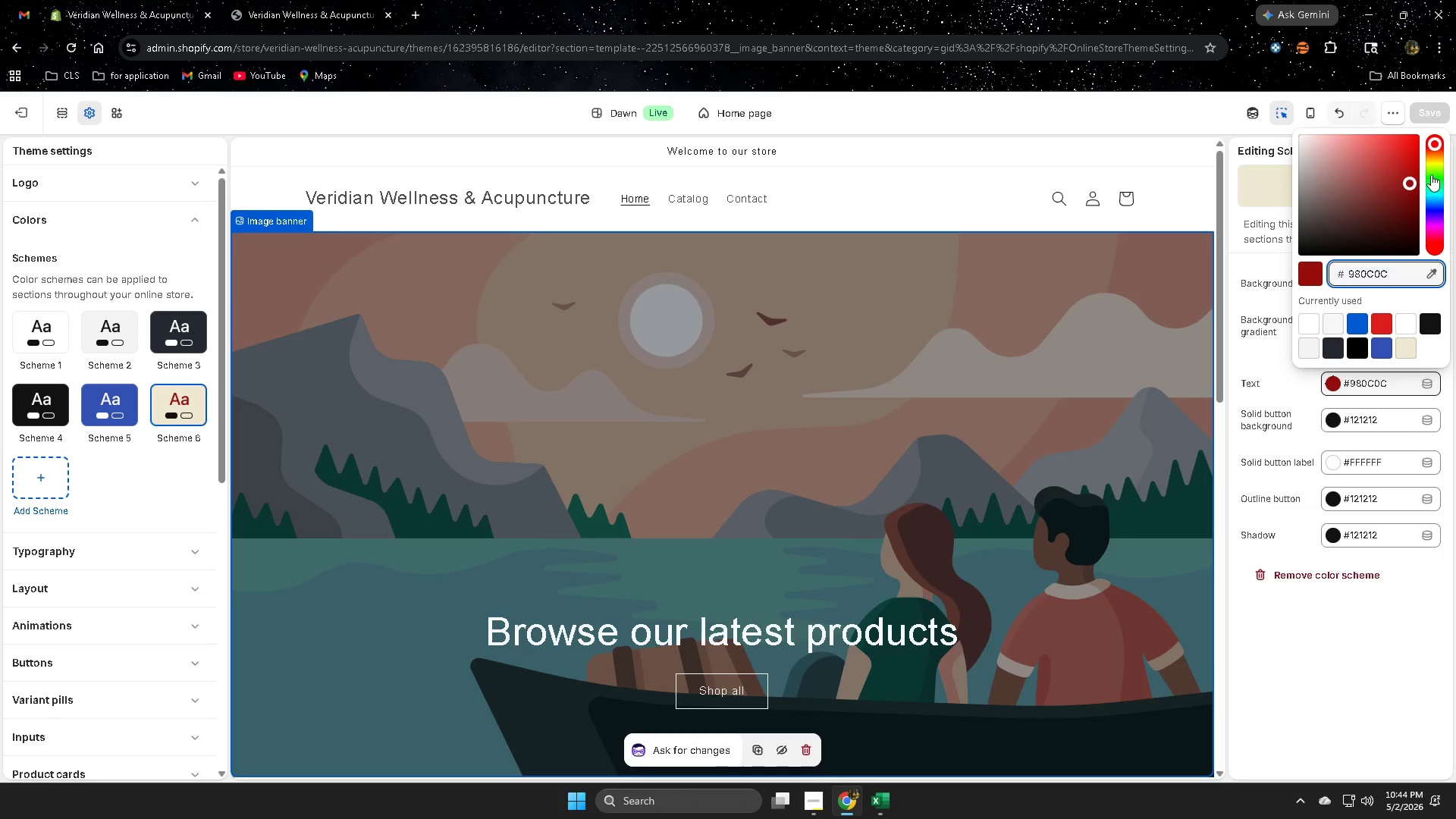 
left_click([1431, 171])
 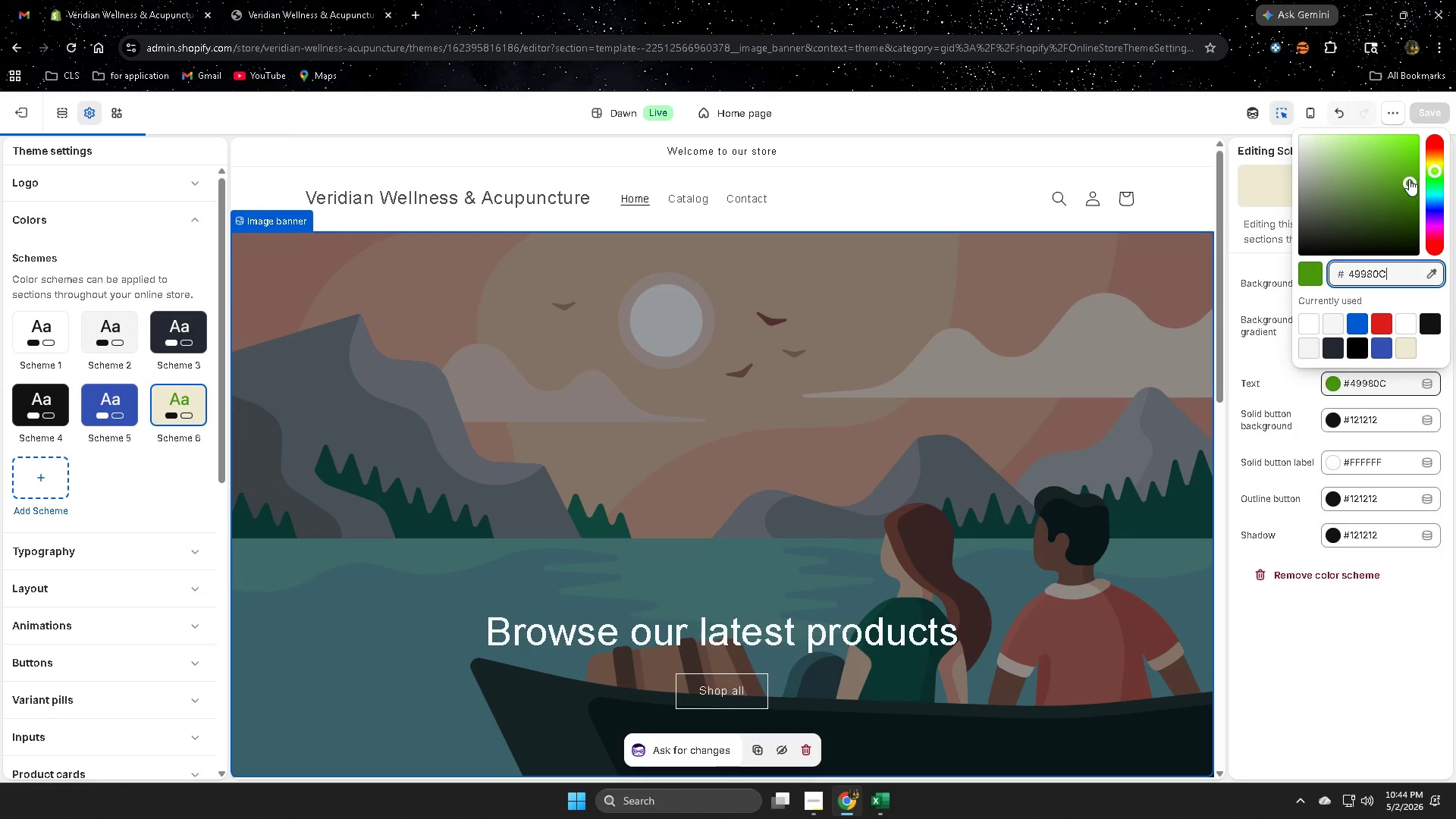 
left_click_drag(start_coordinate=[1409, 179], to_coordinate=[1413, 208])
 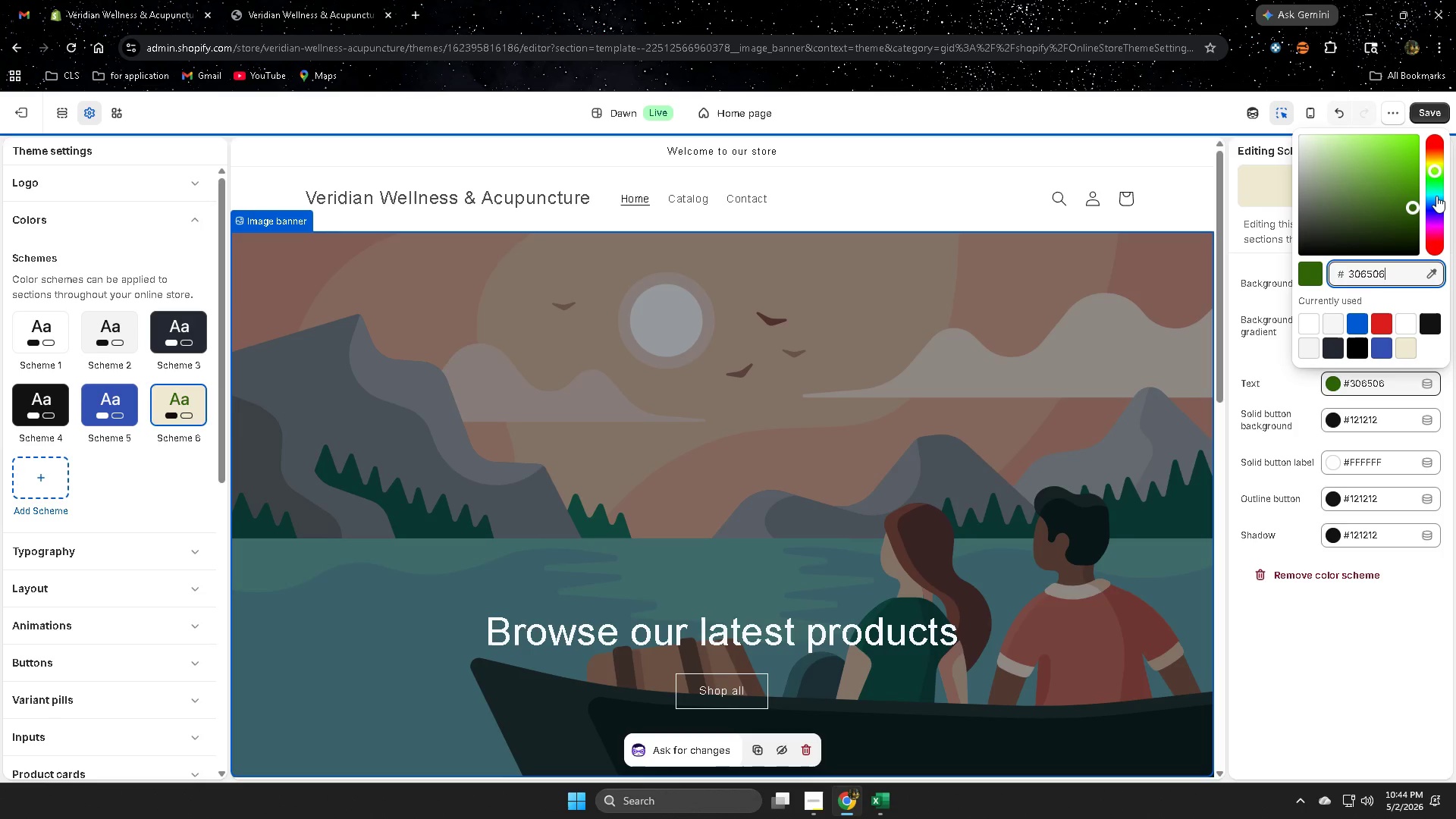 
left_click([1436, 196])
 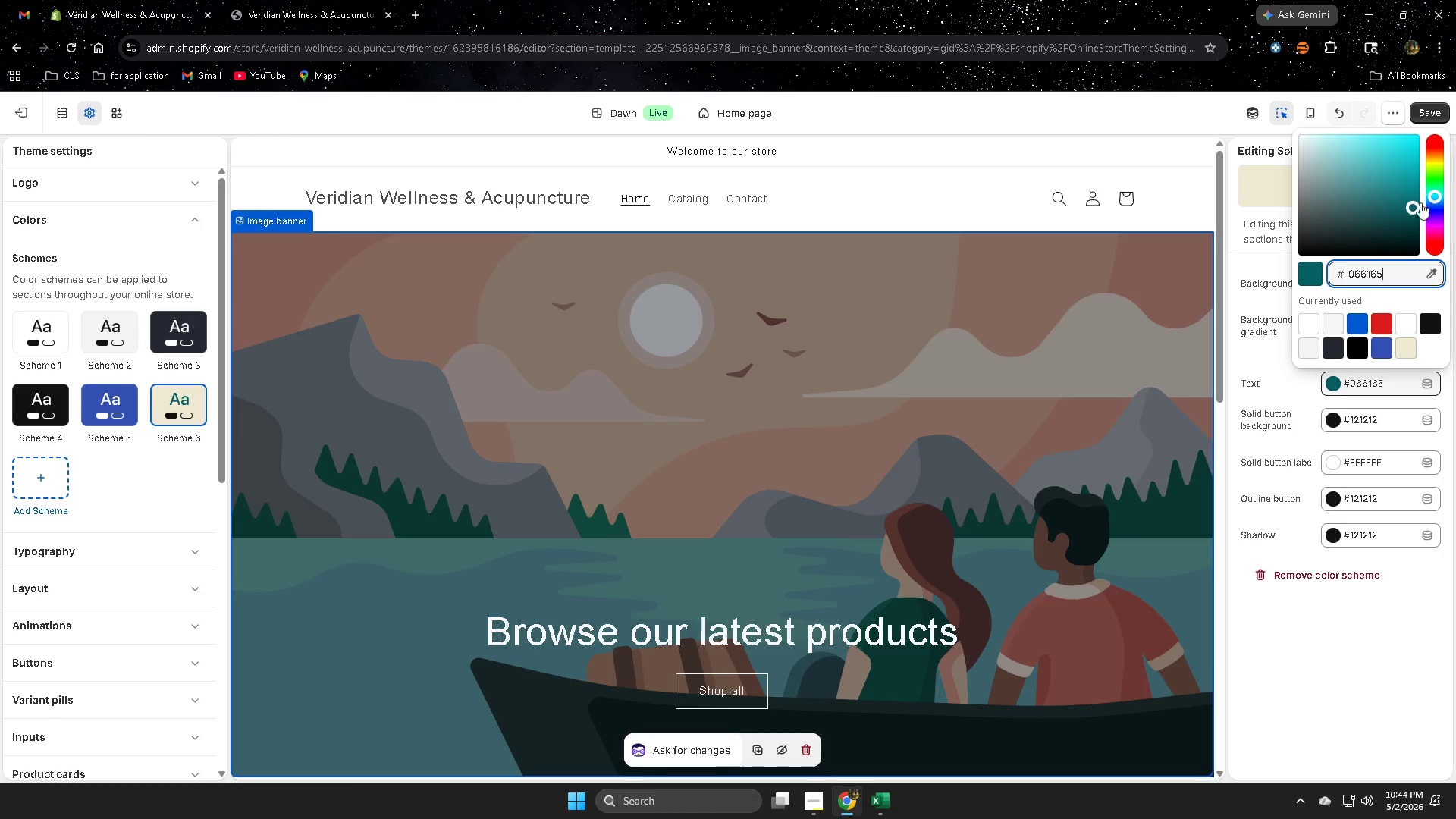 
left_click_drag(start_coordinate=[1410, 203], to_coordinate=[1341, 154])
 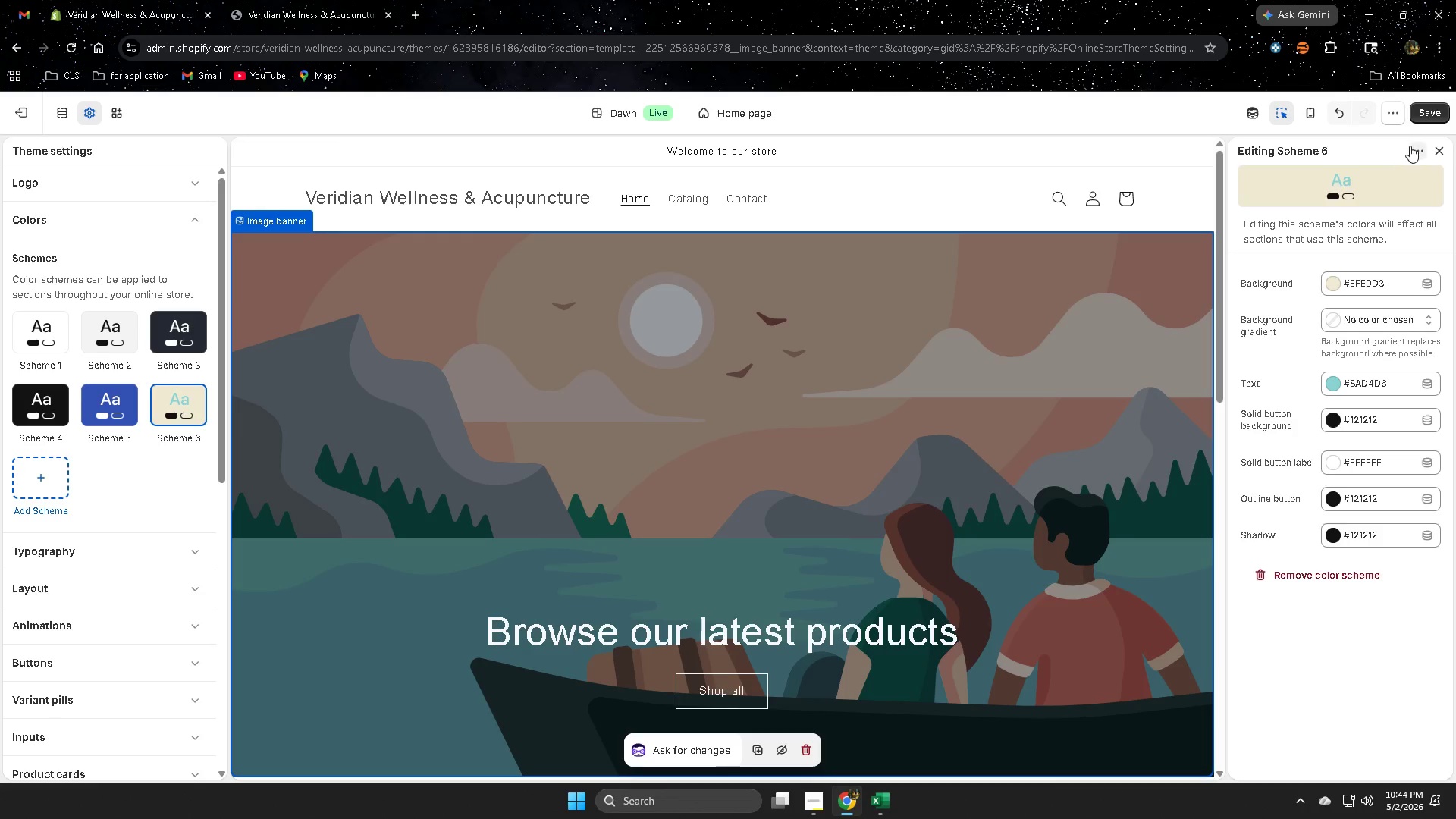 
wait(5.36)
 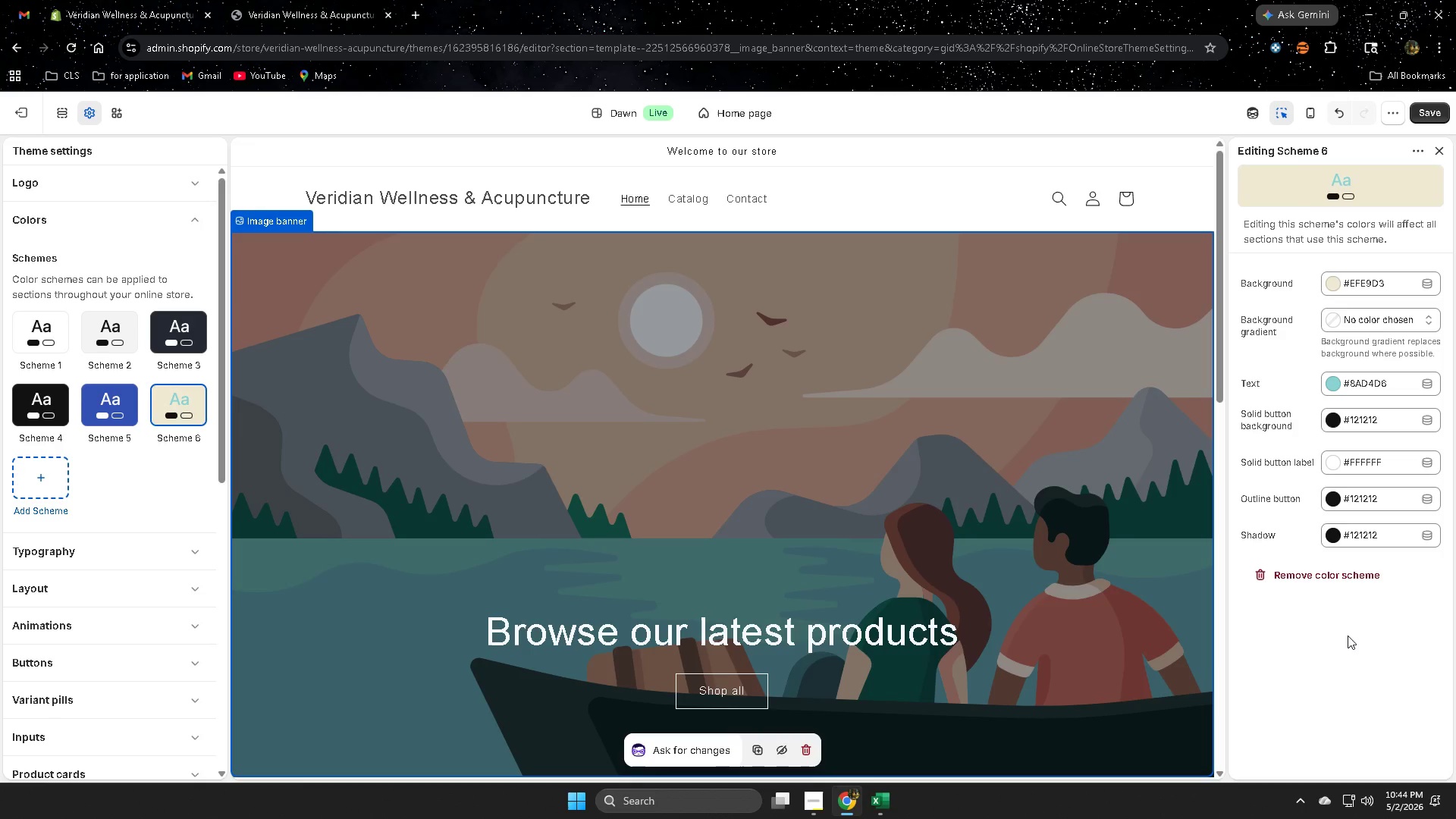 
left_click([1417, 116])
 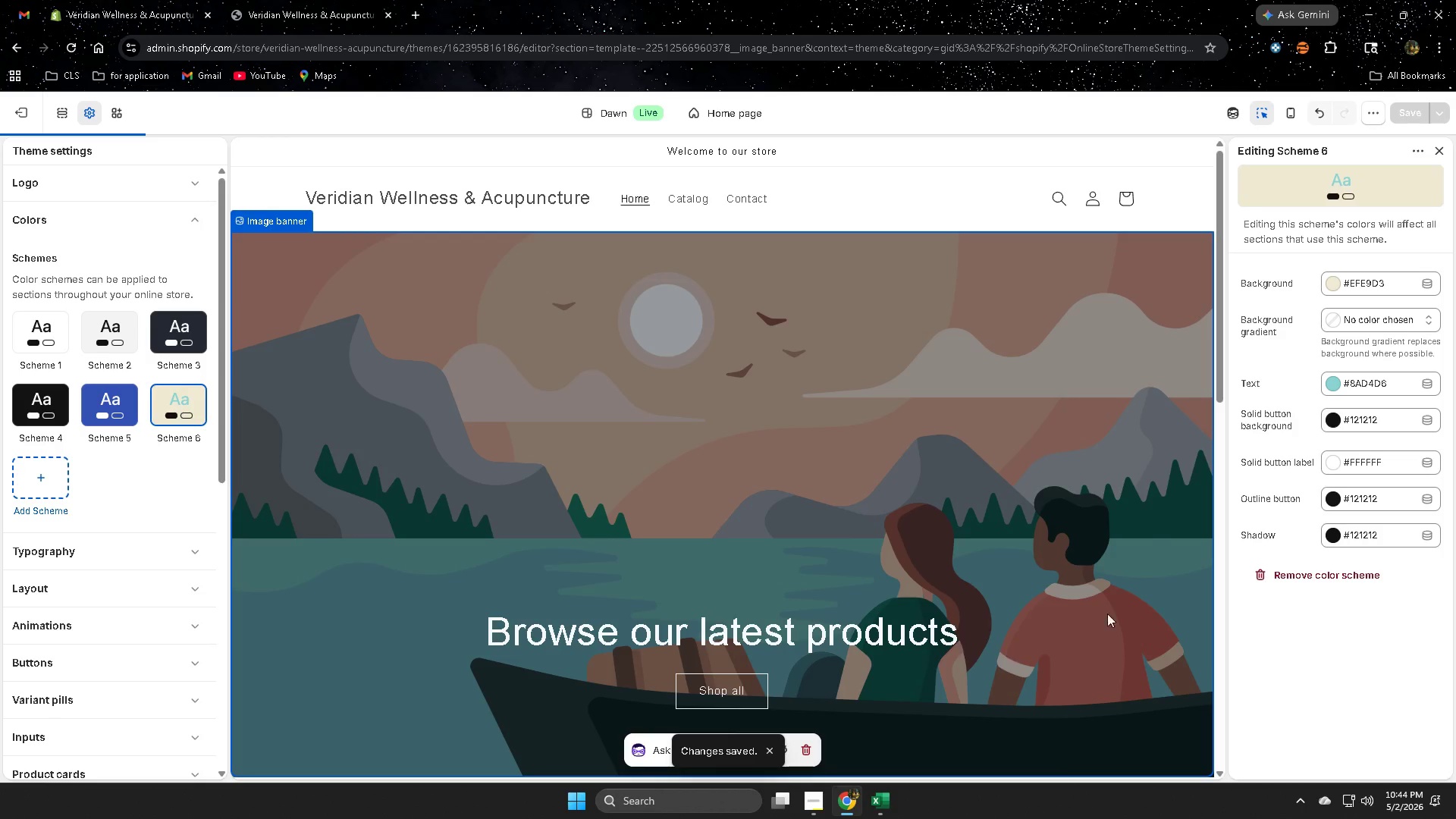 
scroll: coordinate [1081, 623], scroll_direction: down, amount: 6.0
 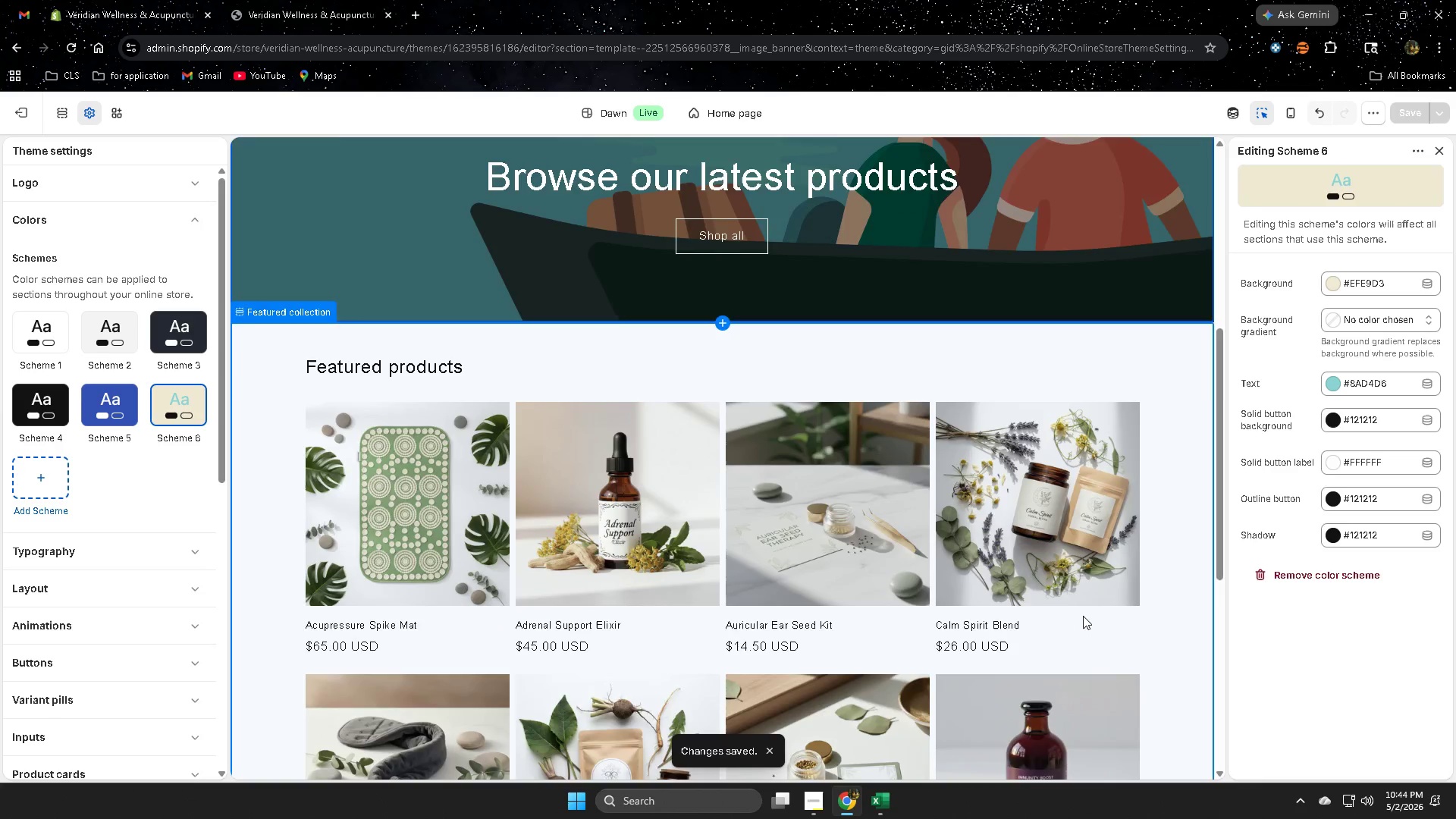 
scroll: coordinate [1086, 610], scroll_direction: up, amount: 6.0
 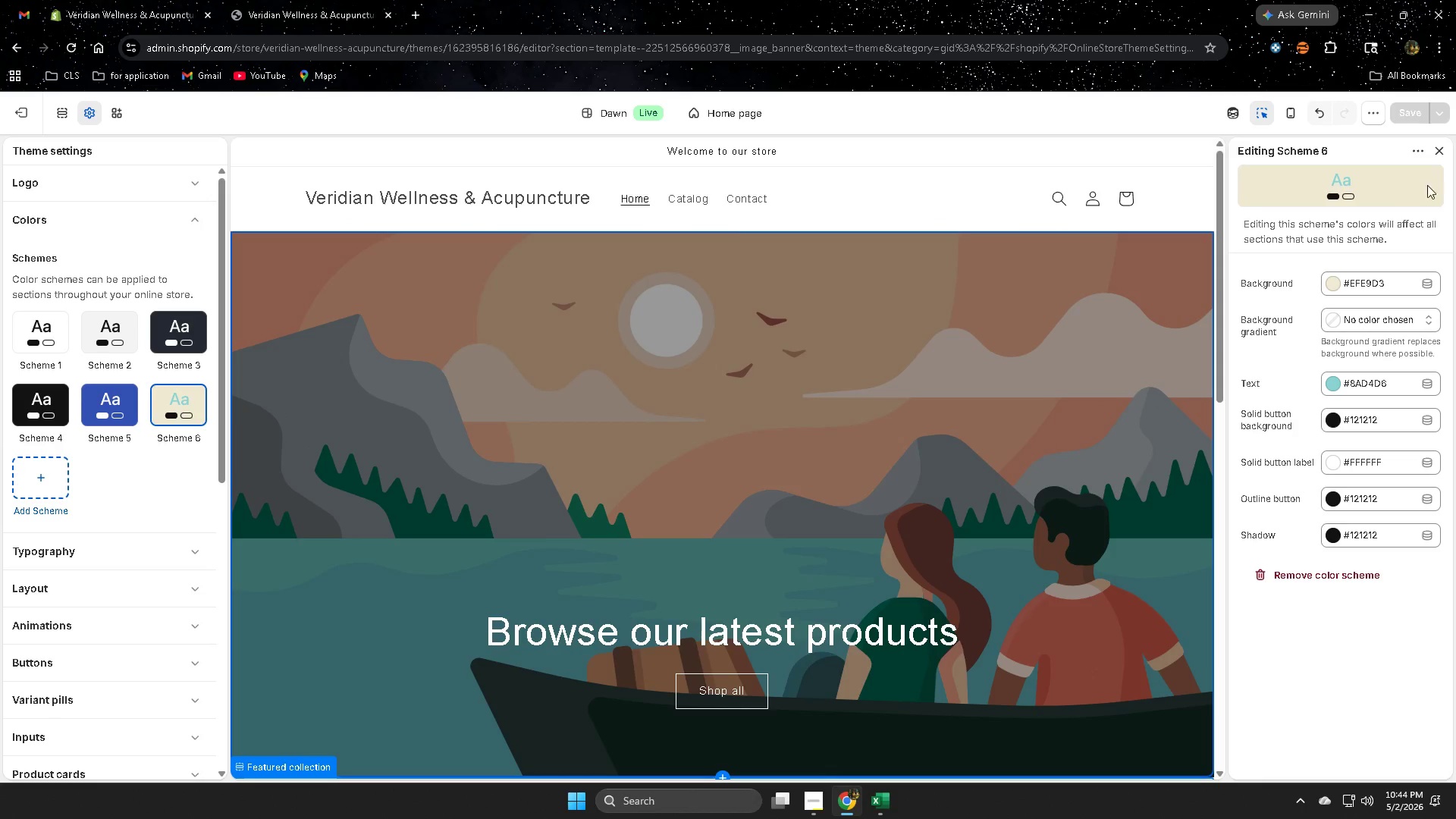 
left_click([1436, 152])
 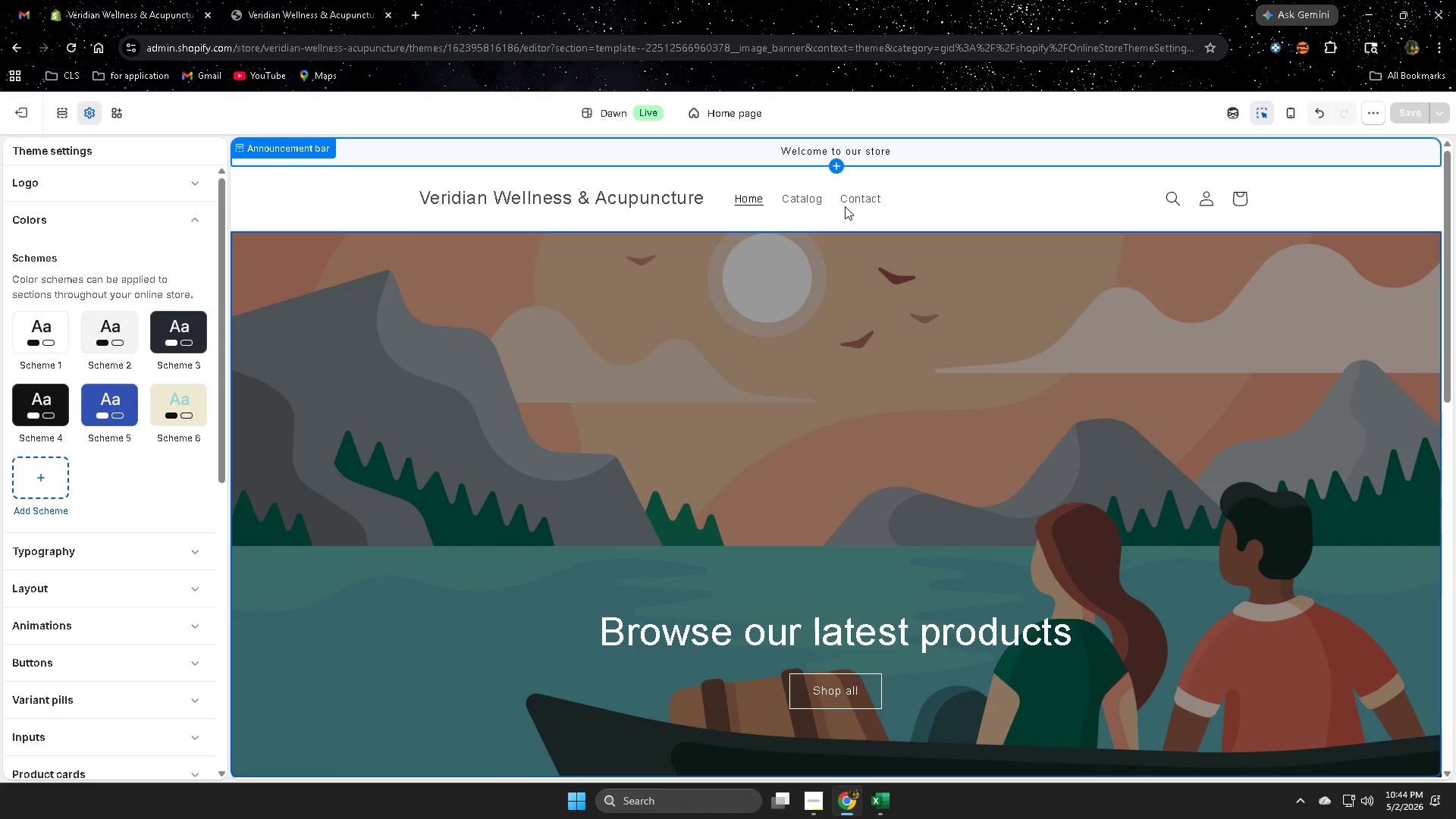 
left_click([1331, 154])
 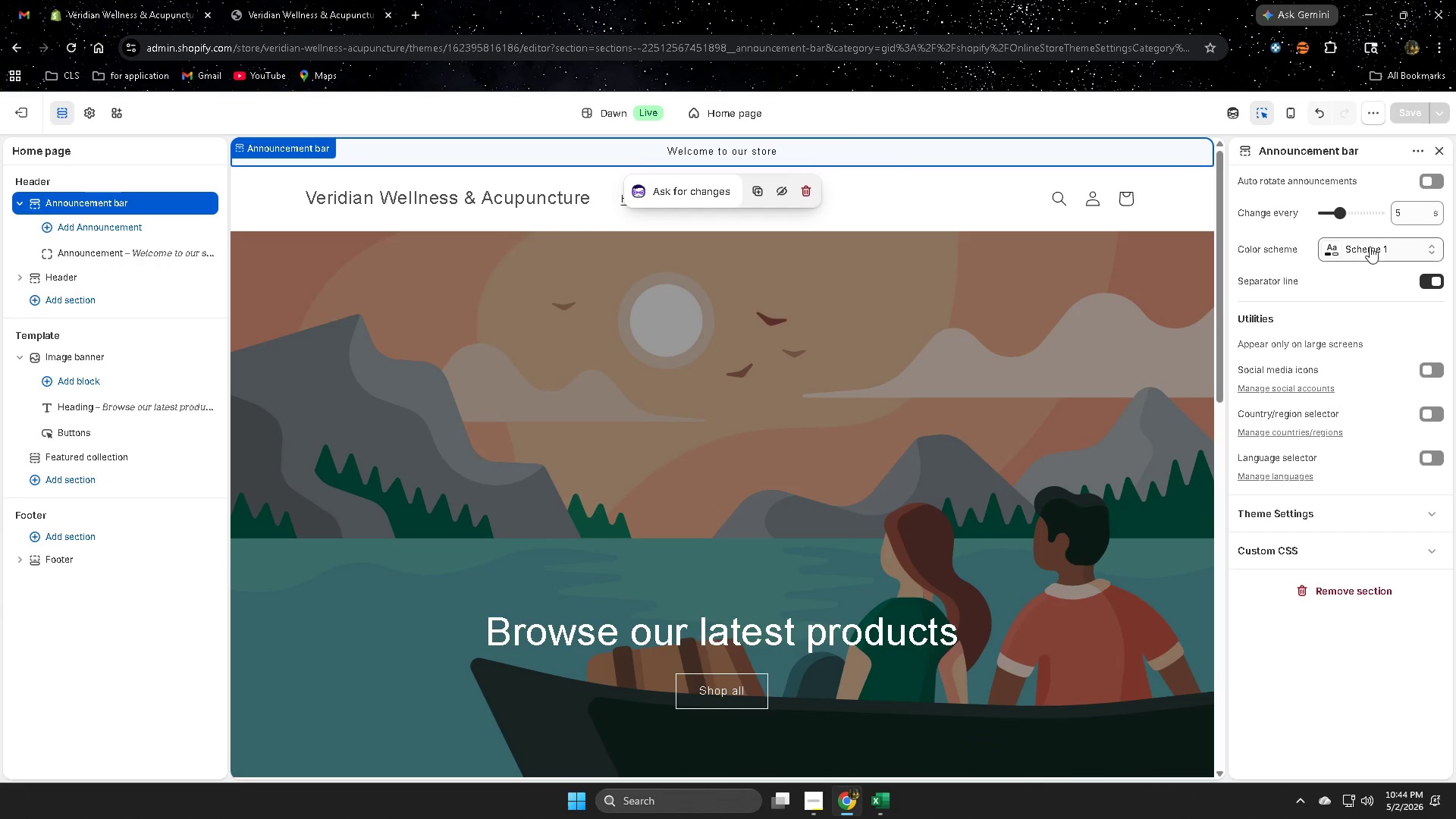 
left_click([1376, 253])
 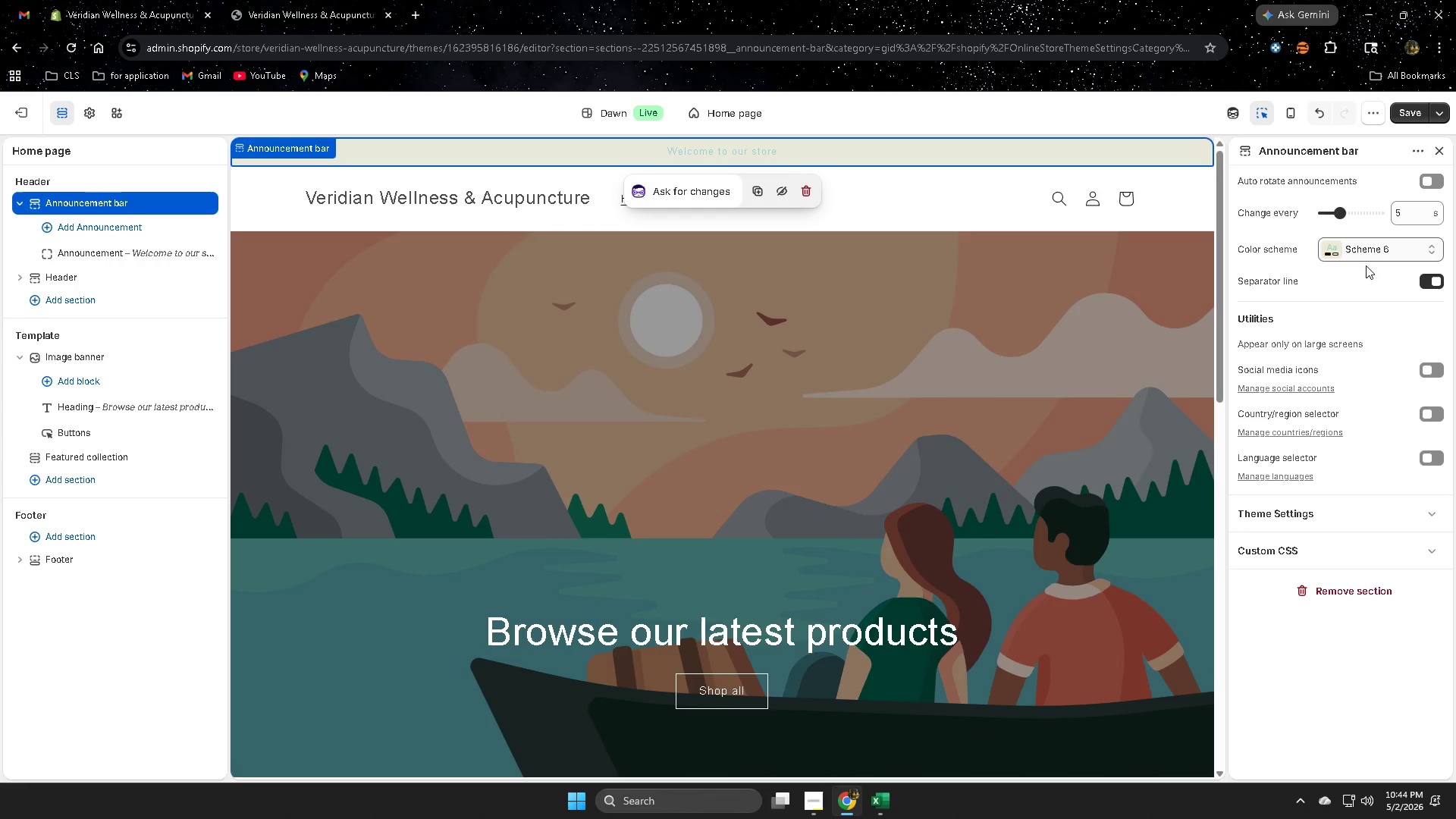 
wait(6.2)
 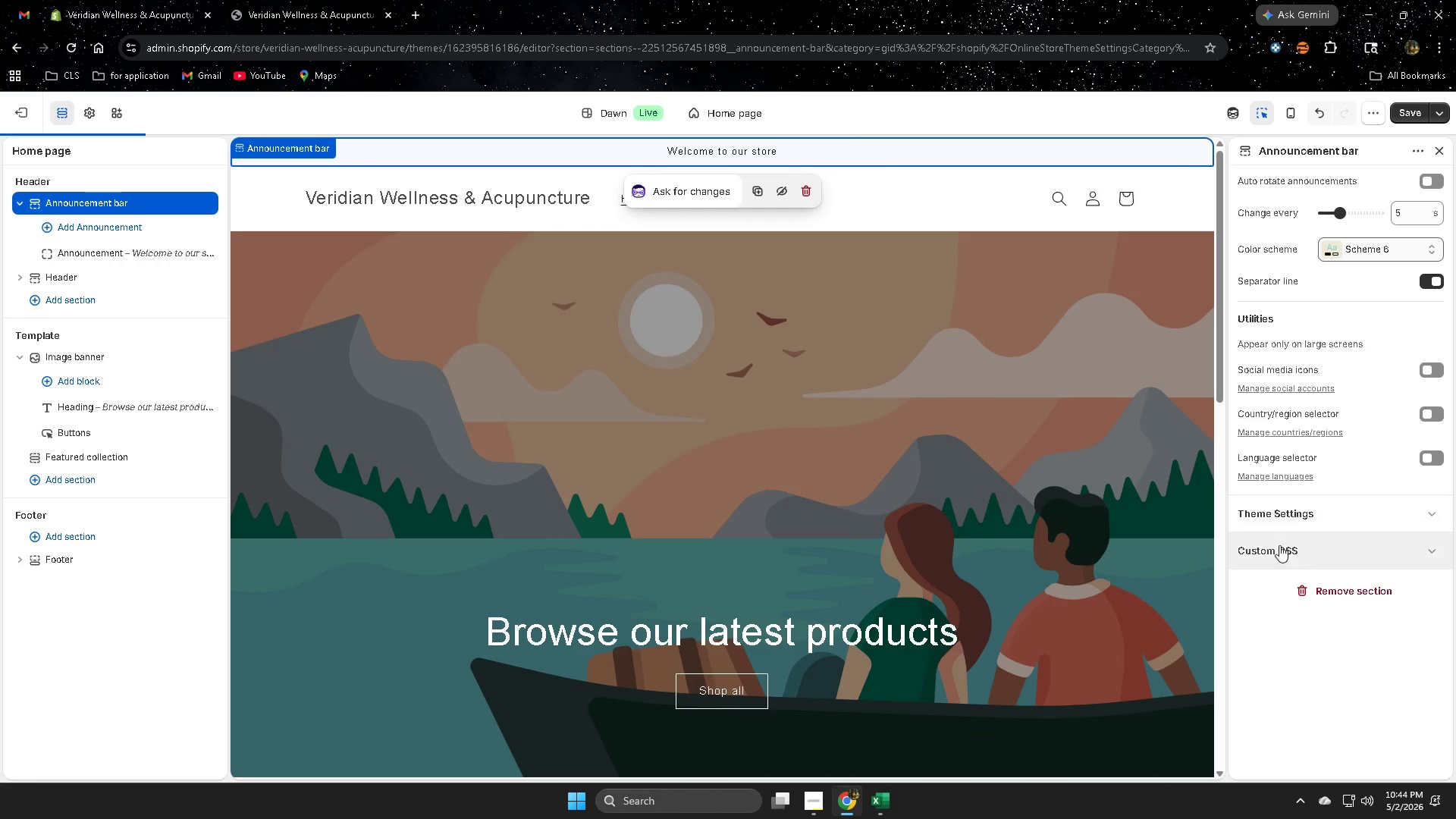 
left_click([1327, 495])
 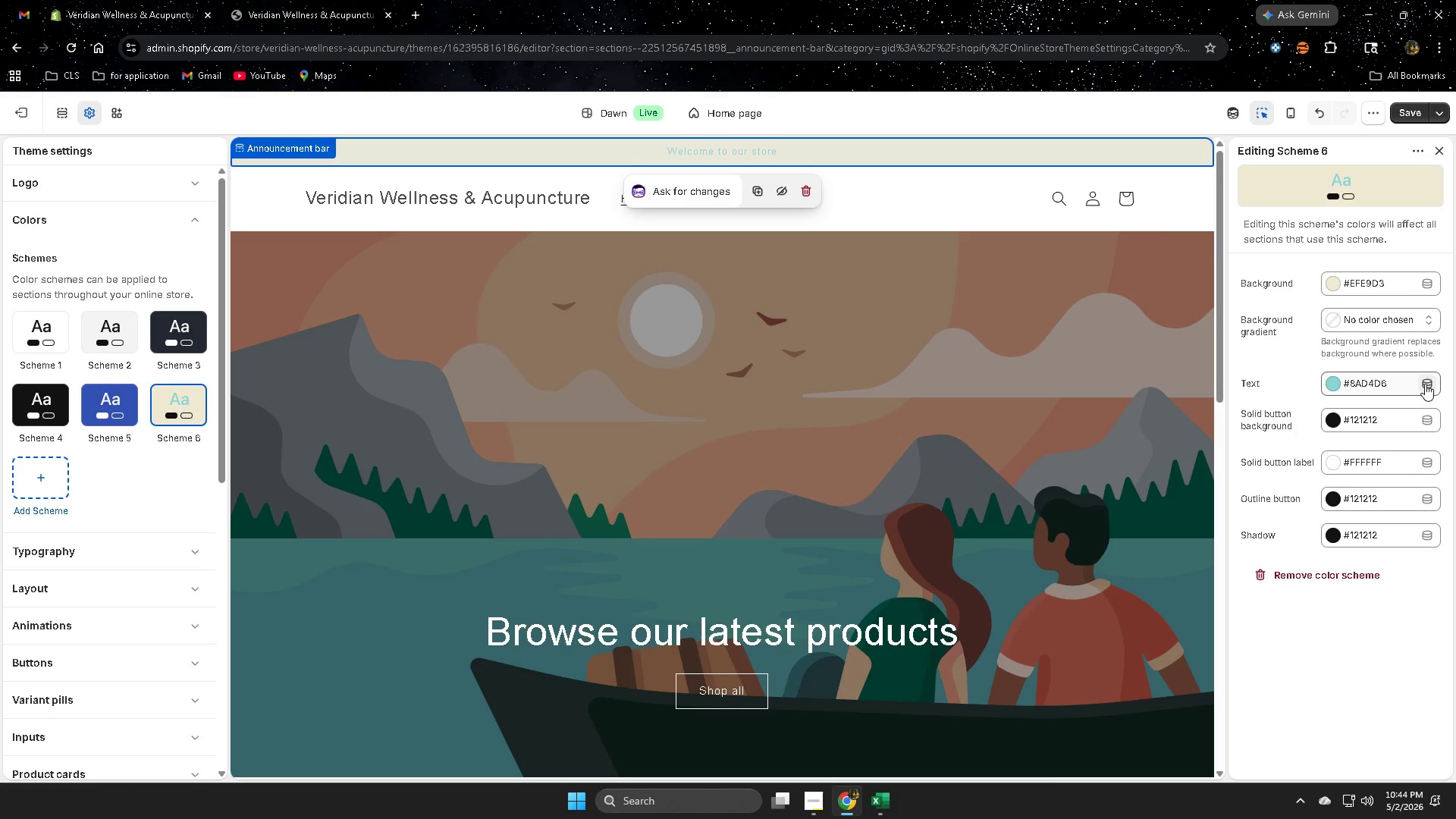 
left_click([1430, 382])
 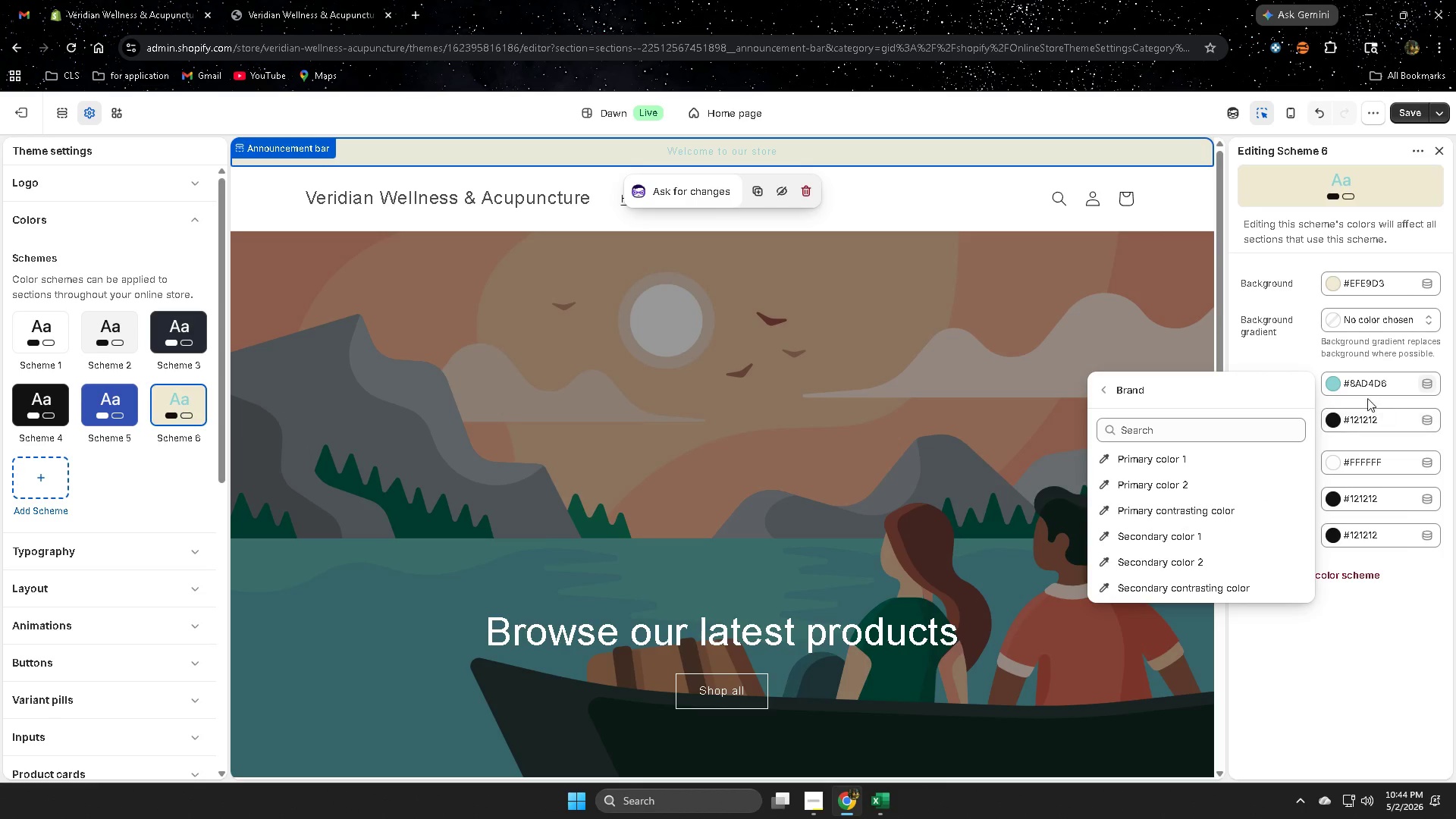 
left_click([1335, 381])
 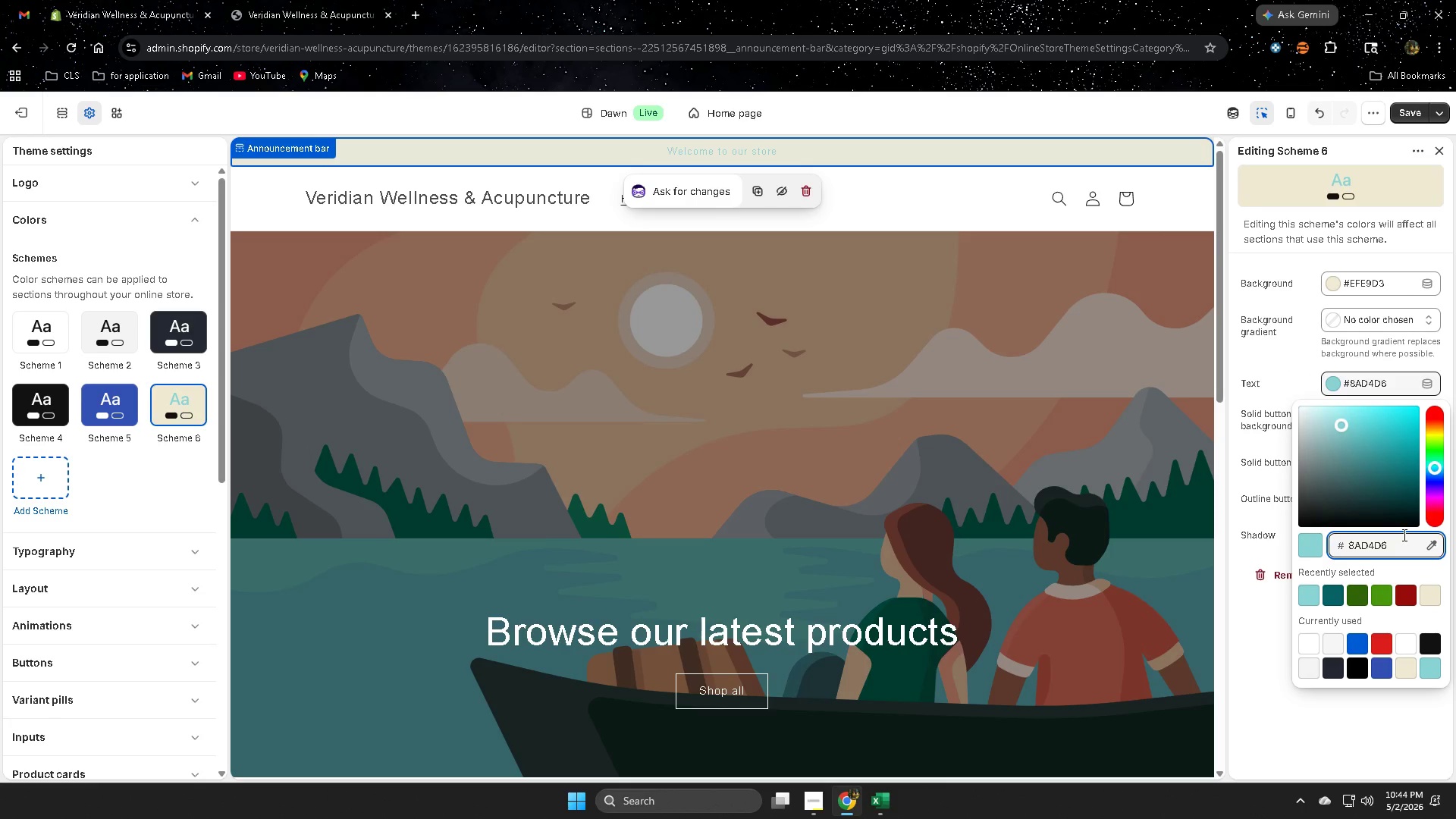 
wait(6.99)
 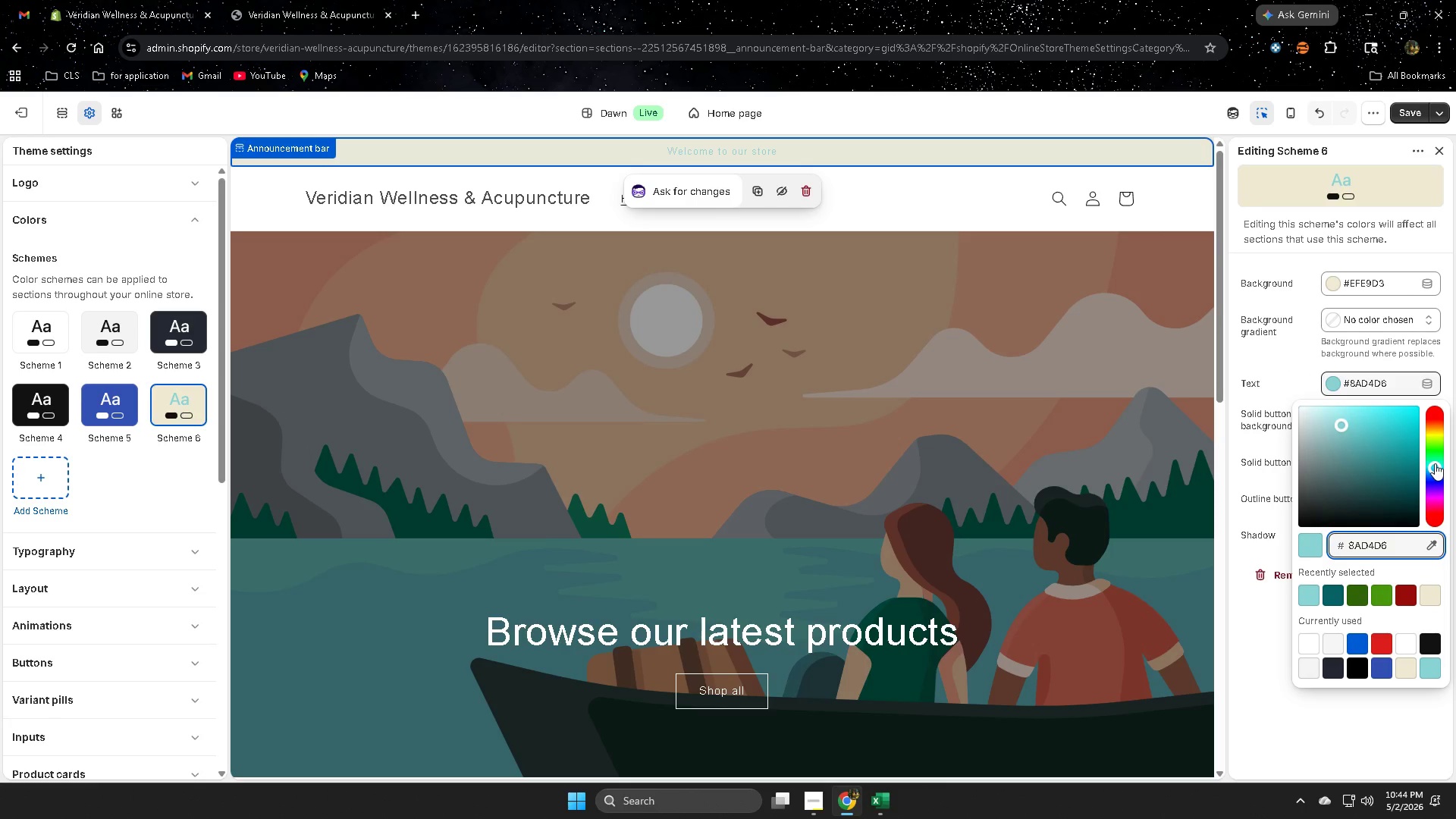 
left_click_drag(start_coordinate=[1436, 473], to_coordinate=[1439, 552])
 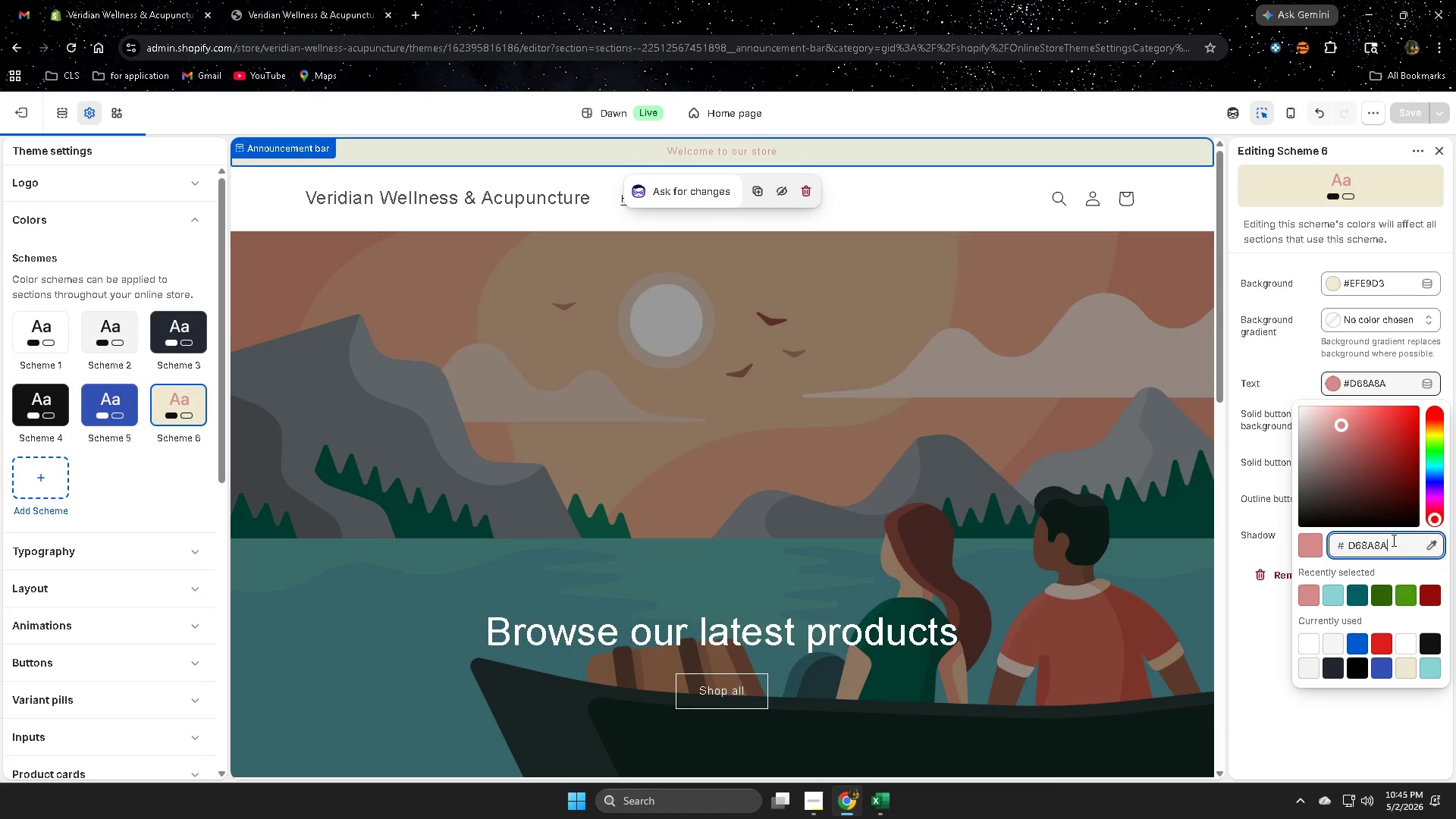 
double_click([1395, 544])
 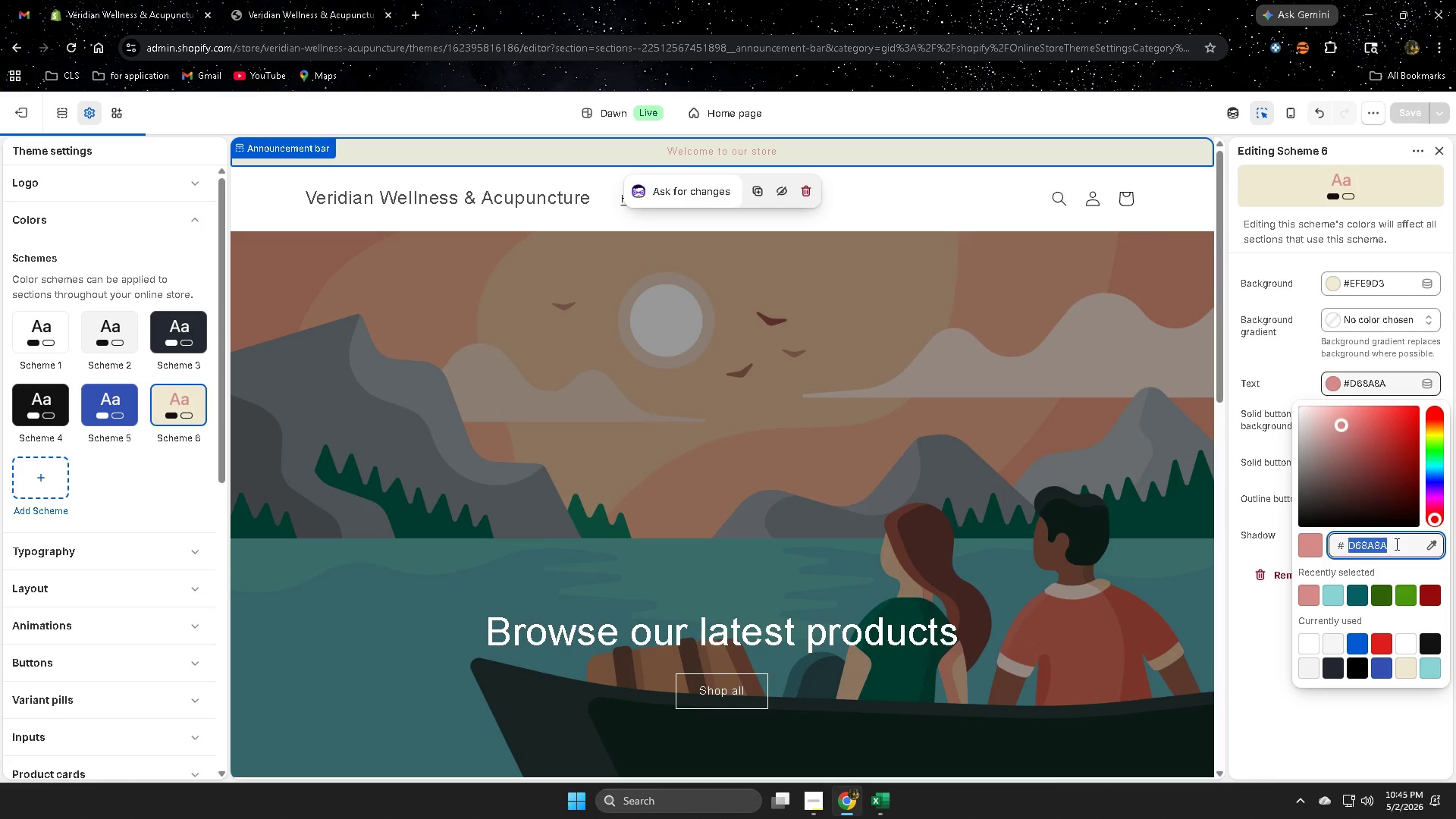 
triple_click([1395, 544])
 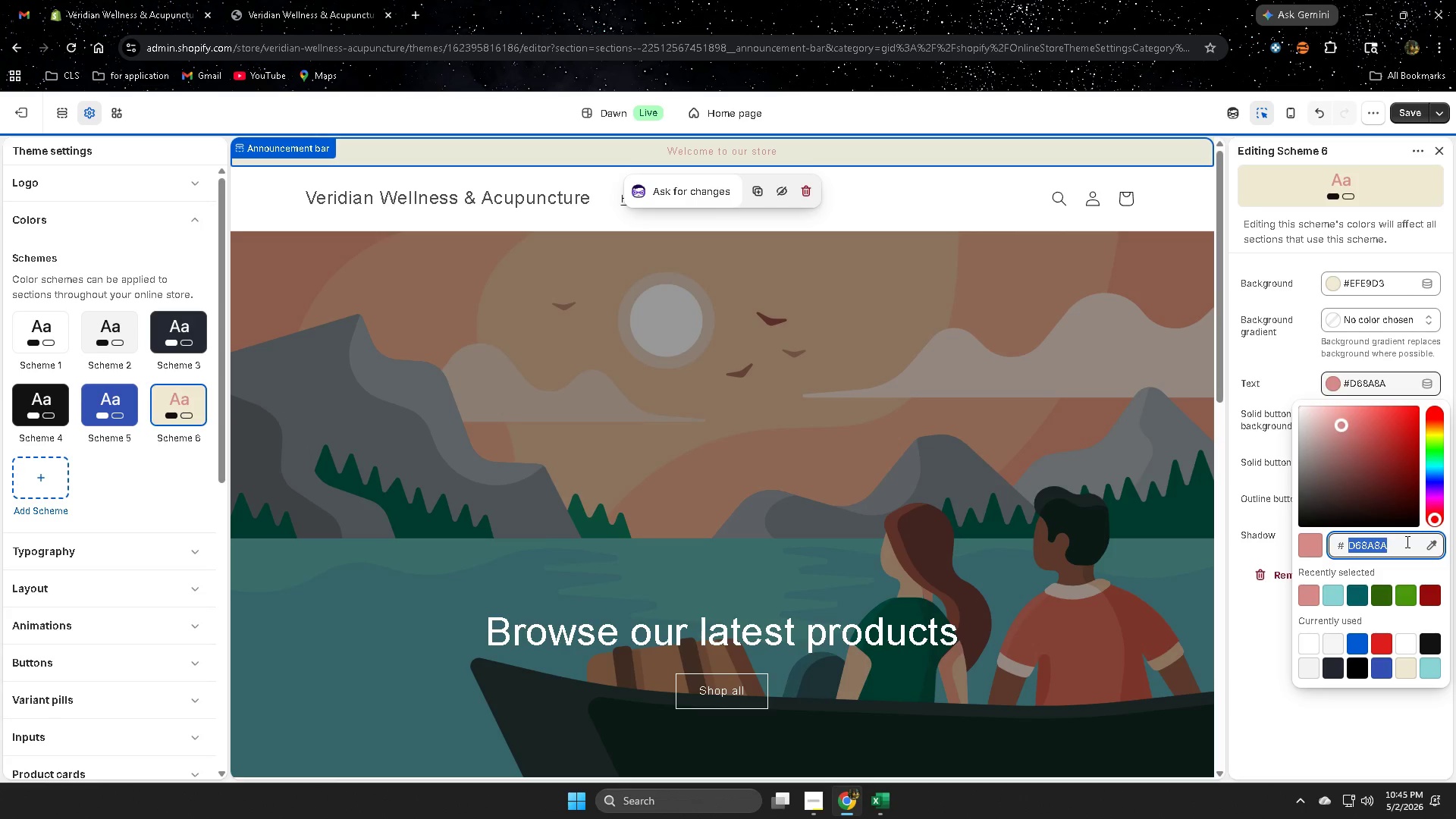 
type(fffff)
 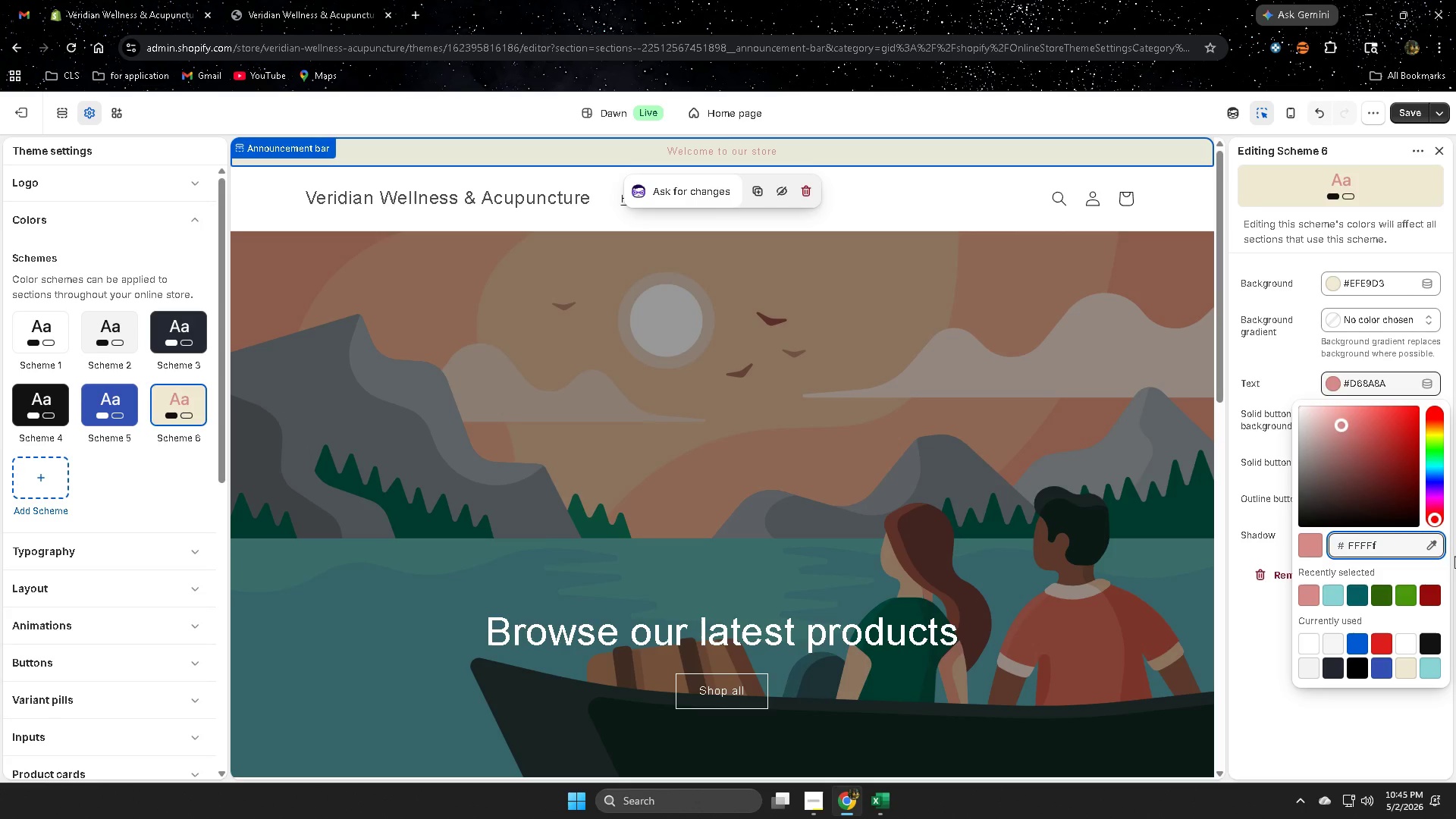 
key(F)
 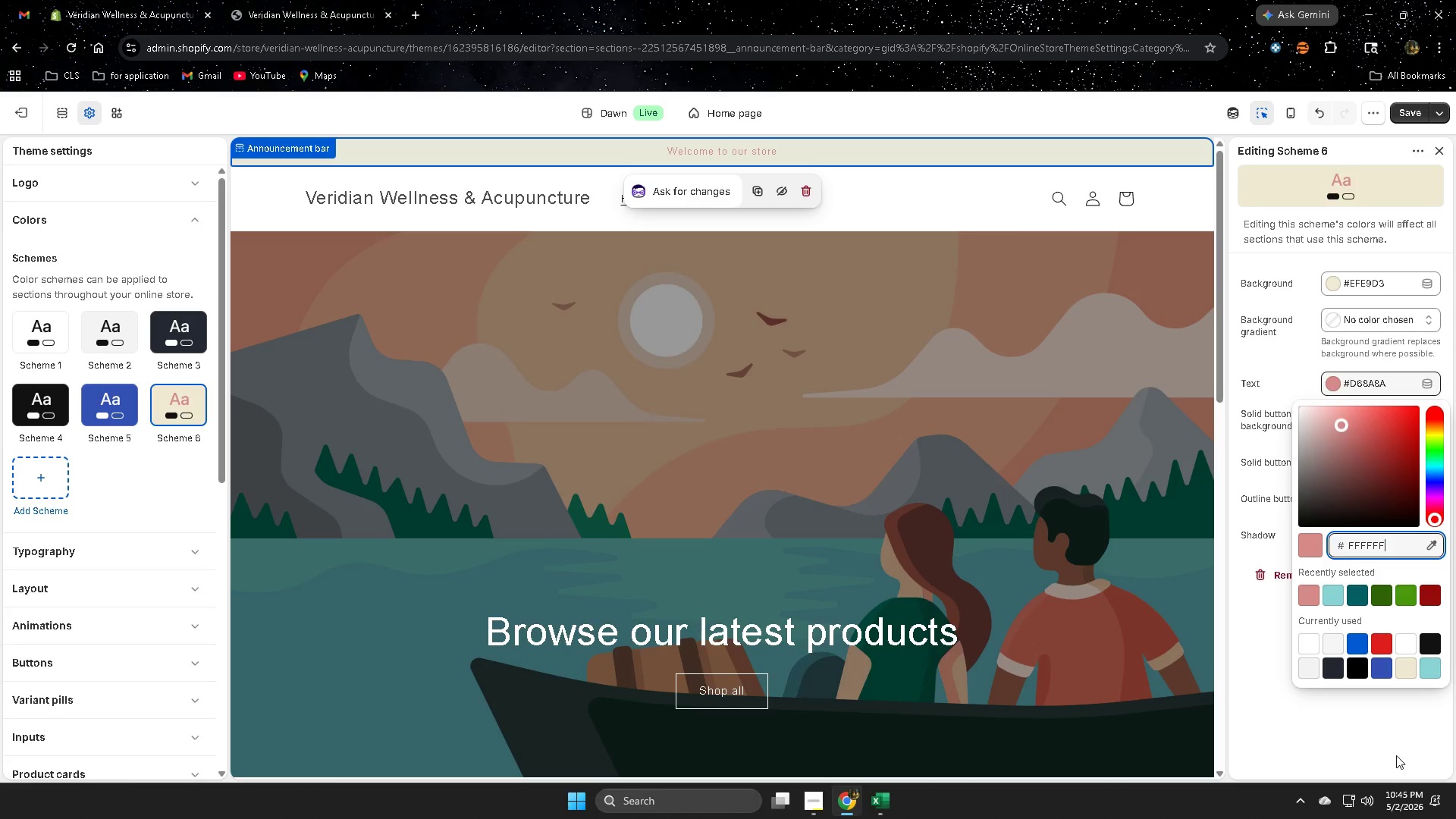 
left_click([1385, 734])
 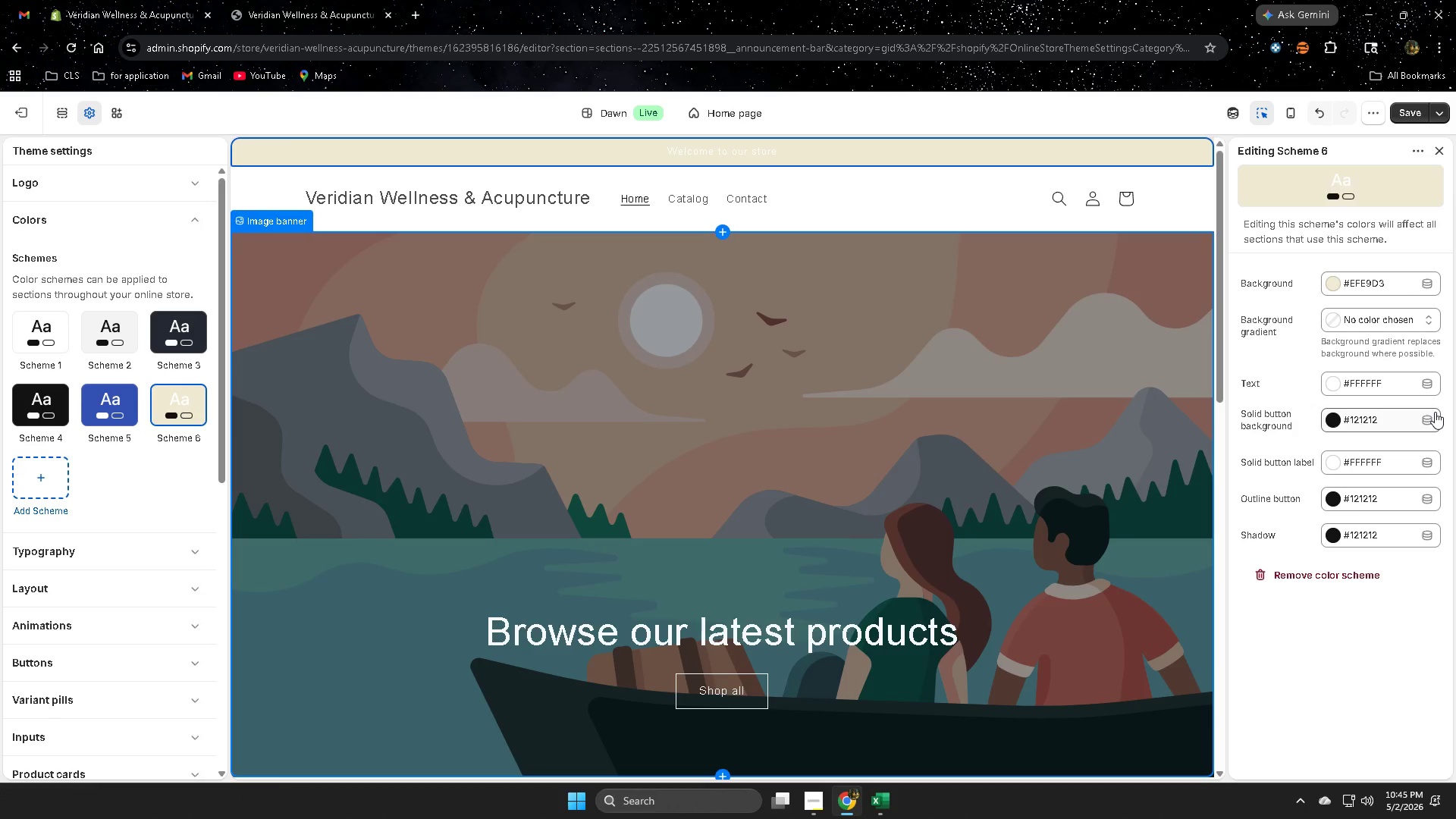 
left_click([1416, 422])
 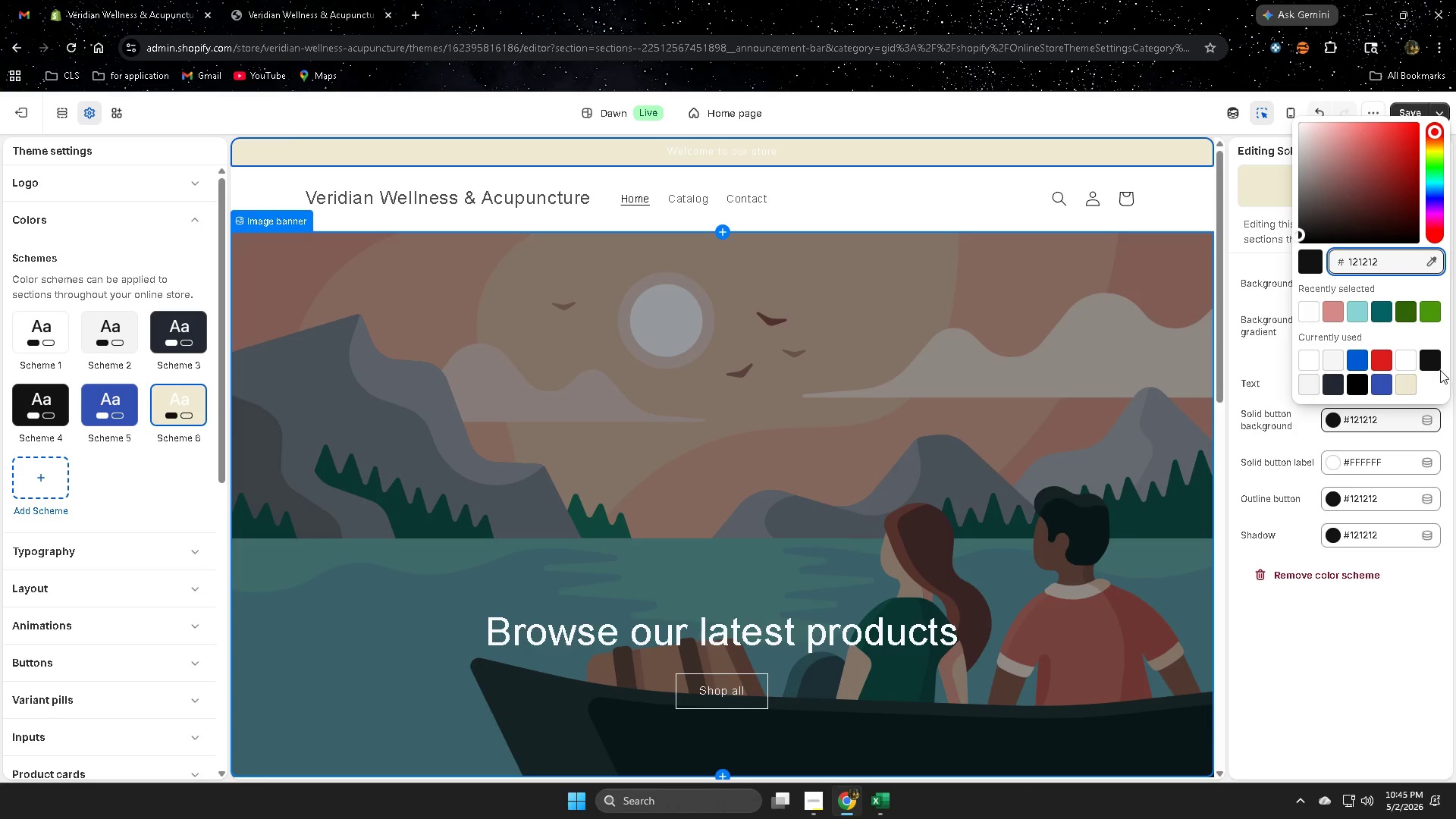 
left_click([1429, 361])
 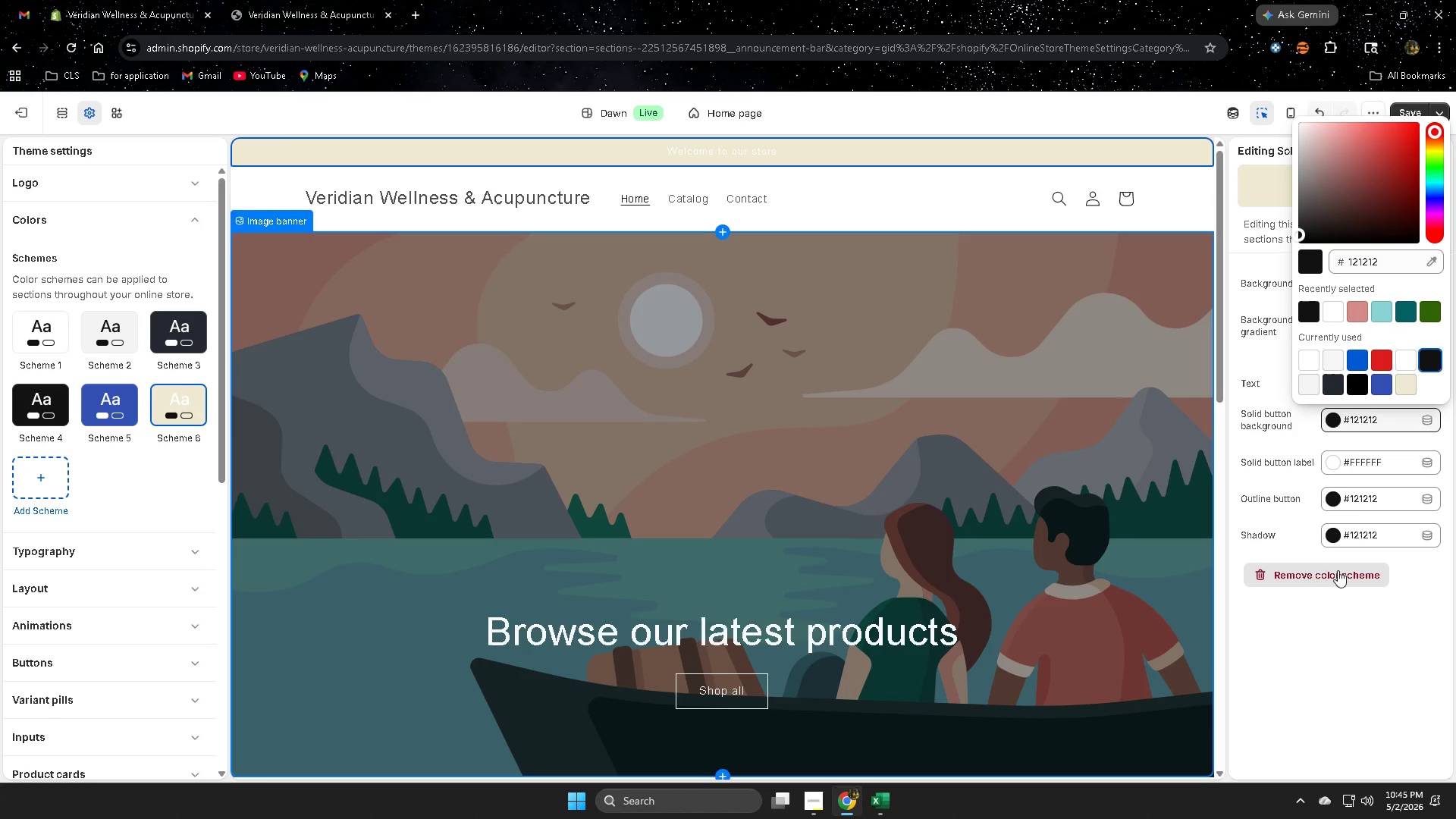 
left_click([1336, 620])
 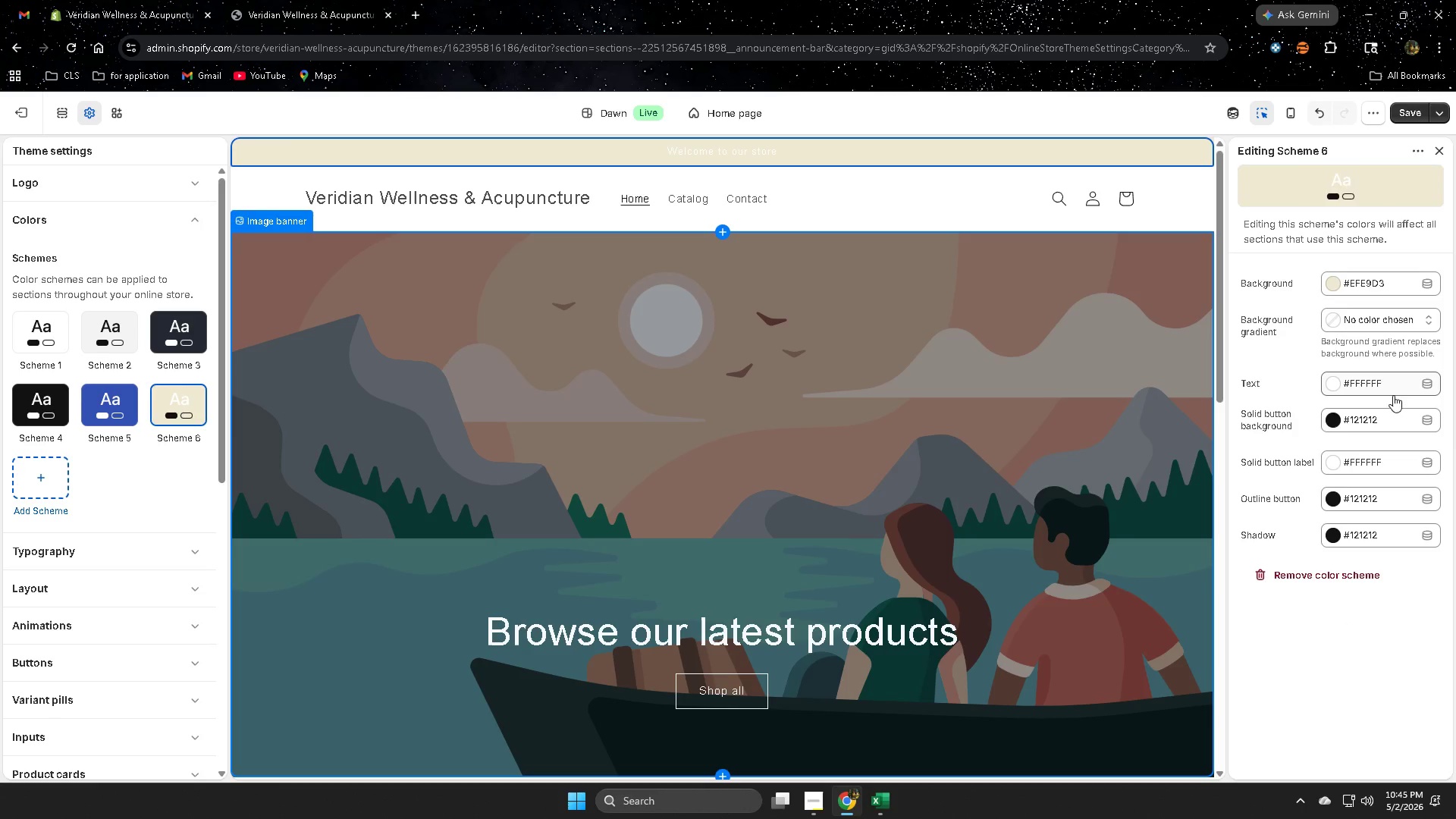 
left_click([1391, 380])
 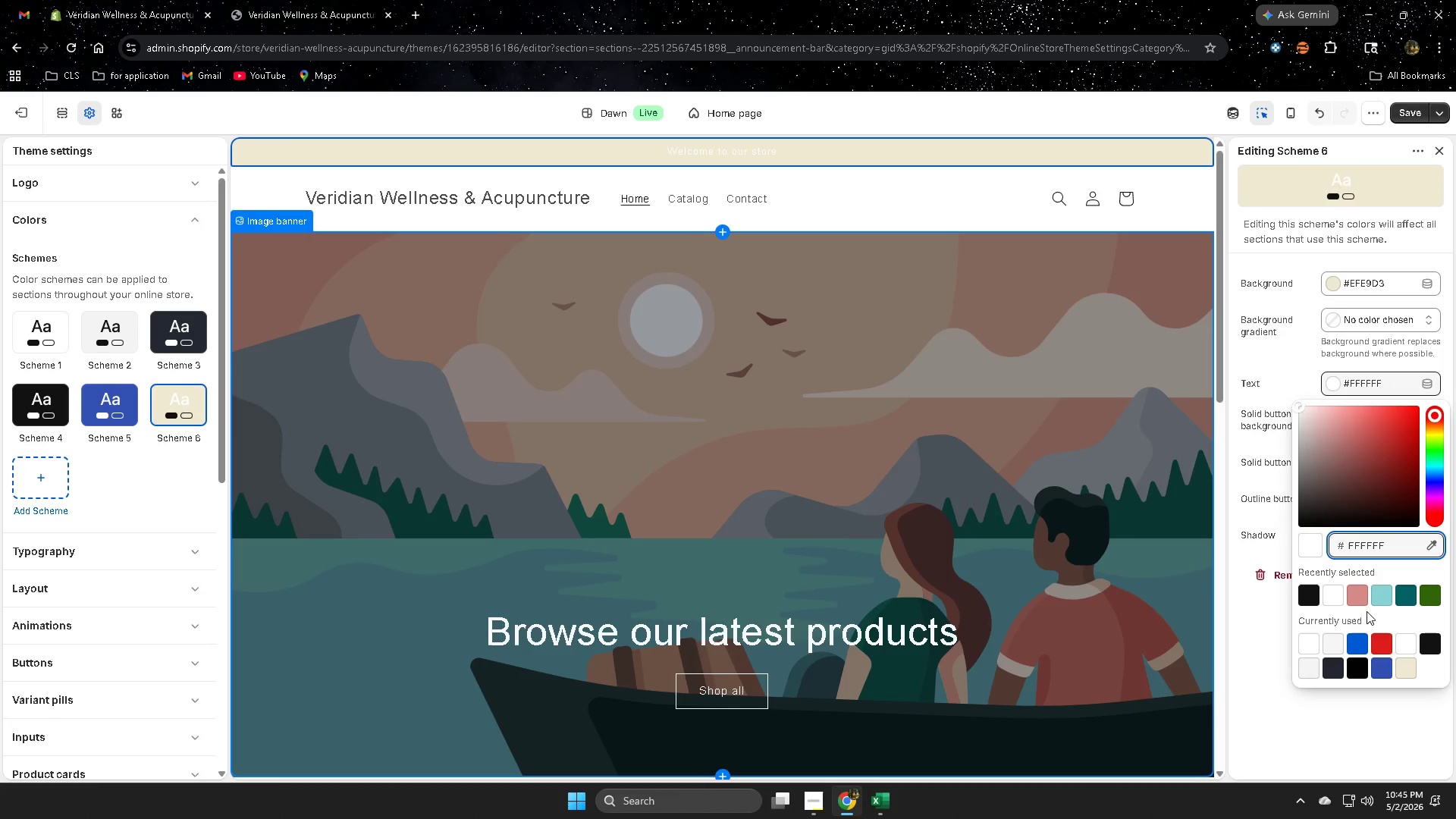 
left_click([1307, 600])
 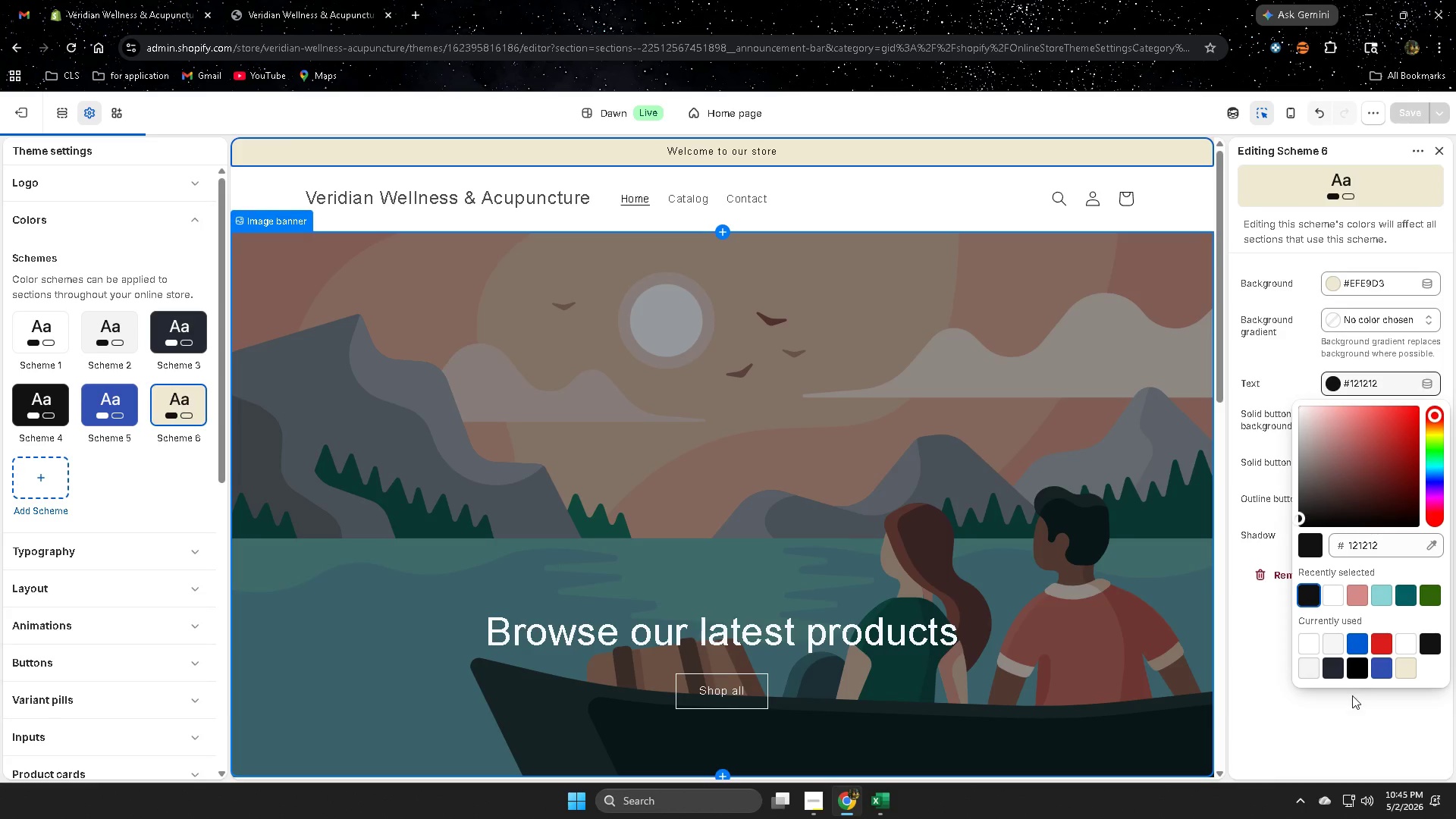 
left_click([1349, 701])
 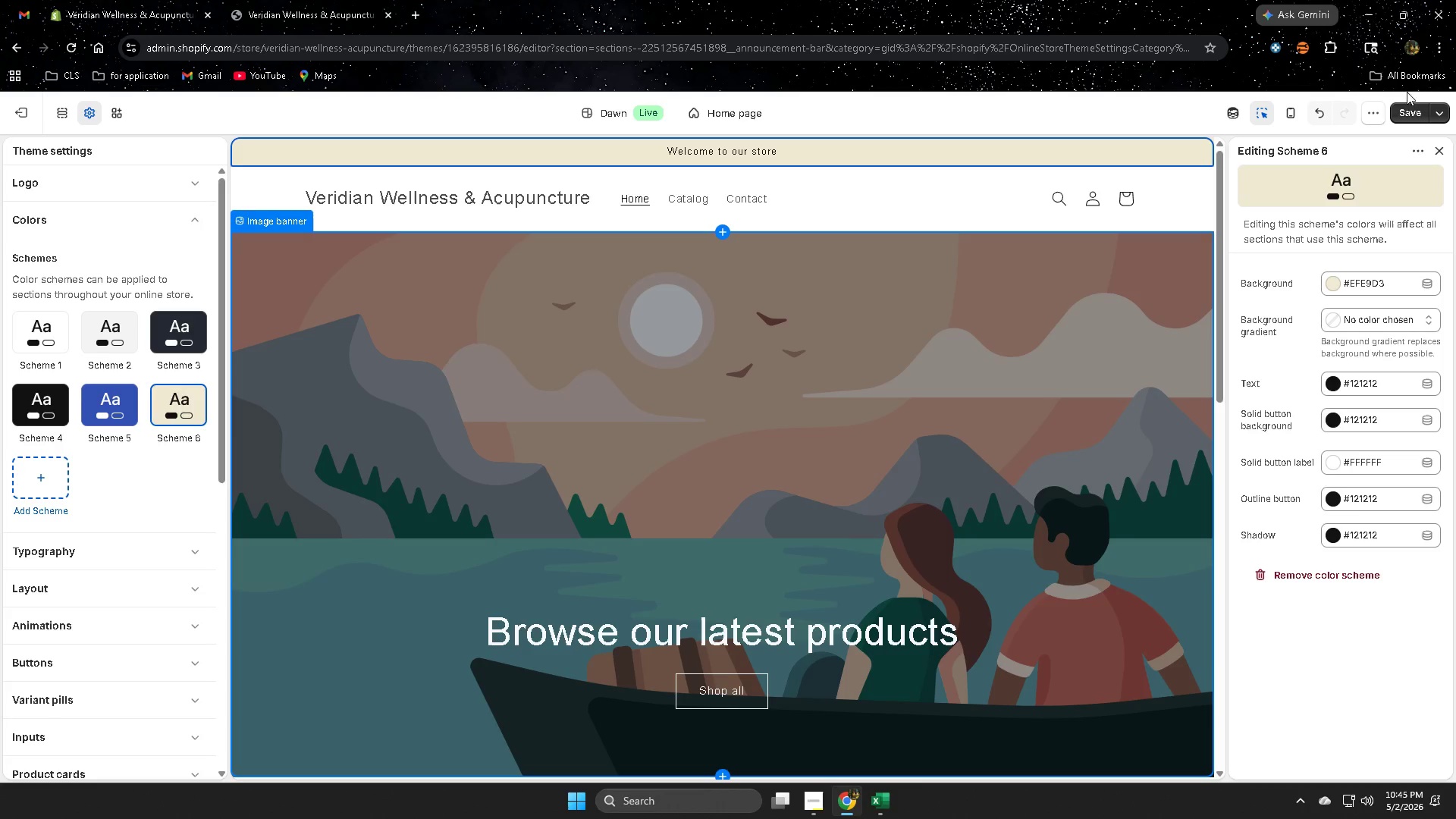 
wait(6.55)
 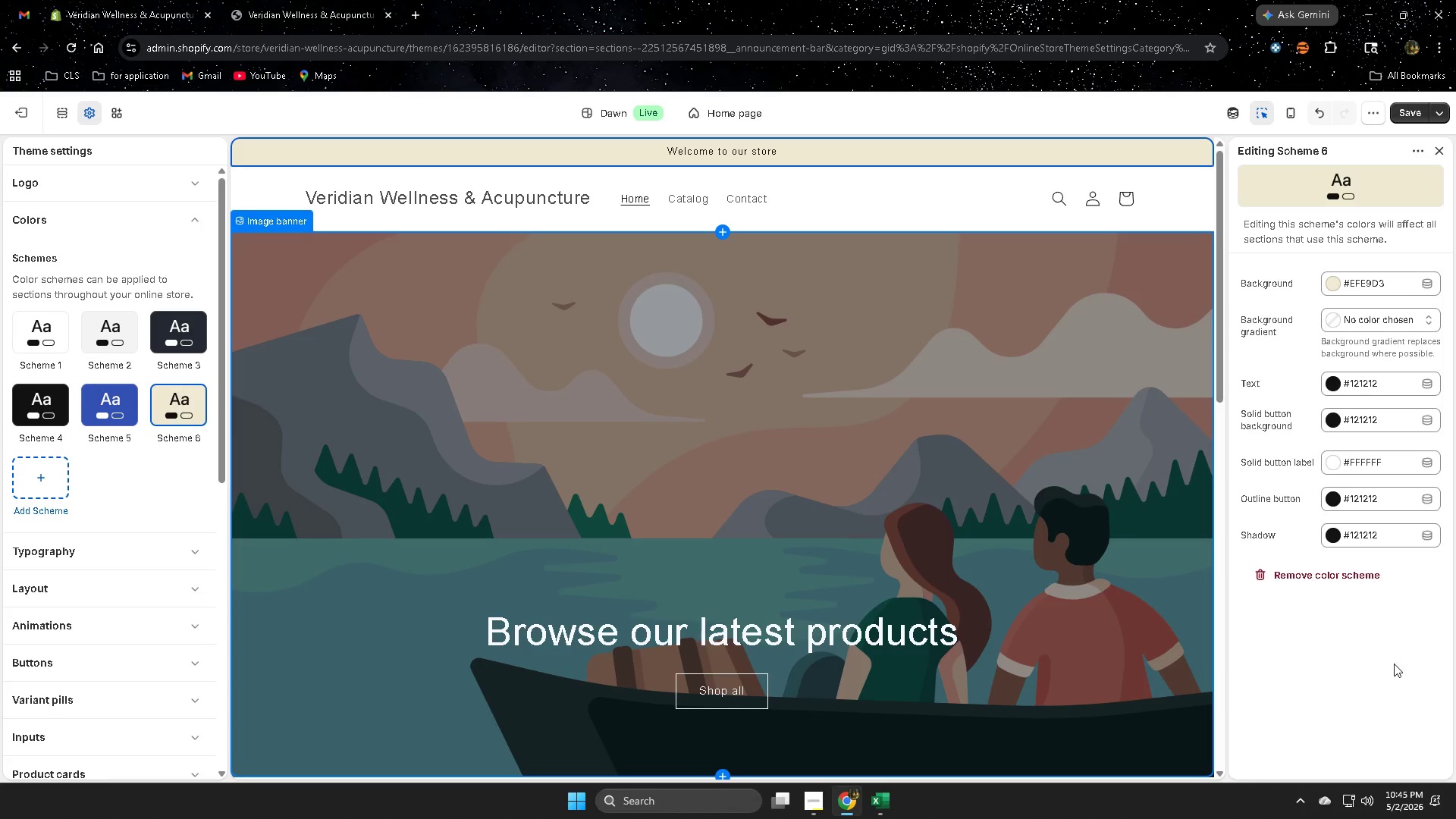 
left_click([1414, 121])
 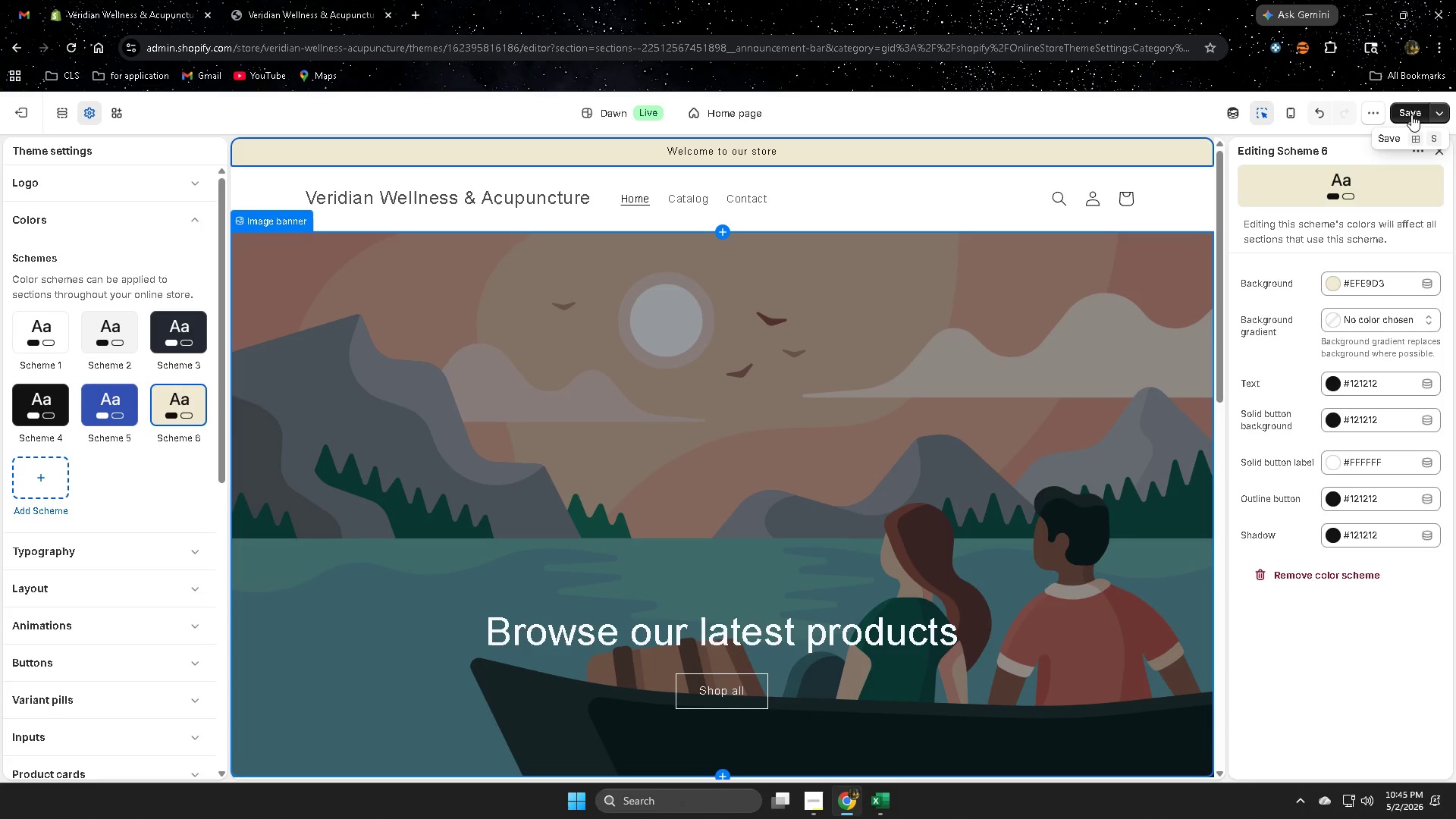 
left_click([1410, 113])
 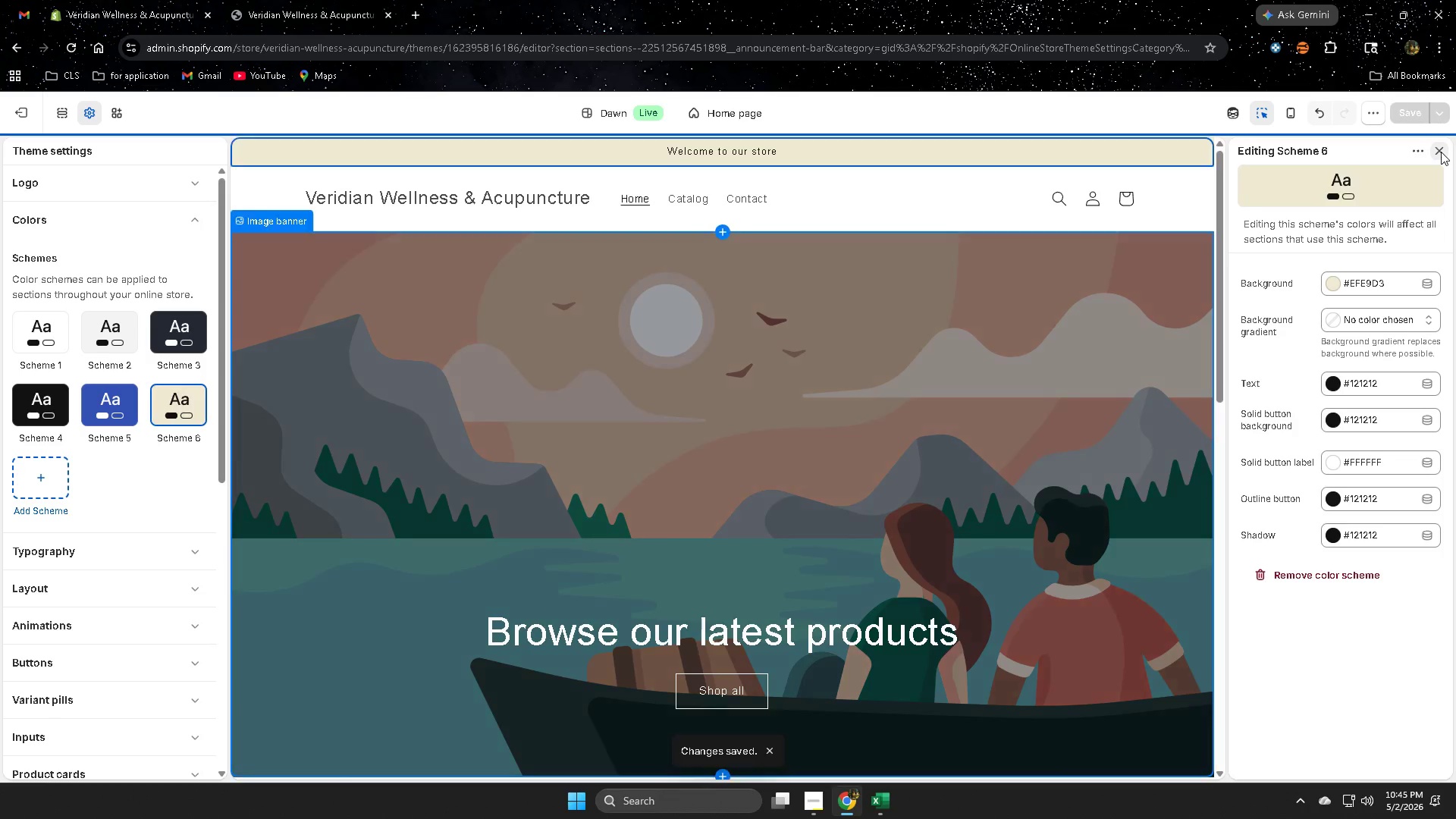 
left_click([1439, 152])
 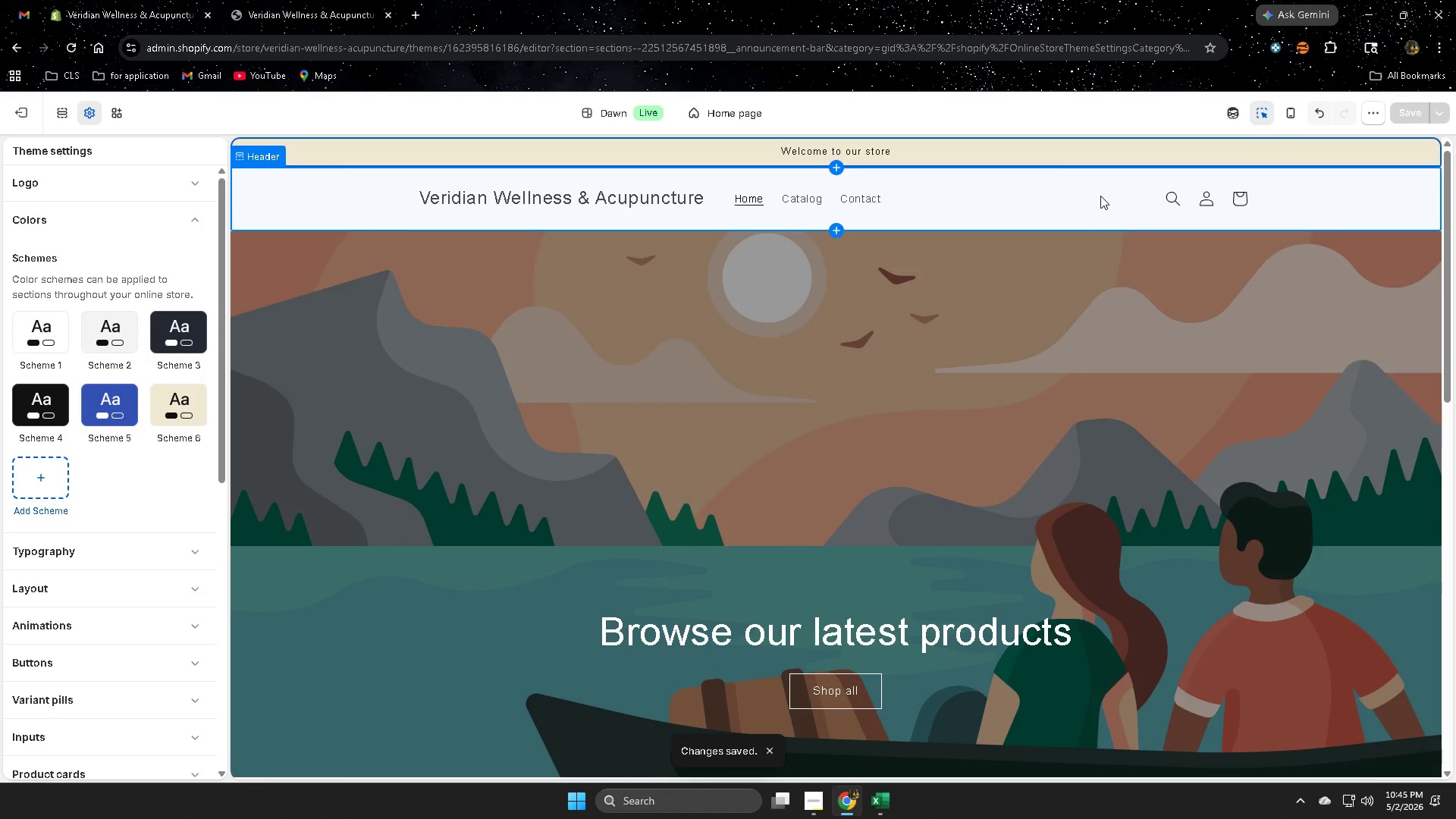 
left_click([1098, 196])
 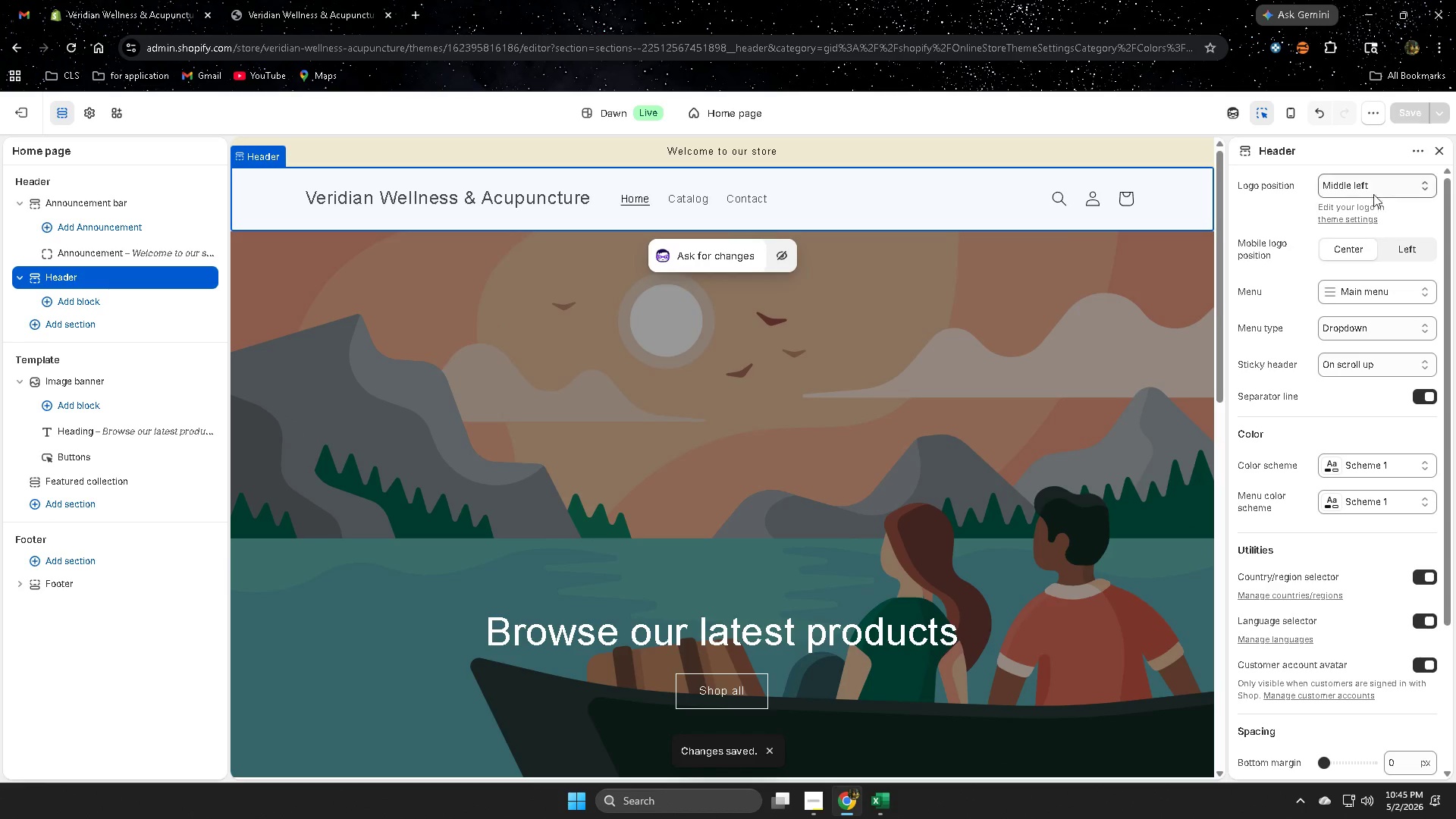 
scroll: coordinate [1410, 466], scroll_direction: down, amount: 1.0
 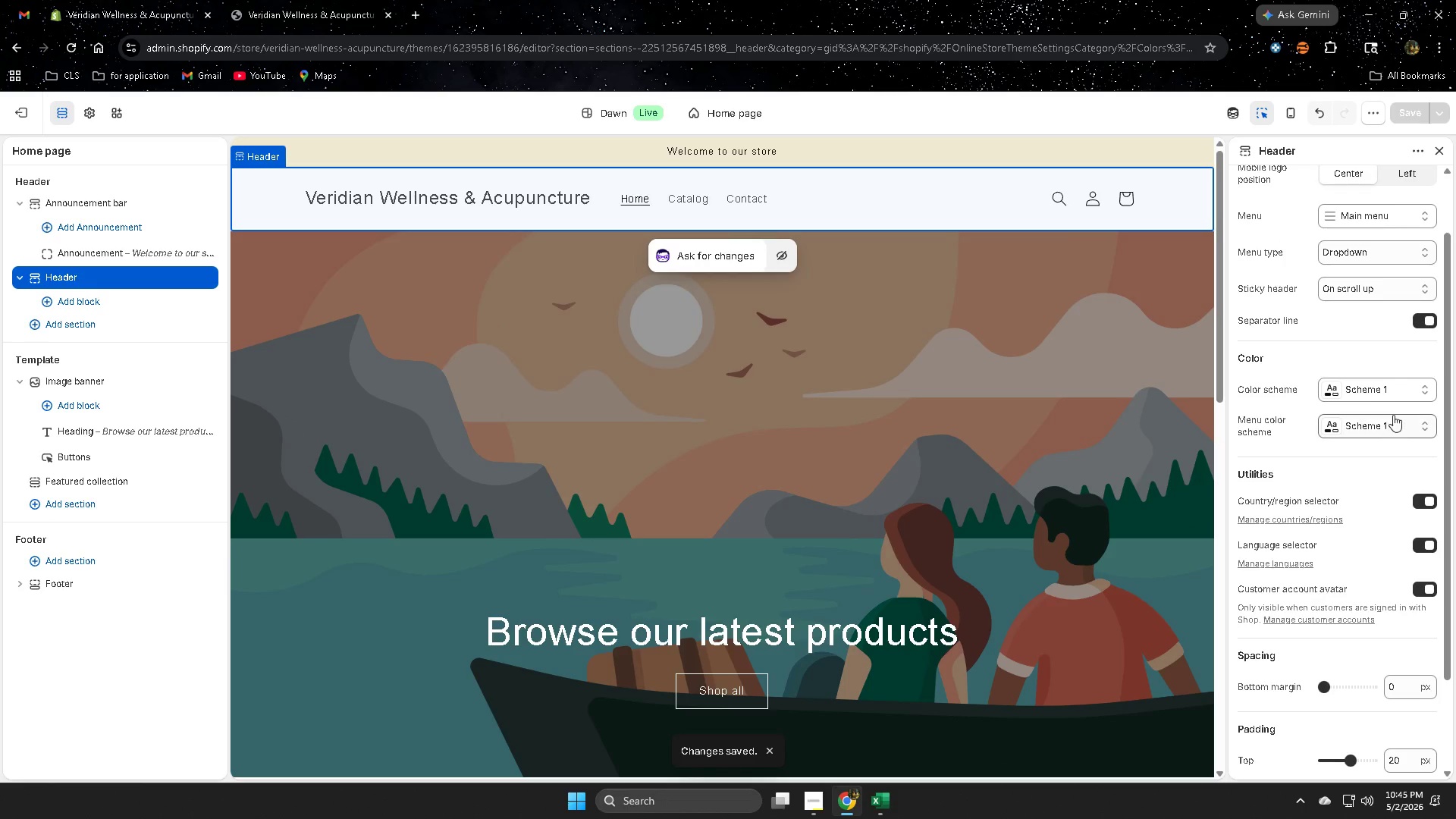 
left_click([1380, 394])
 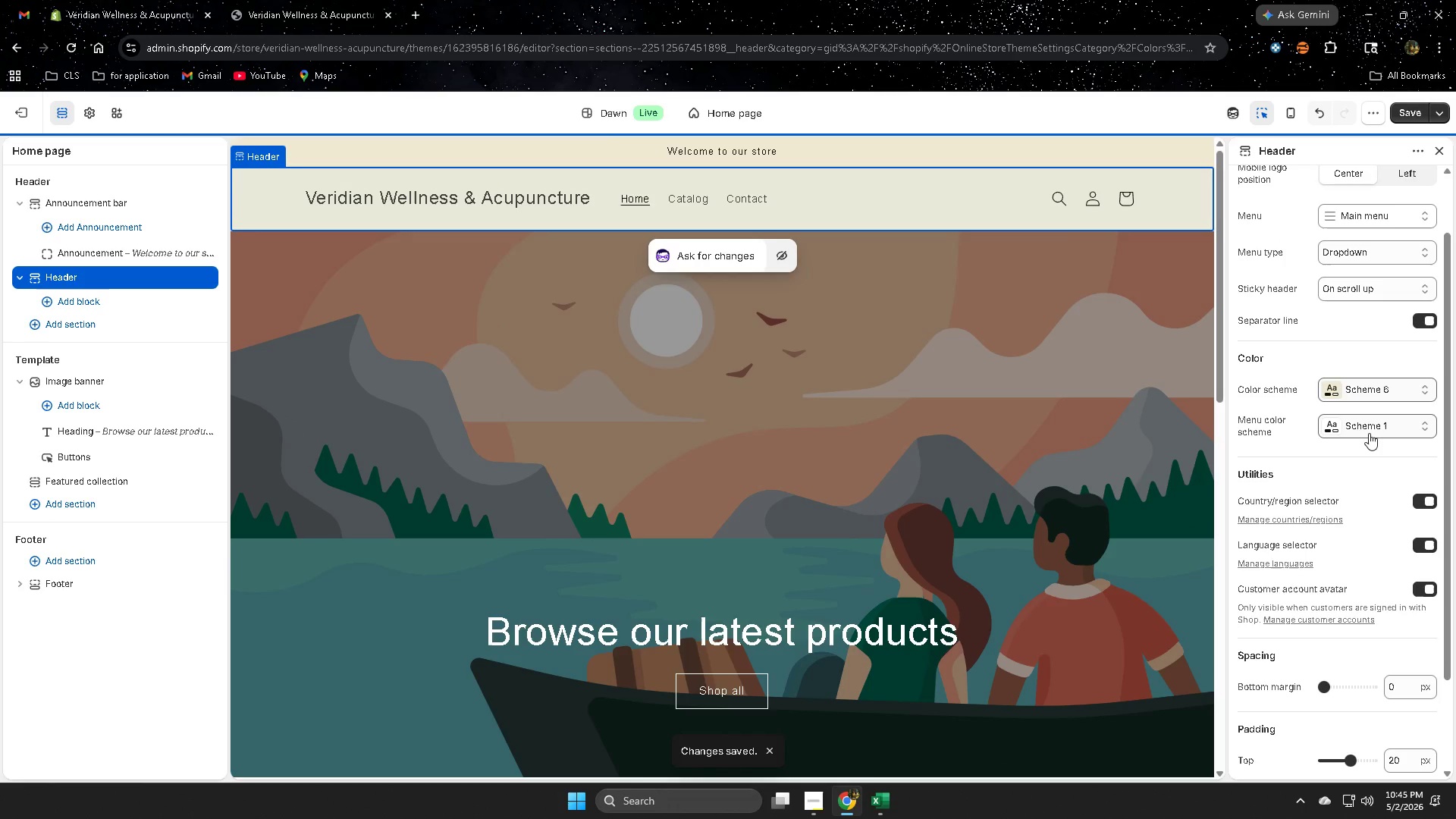 
left_click([1367, 426])
 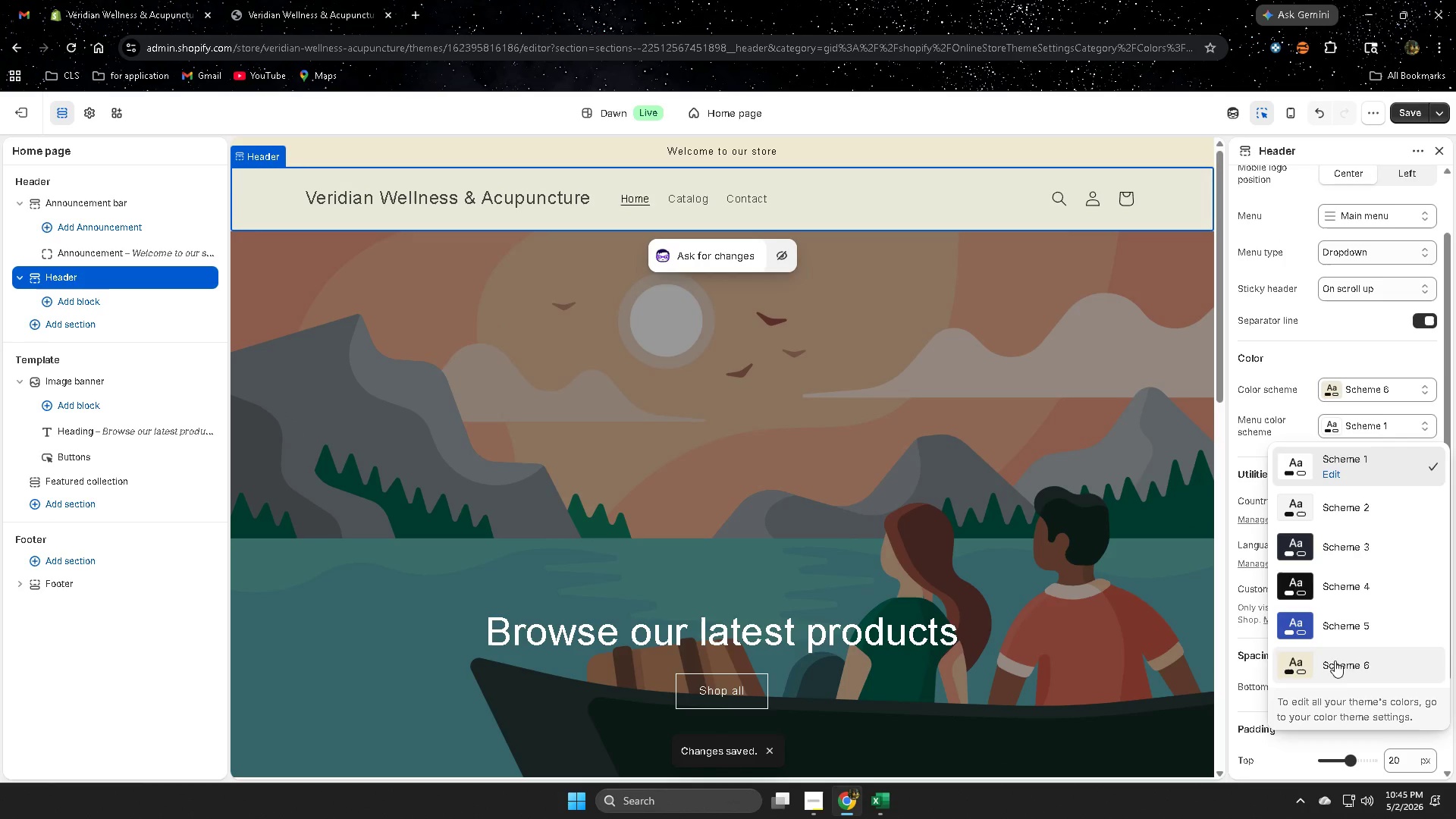 
left_click([1343, 658])
 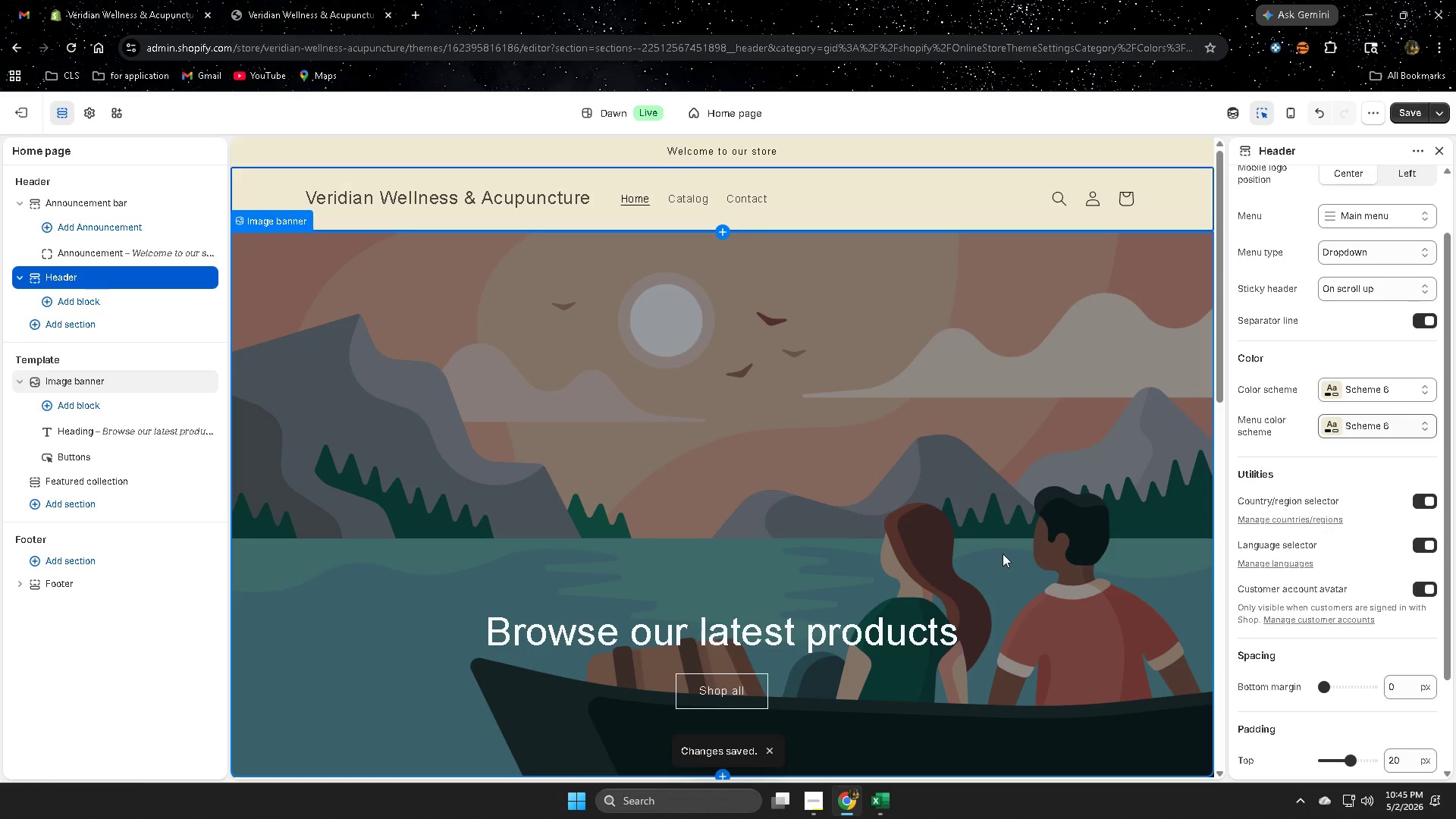 
scroll: coordinate [998, 552], scroll_direction: down, amount: 4.0
 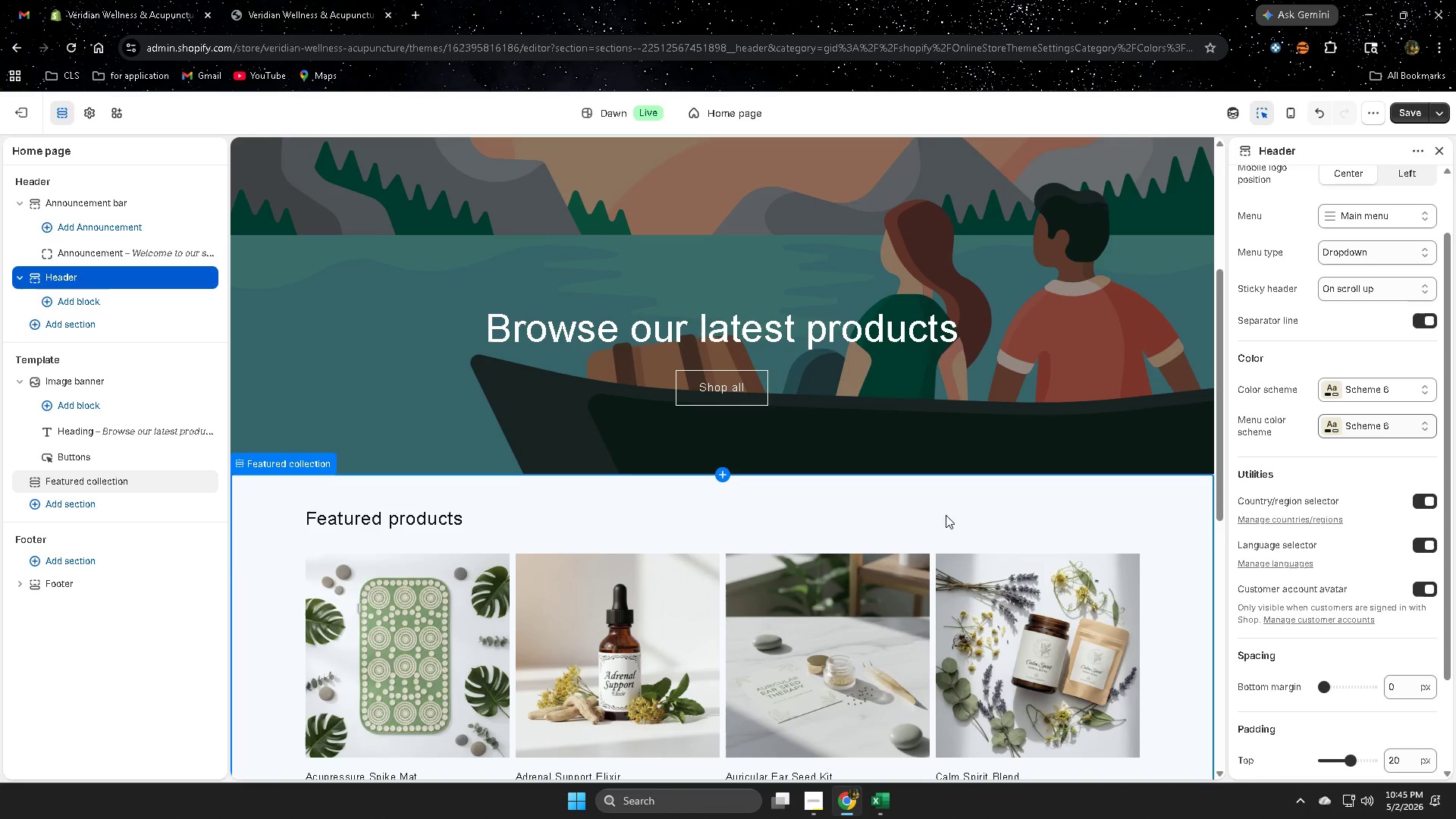 
left_click([989, 522])
 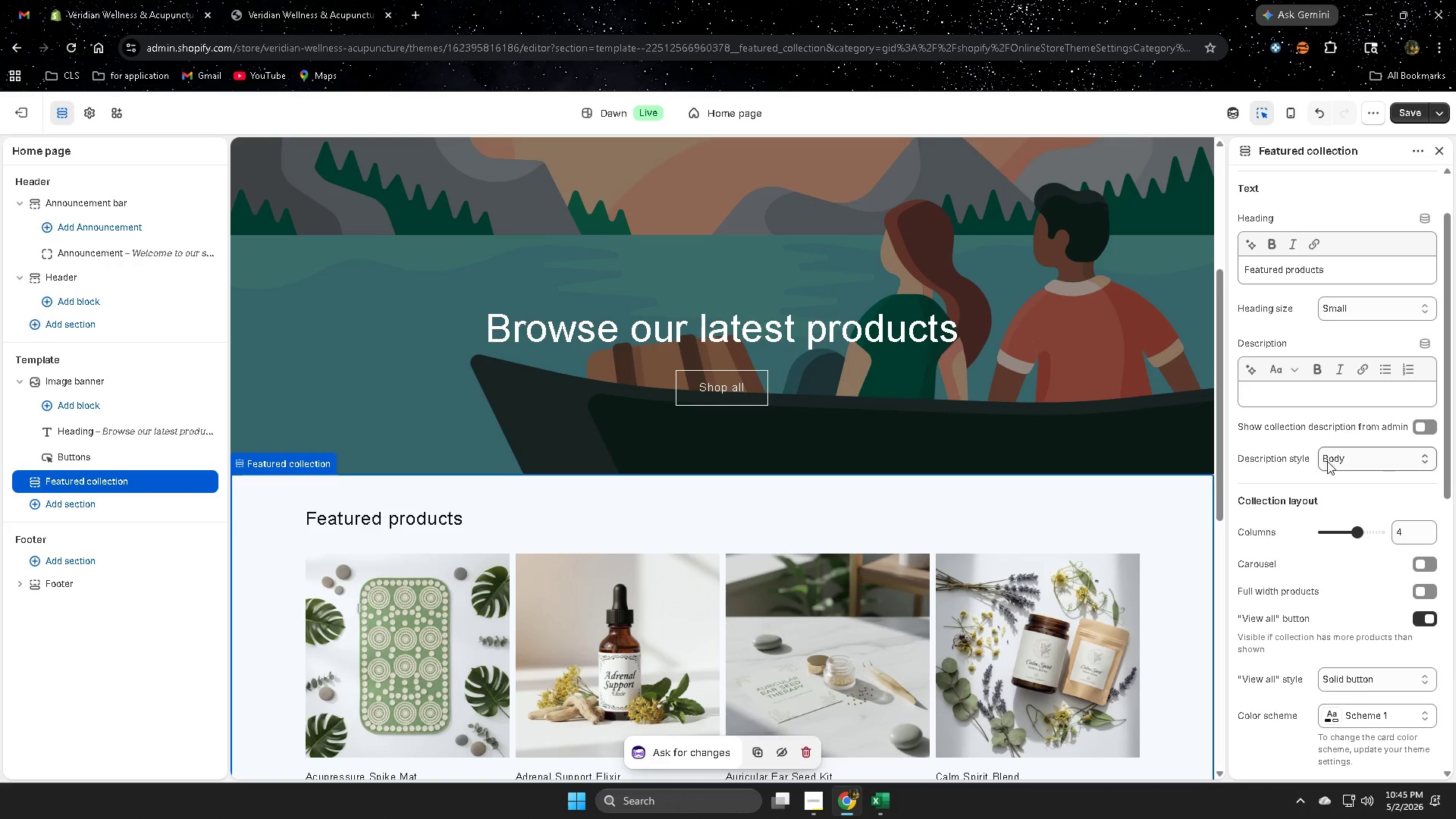 
scroll: coordinate [1348, 598], scroll_direction: down, amount: 2.0
 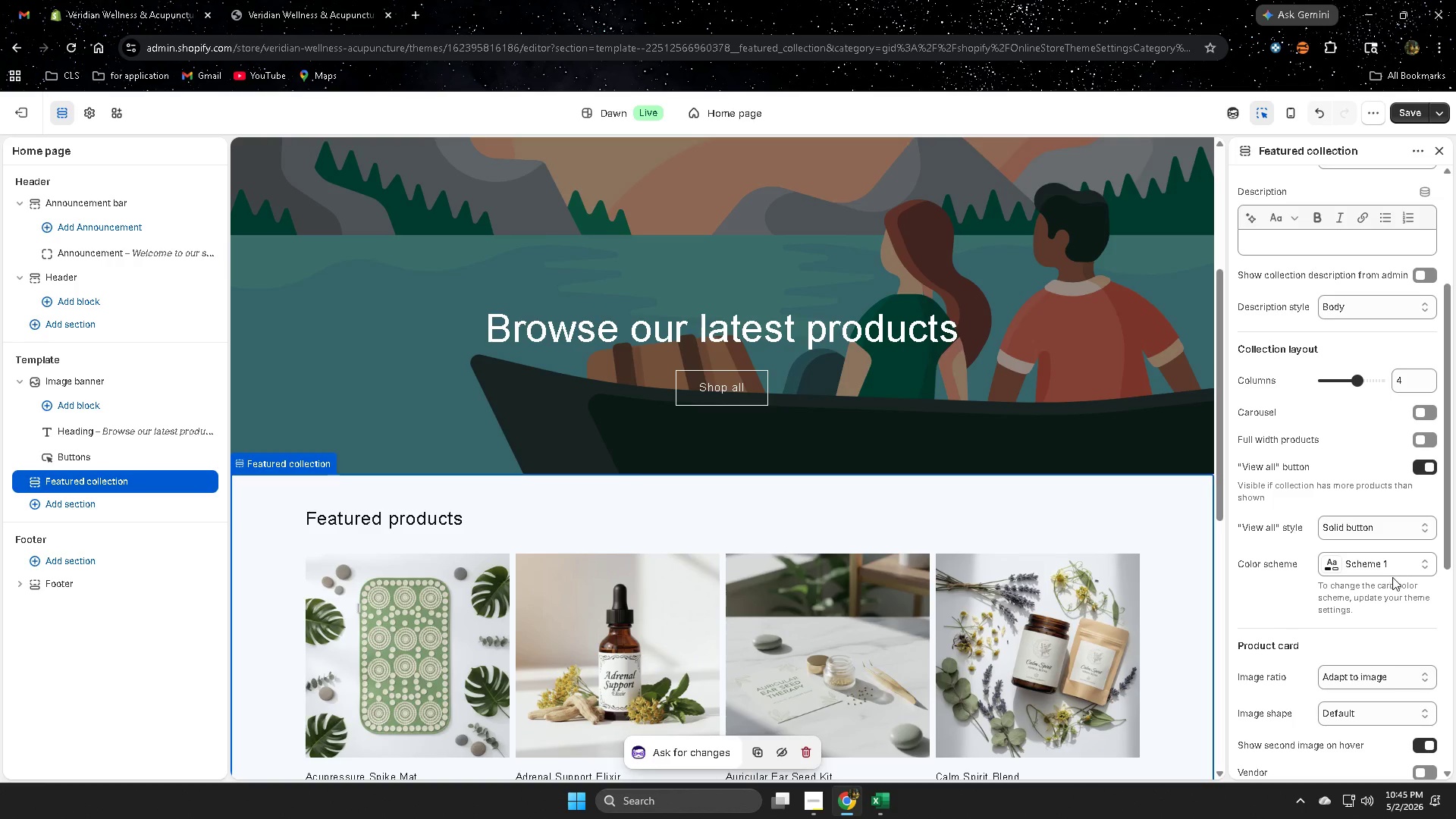 
left_click([1389, 566])
 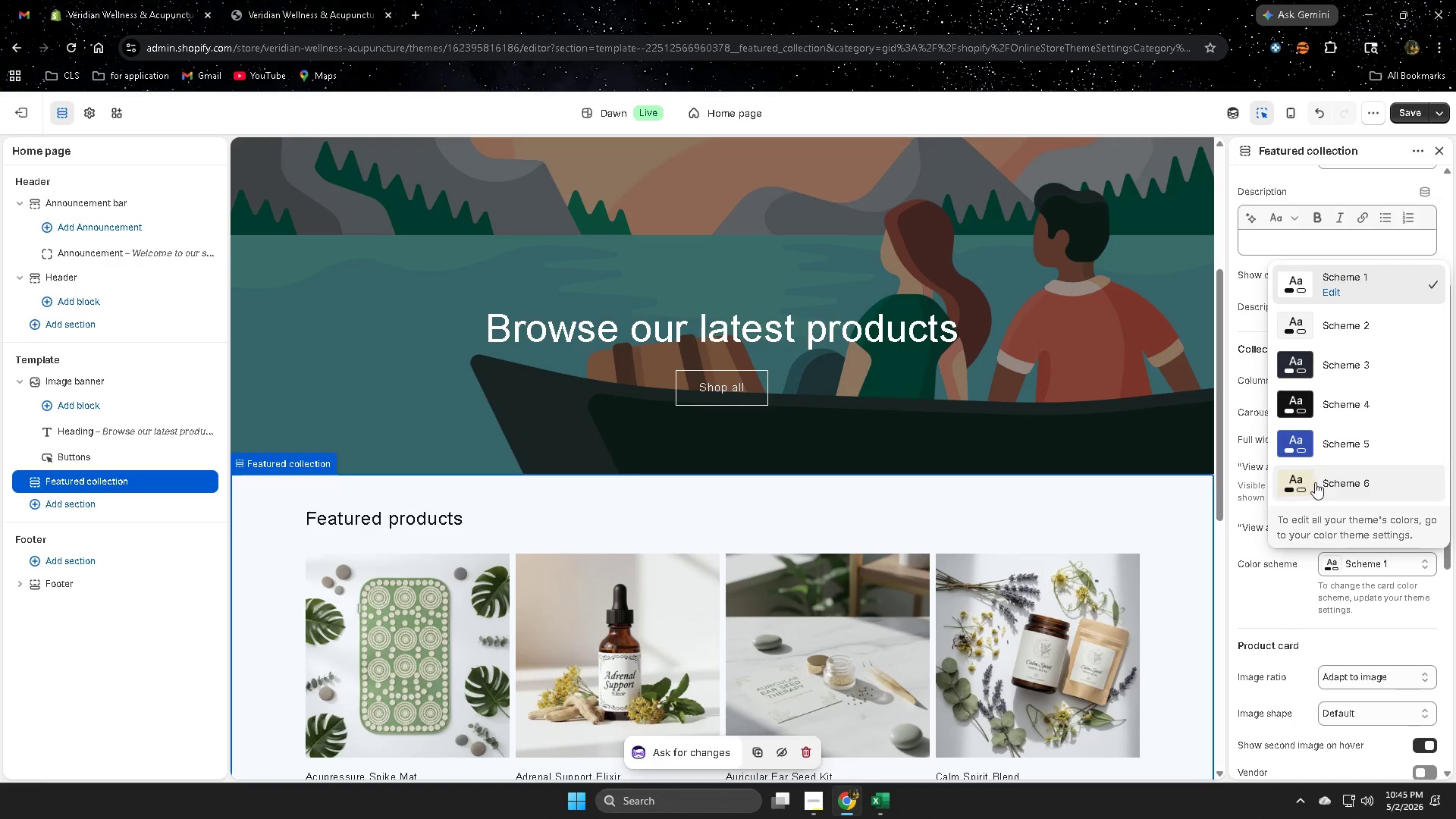 
left_click([1354, 489])
 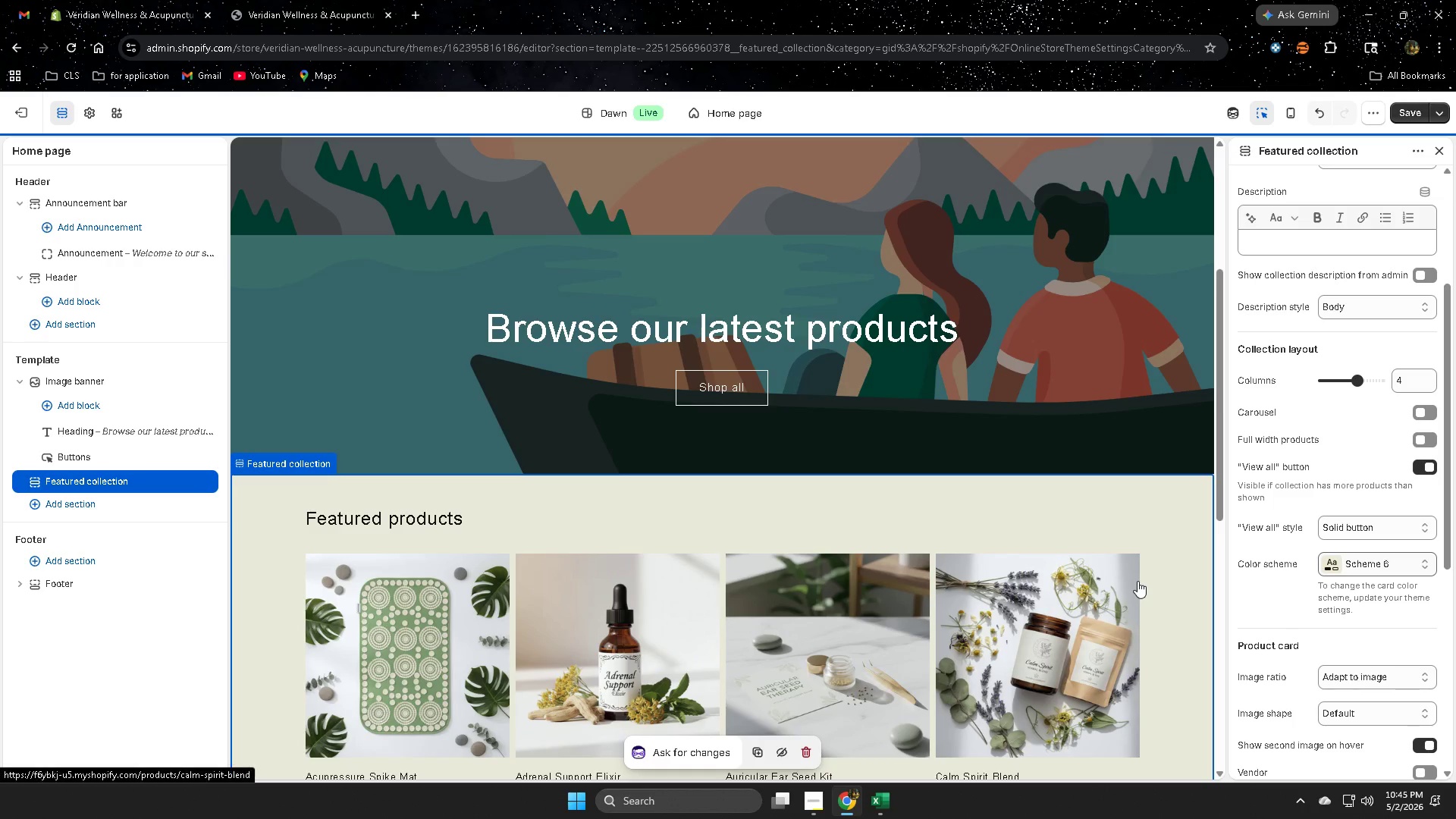 
left_click([1048, 606])
 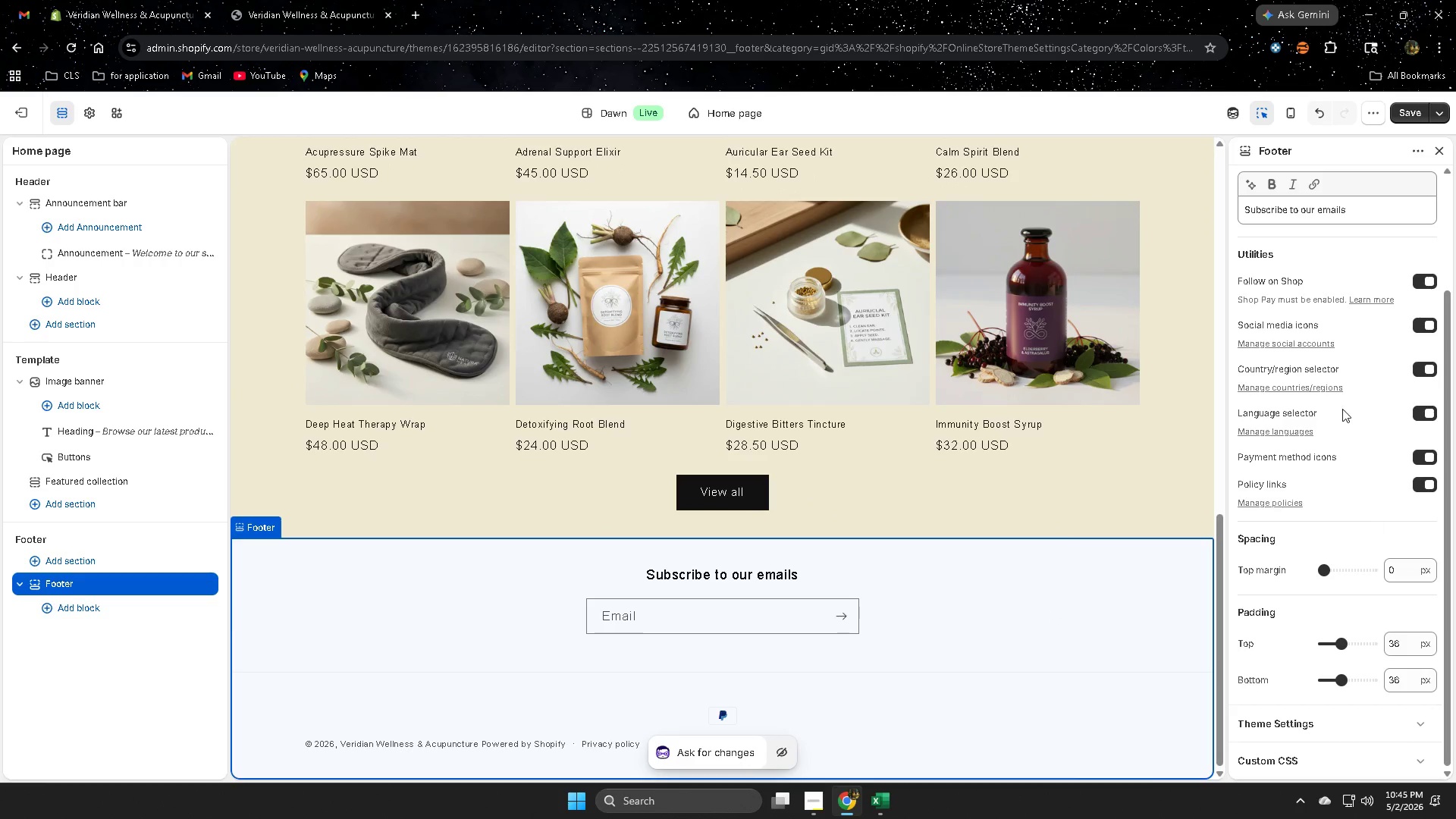 
scroll: coordinate [1138, 580], scroll_direction: down, amount: 9.0
 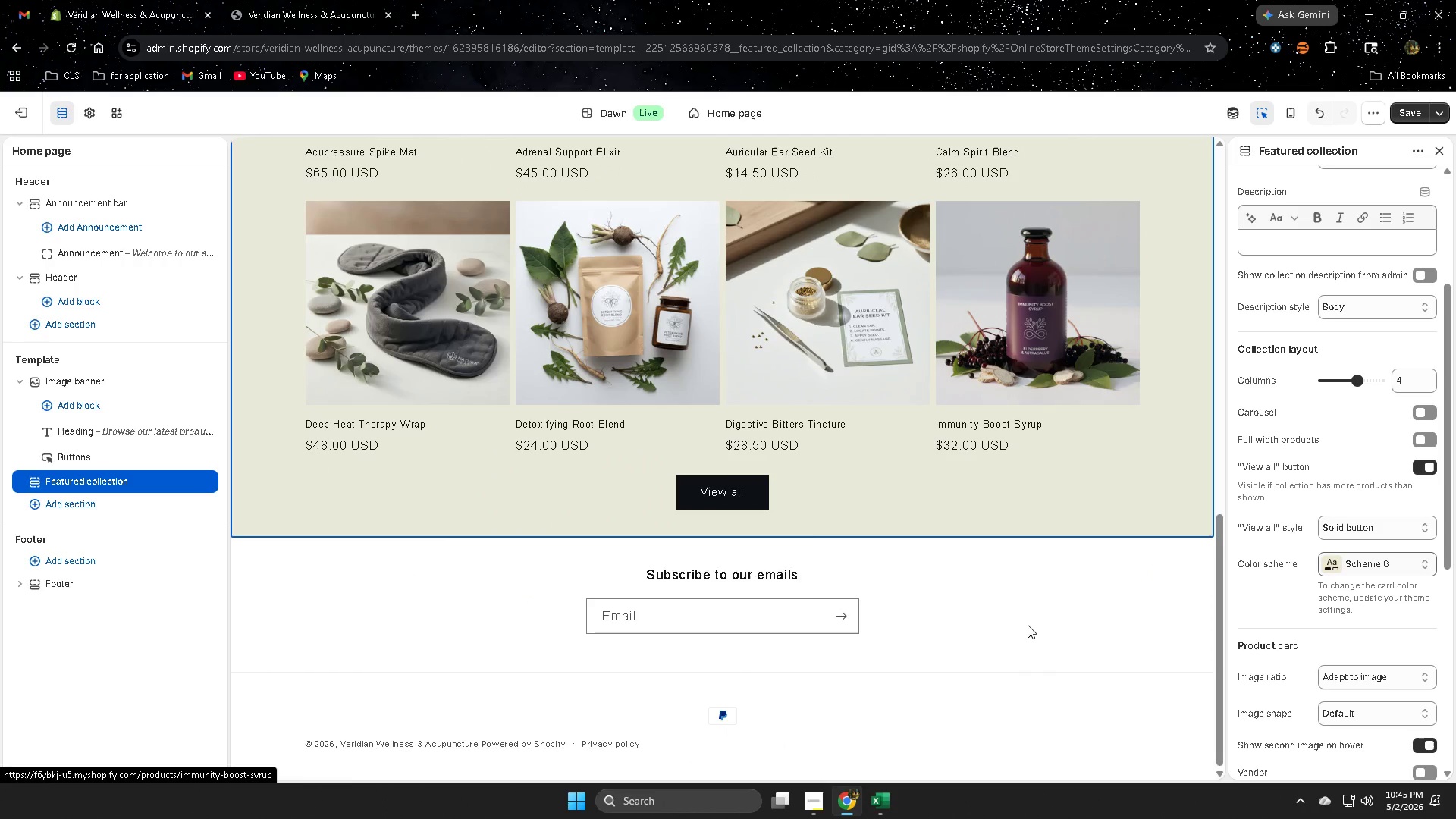 
scroll: coordinate [1360, 531], scroll_direction: up, amount: 3.0
 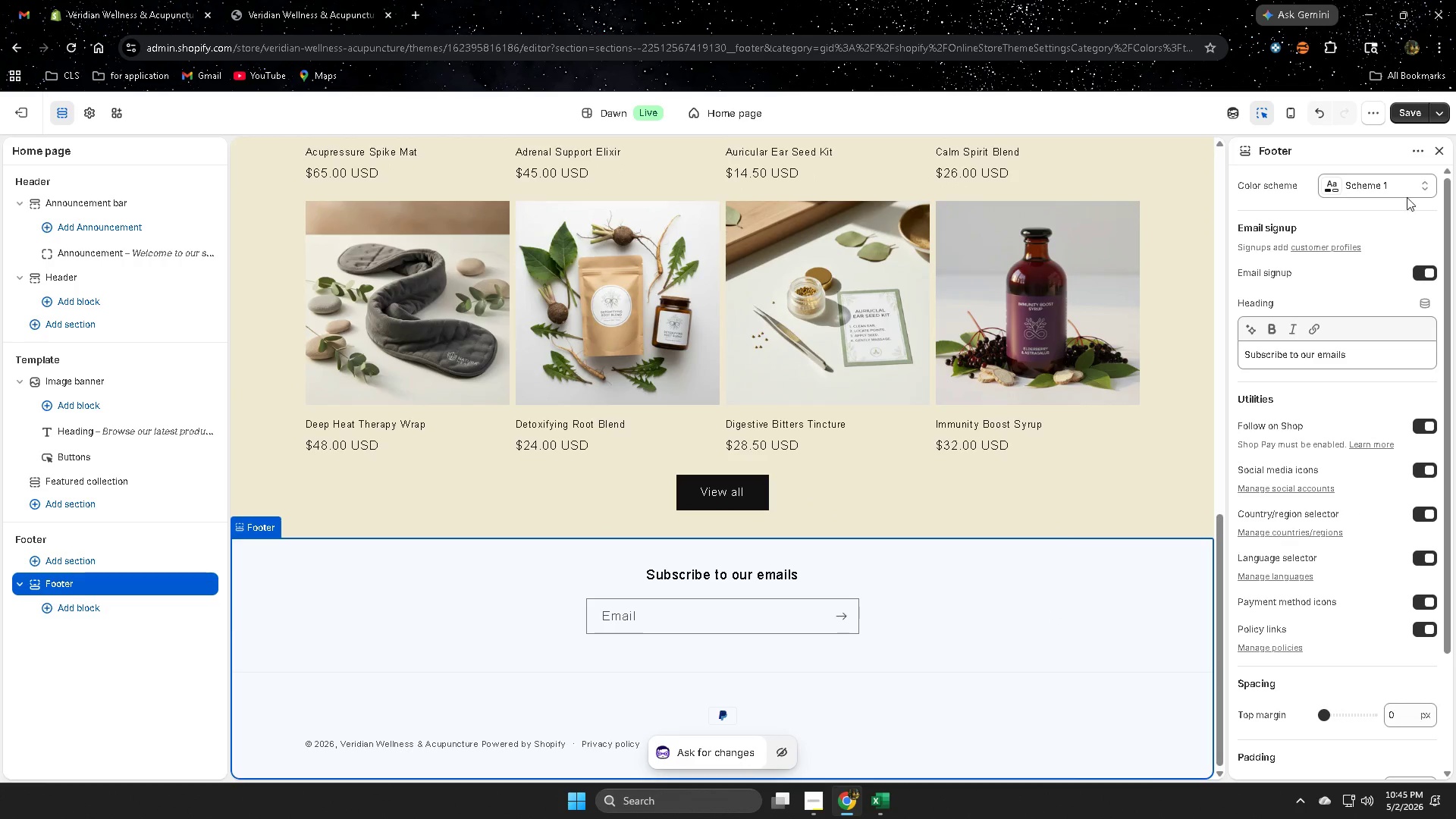 
left_click([1407, 180])
 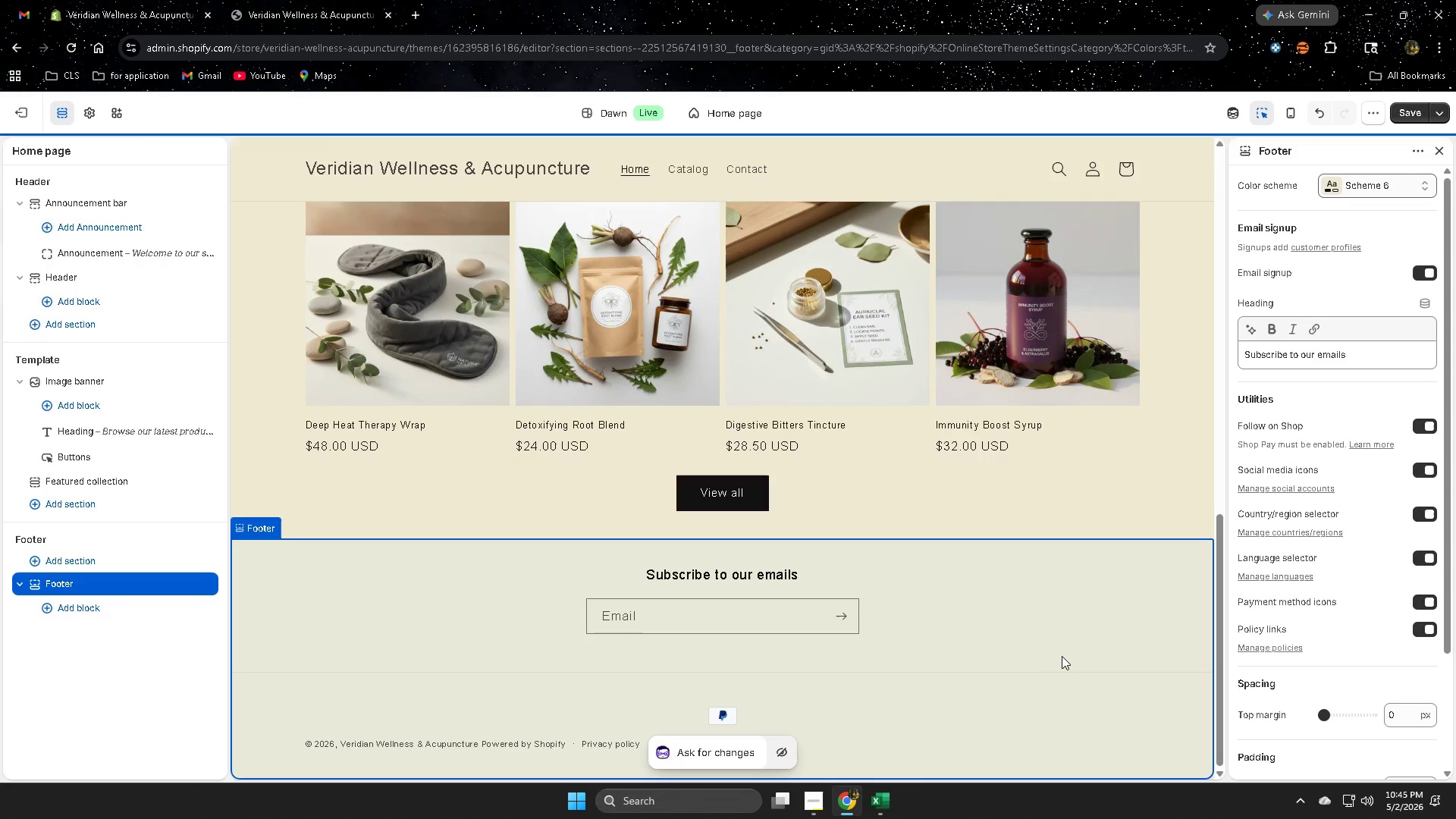 
scroll: coordinate [1029, 635], scroll_direction: up, amount: 15.0
 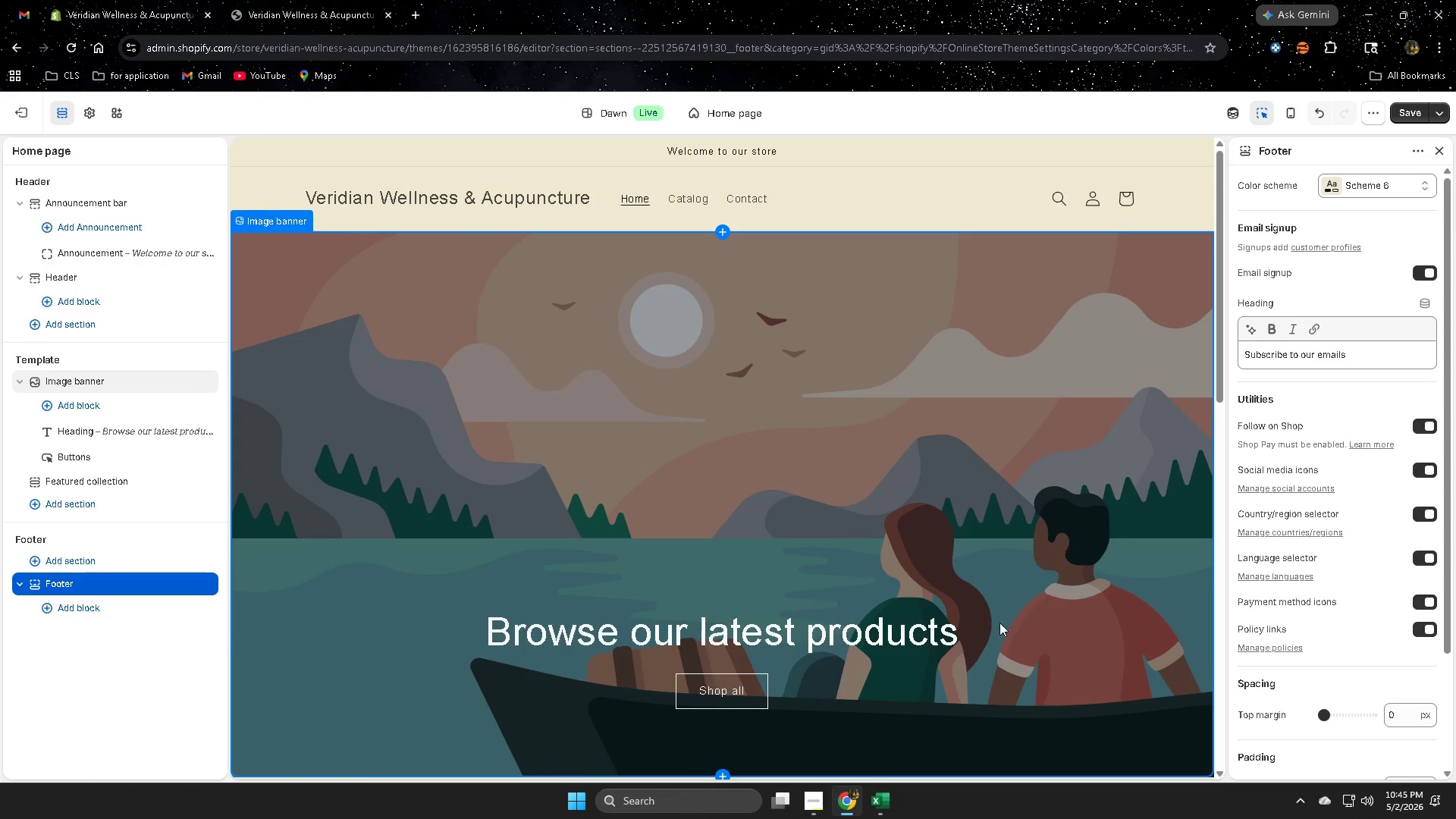 
left_click([438, 503])
 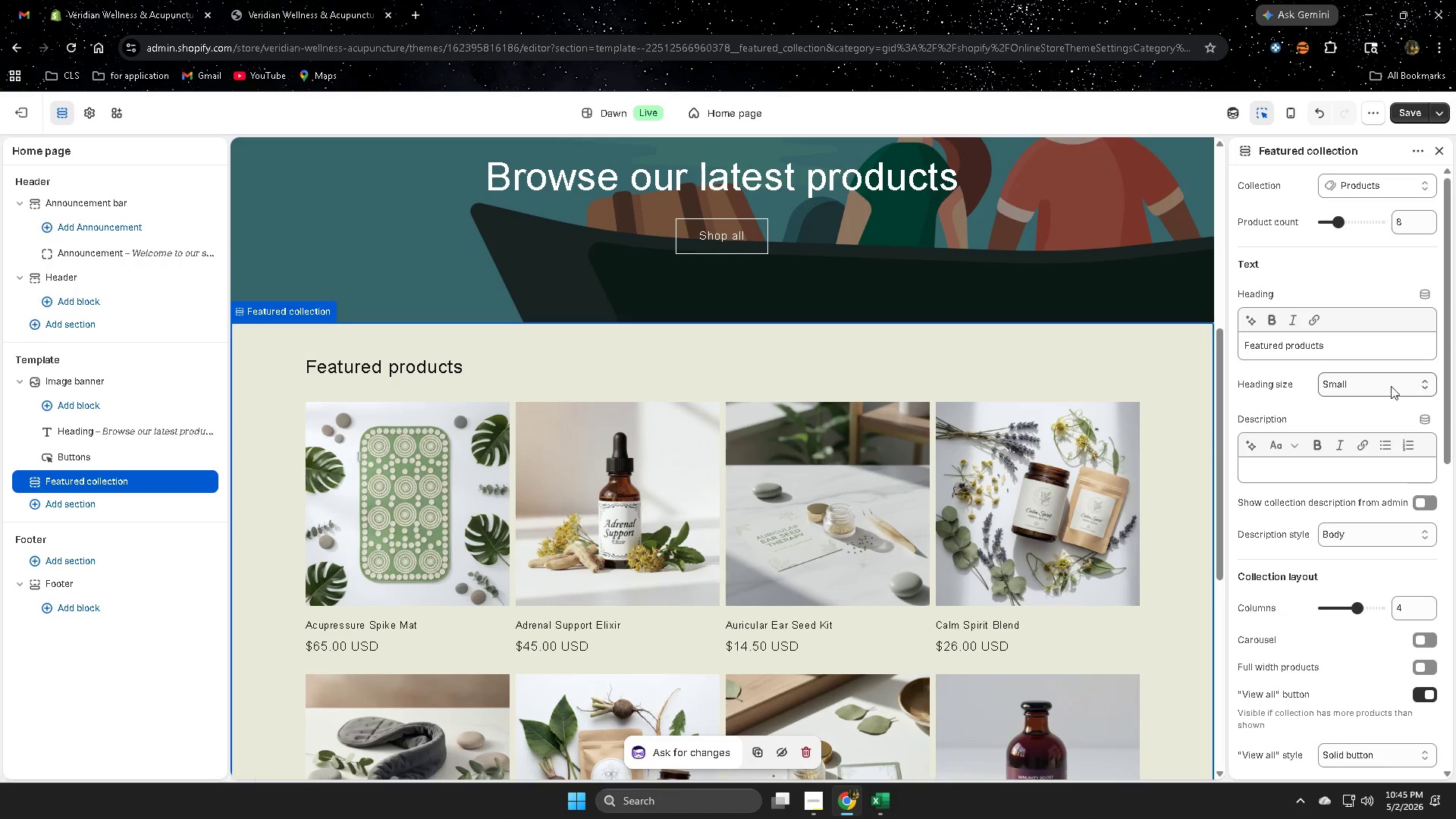 
scroll: coordinate [400, 572], scroll_direction: down, amount: 6.0
 